 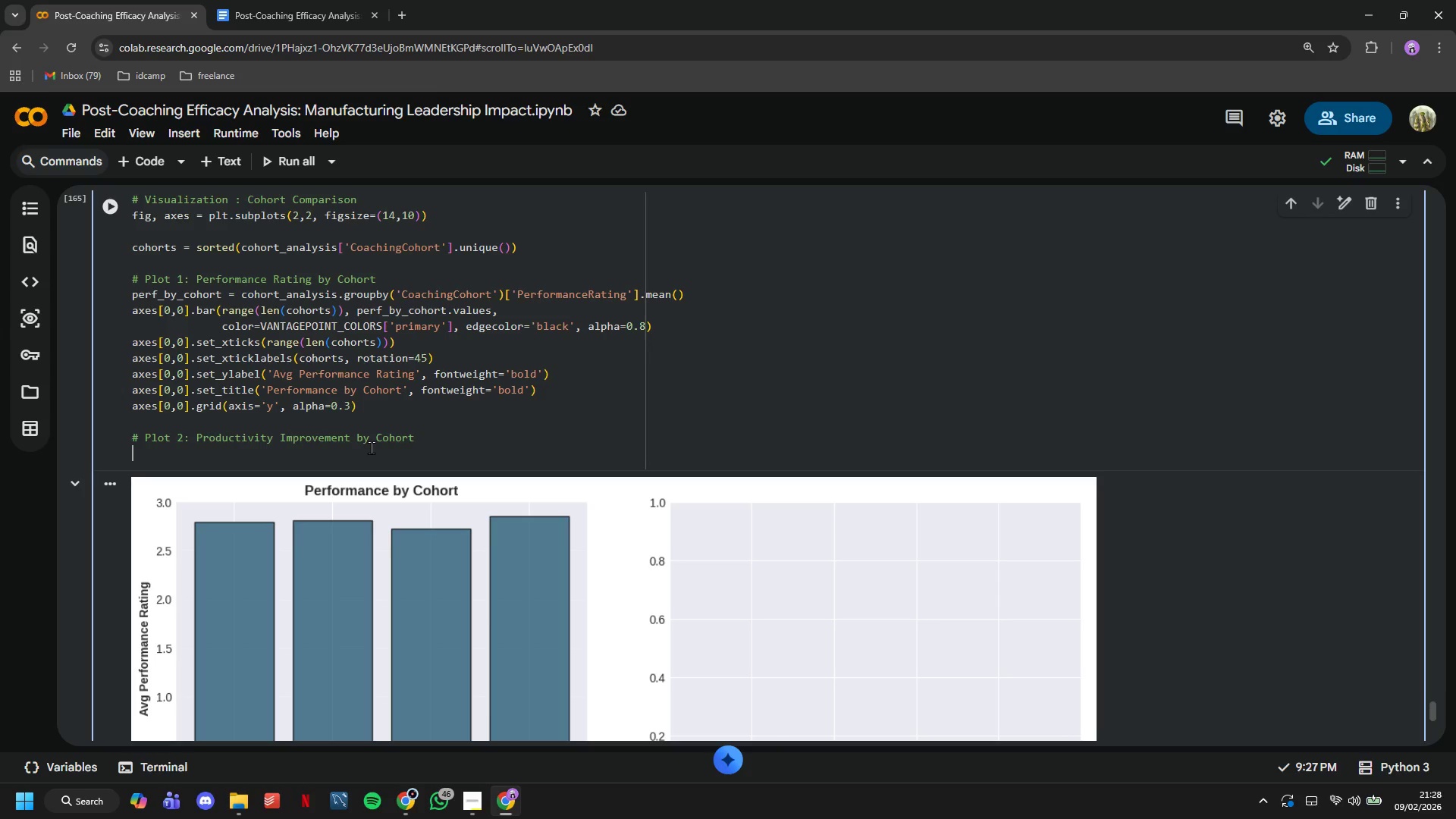 
type(prod_by_vohory)
key(Backspace)
key(Backspace)
key(Backspace)
key(Backspace)
key(Backspace)
key(Backspace)
type(cohort = cohort_analysis.griupby('CoachingCohort)
 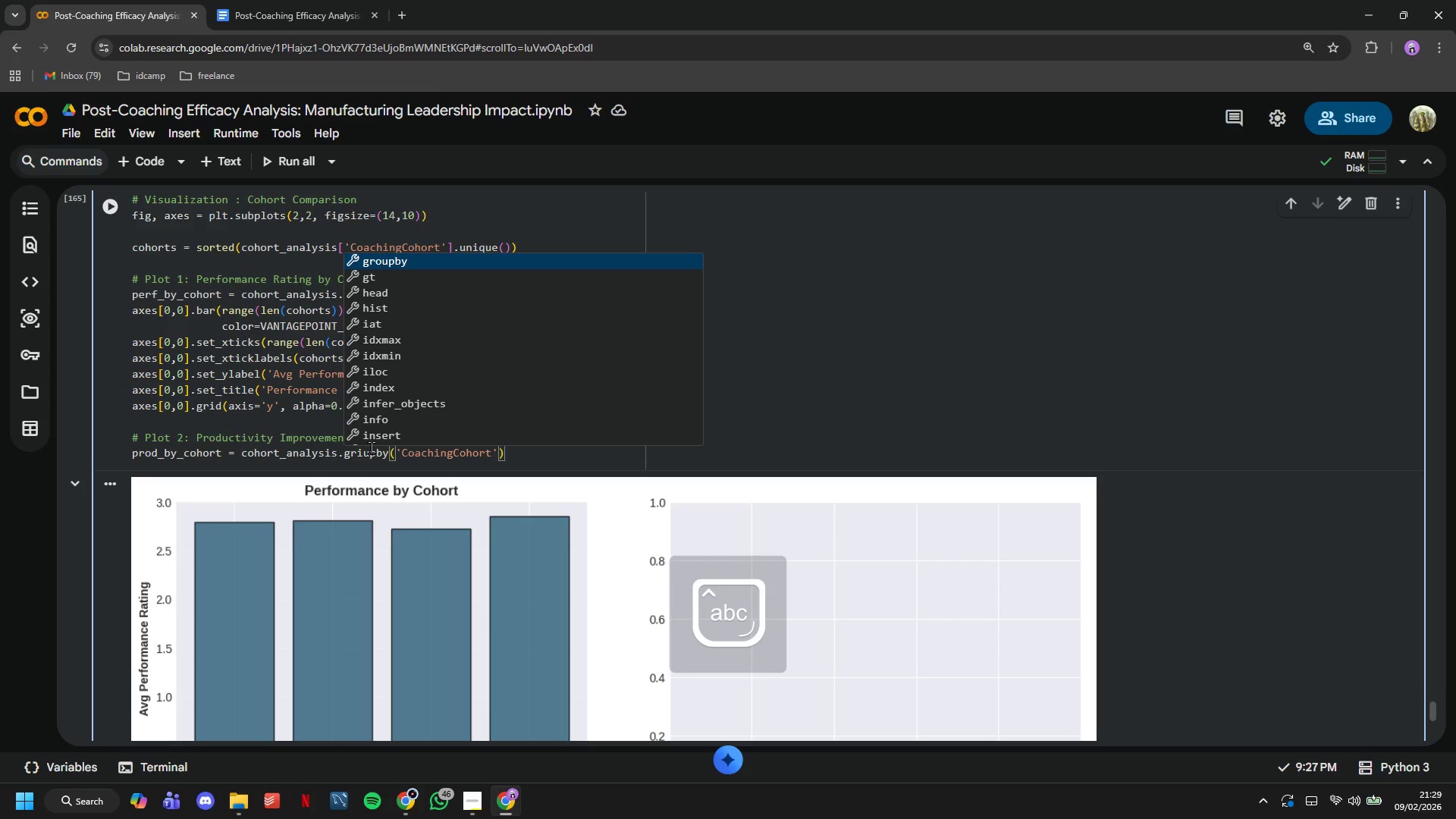 
key(ArrowRight)
 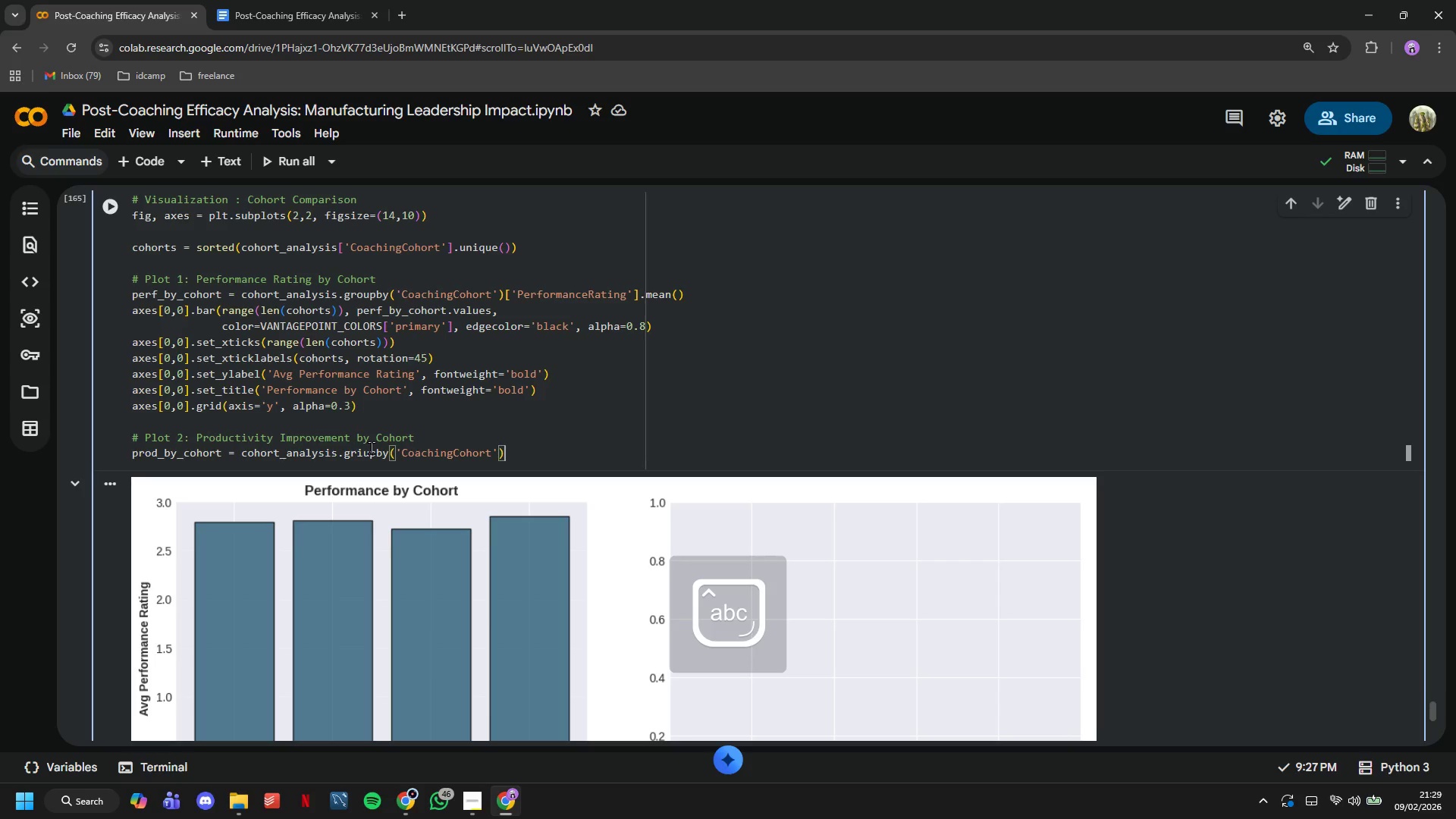 
key(ArrowRight)
 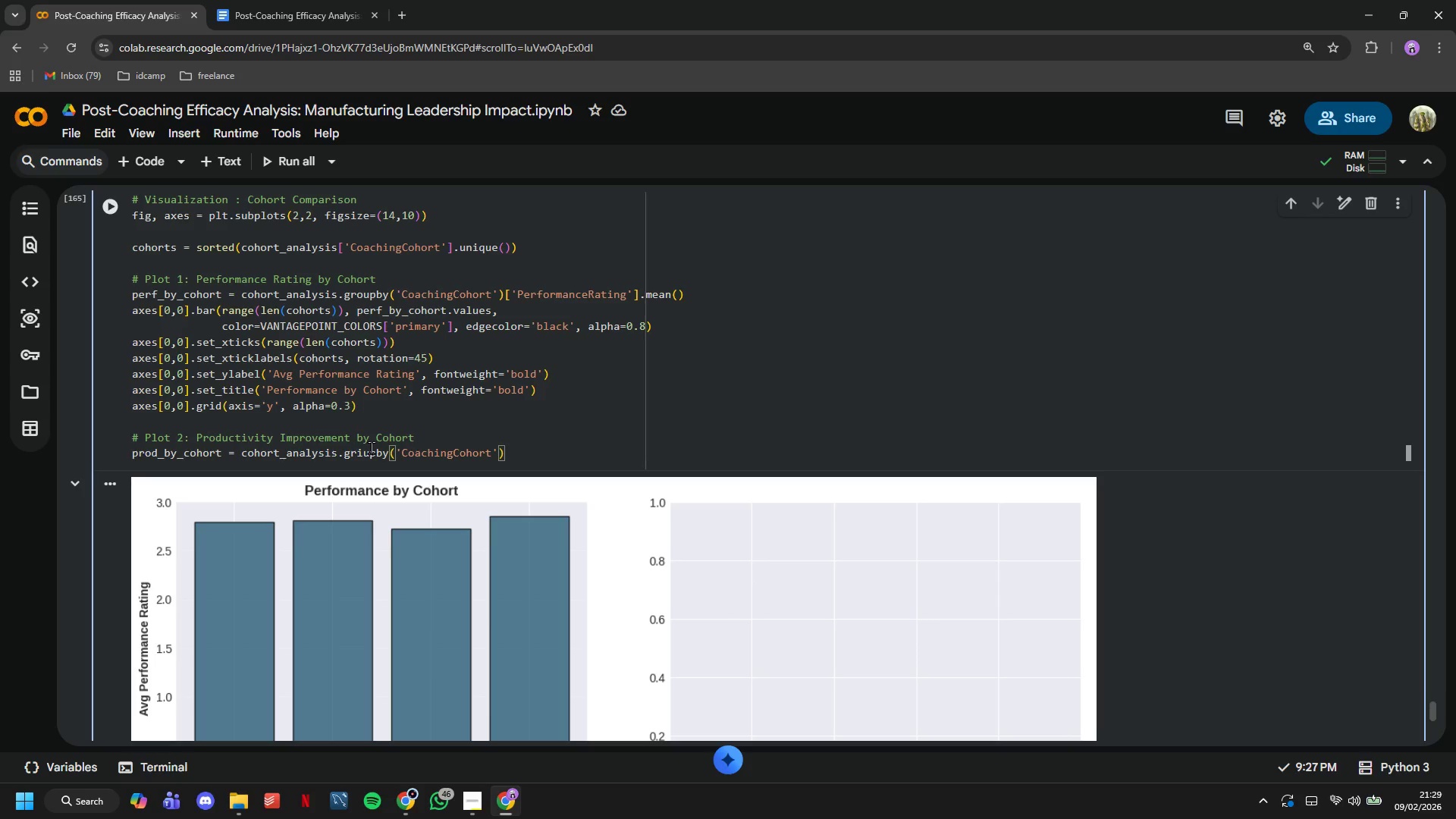 
key(BracketLeft)
 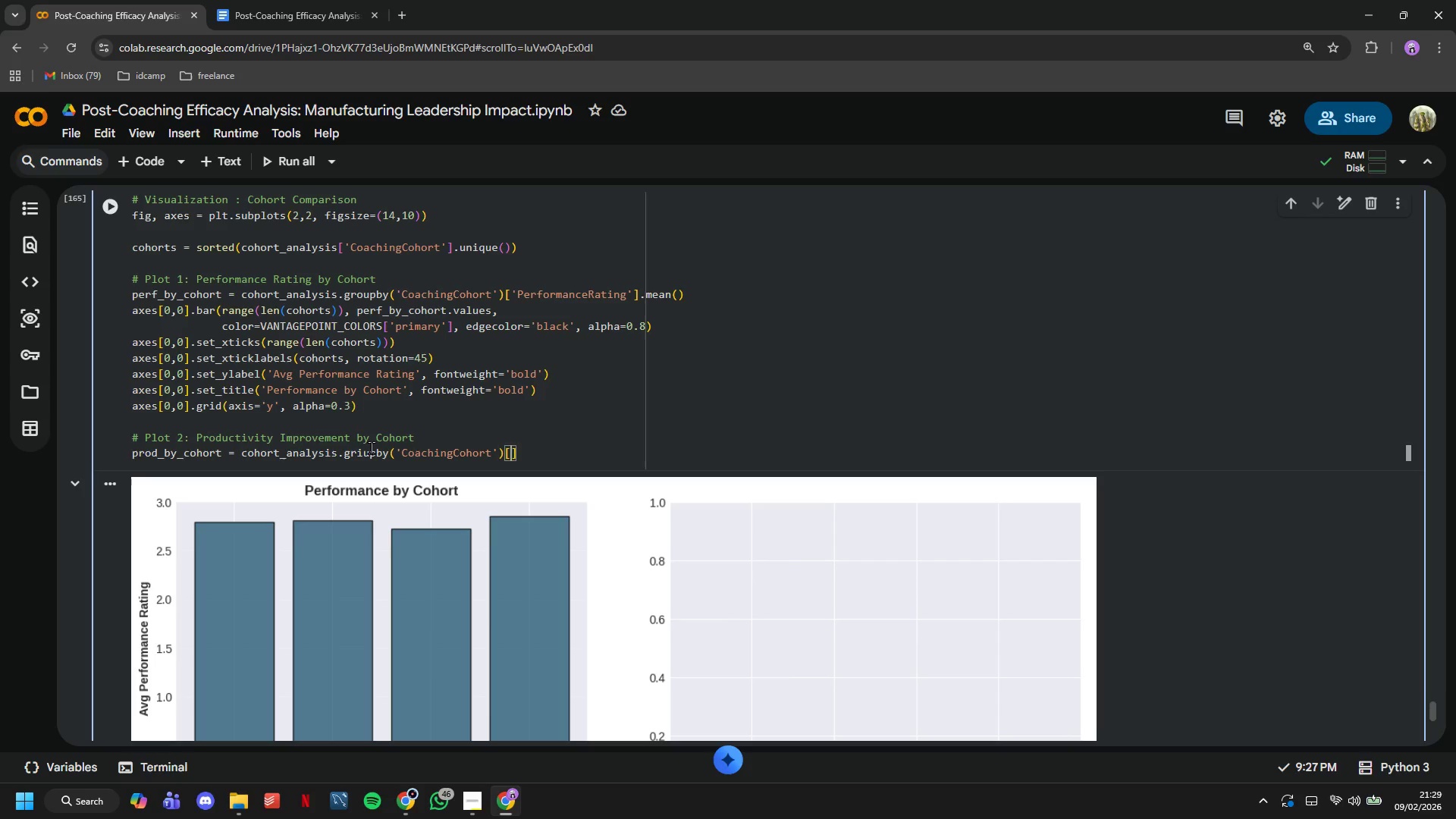 
key(Quote)
 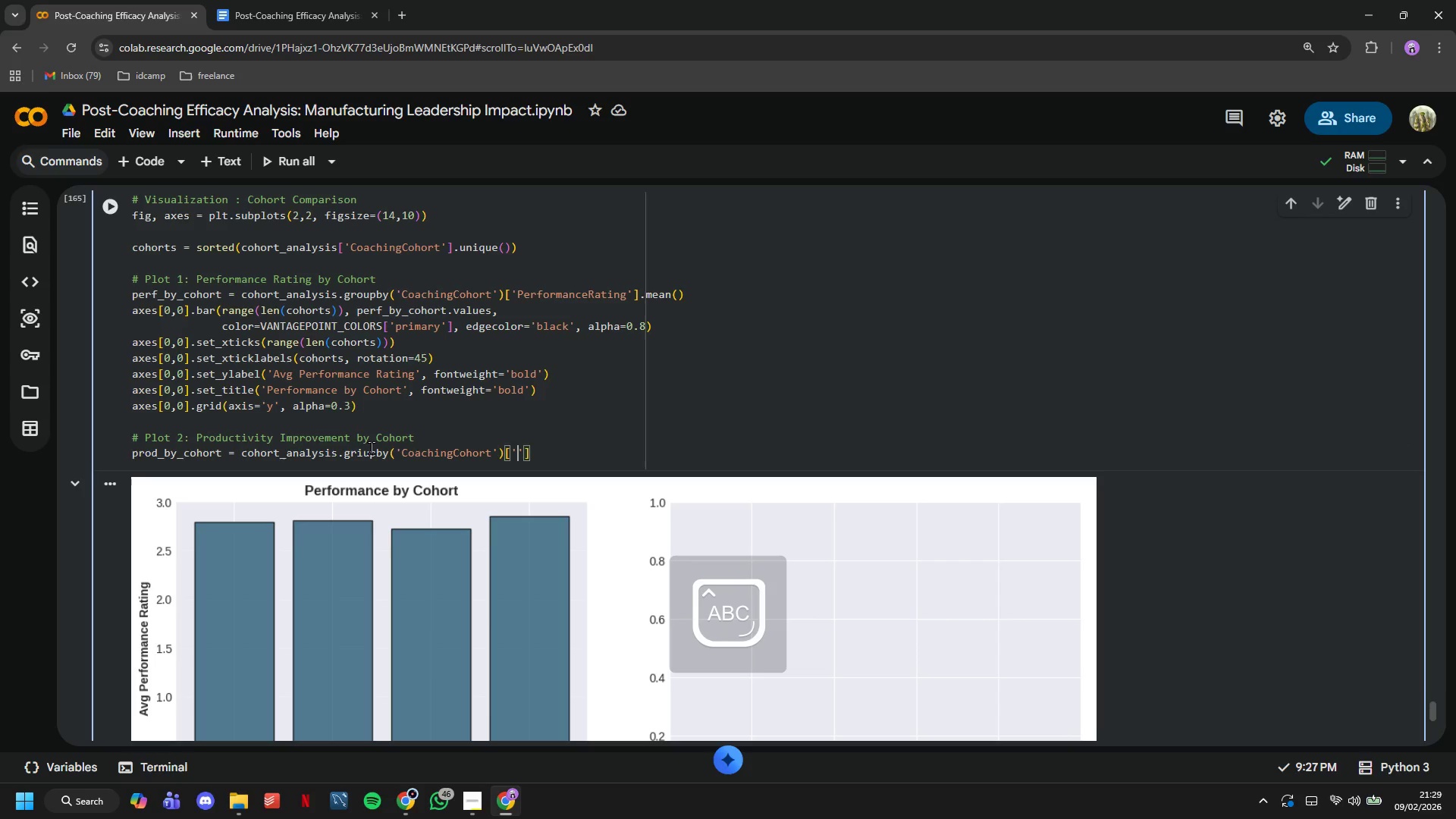 
key(CapsLock)
 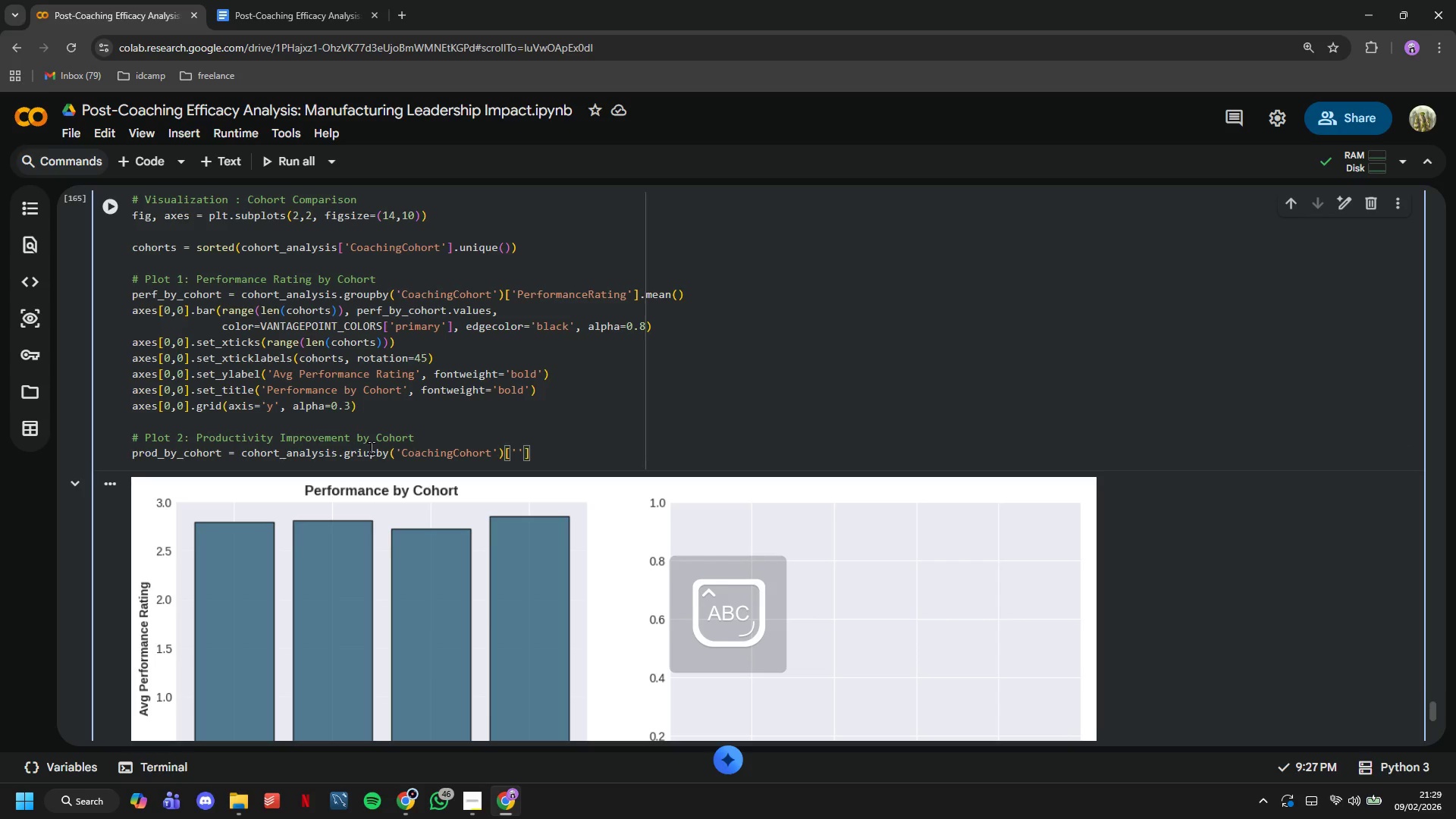 
key(P)
 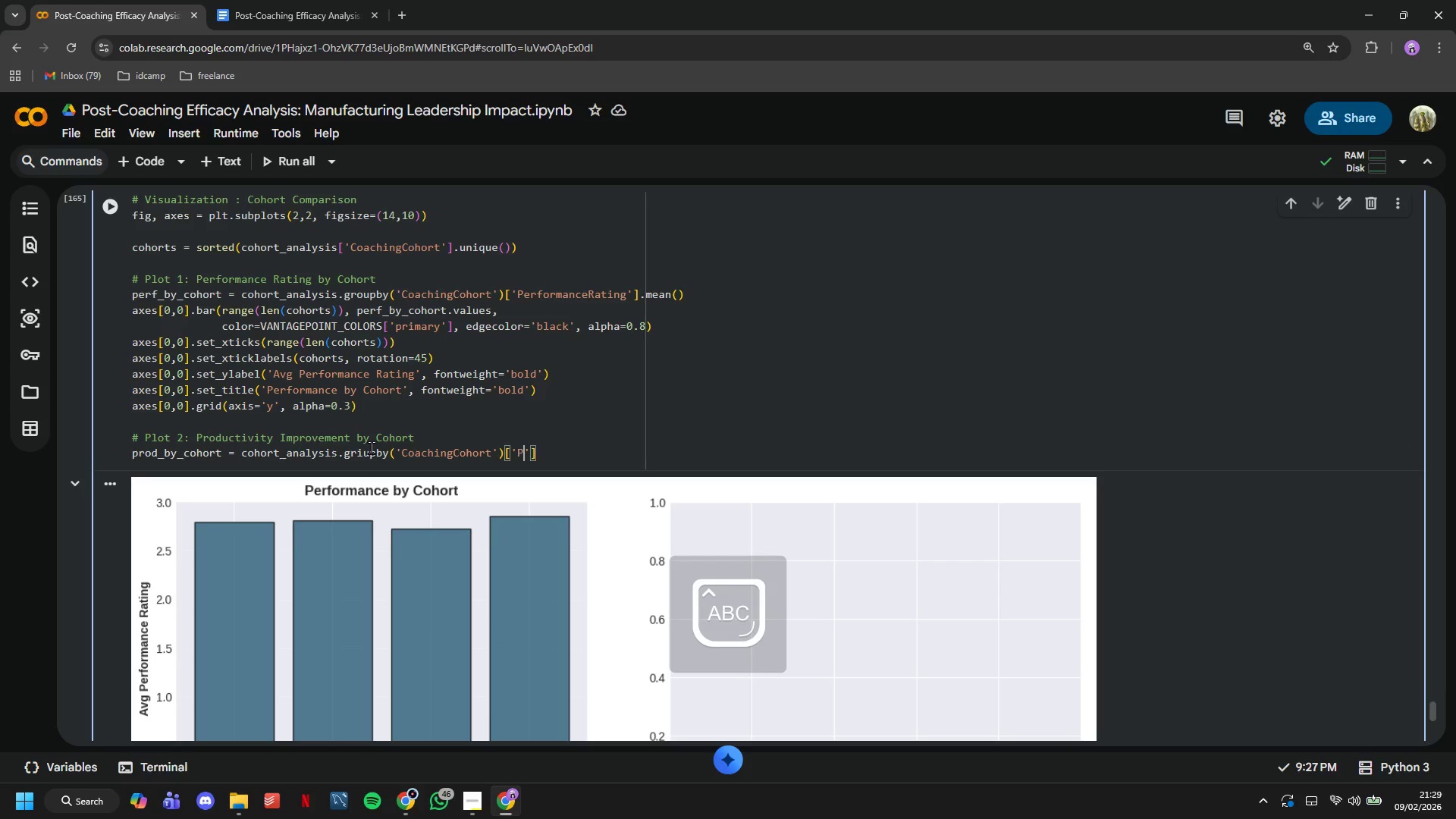 
key(CapsLock)
 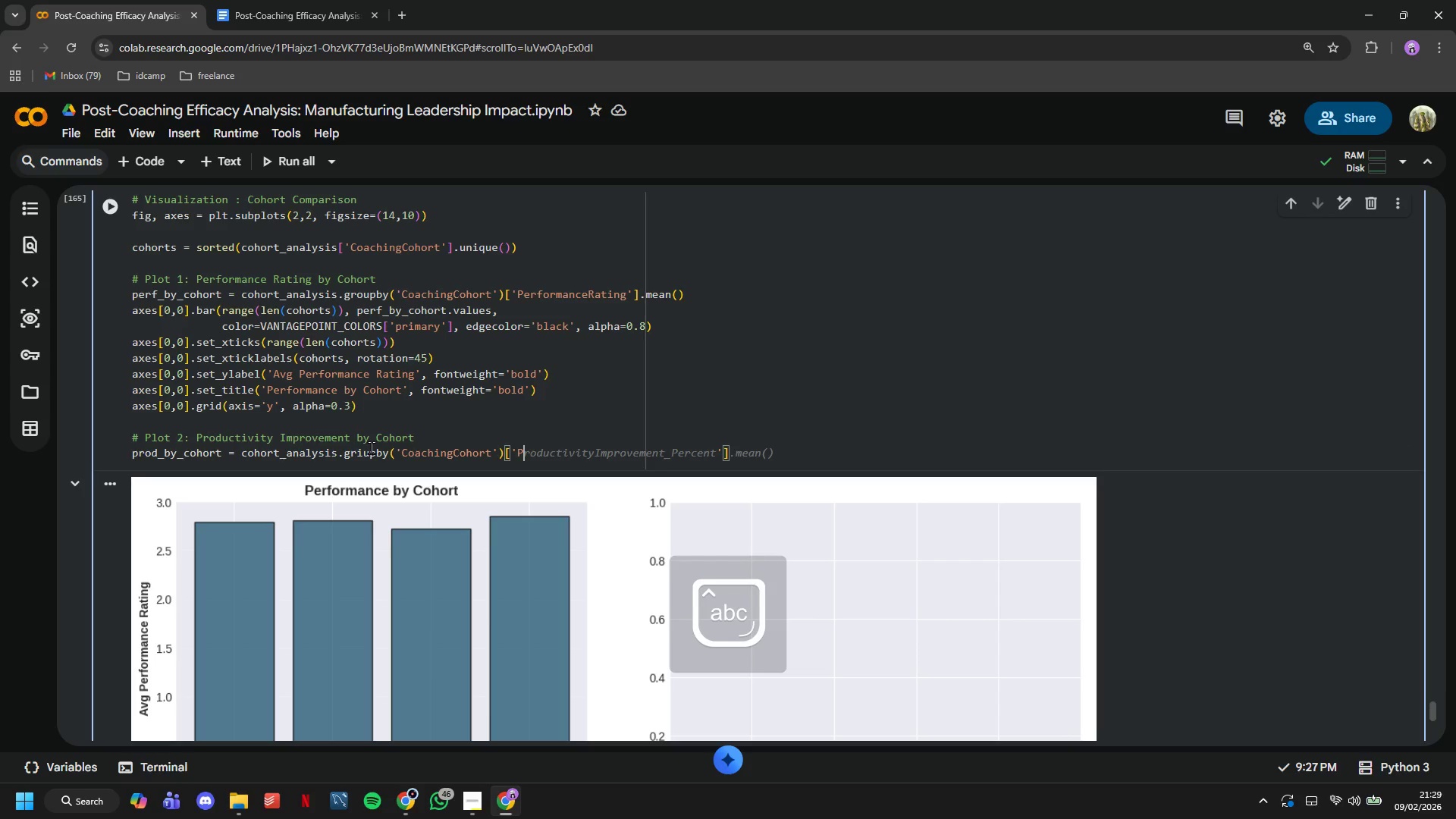 
key(Tab)
 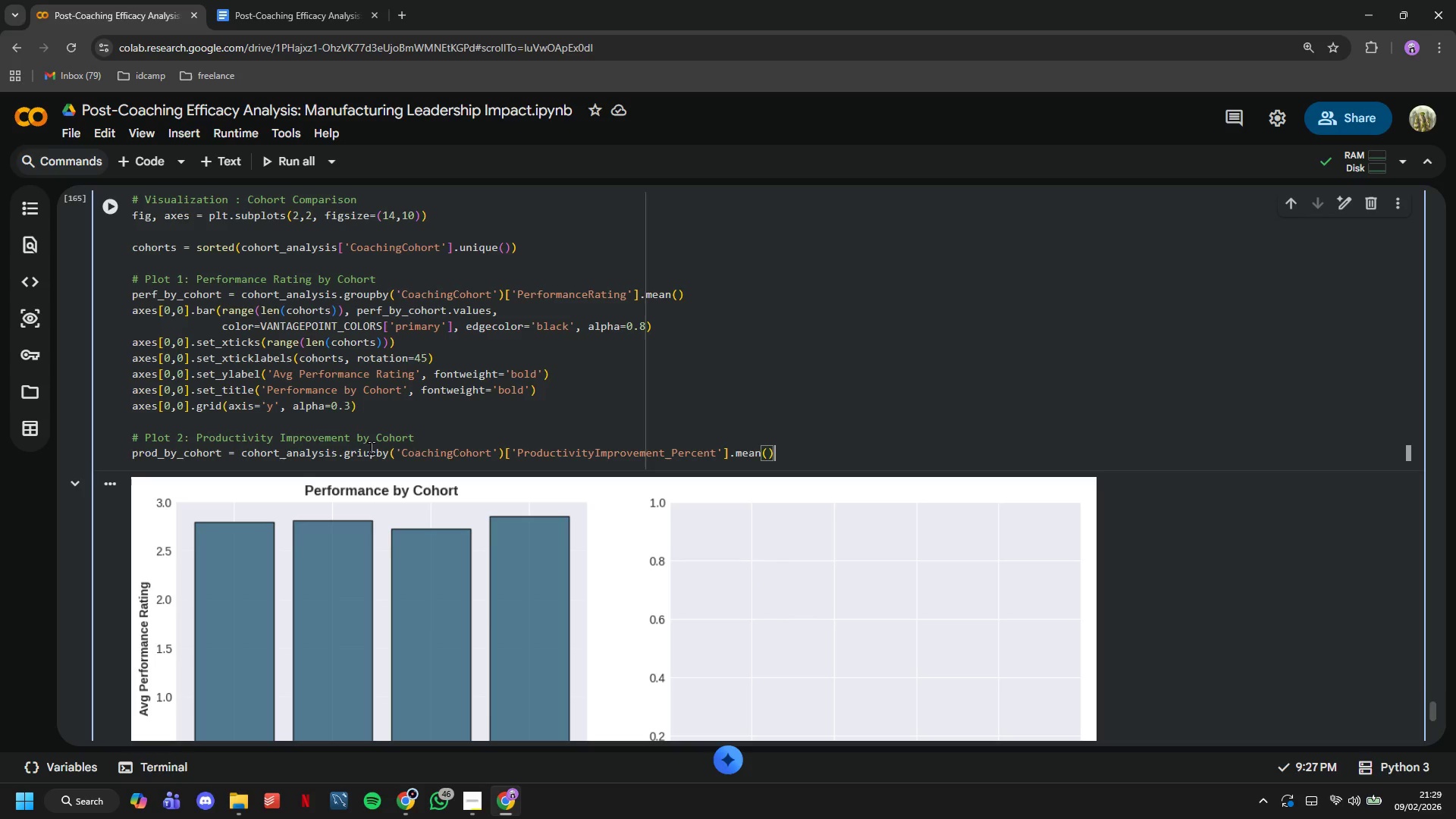 
wait(6.78)
 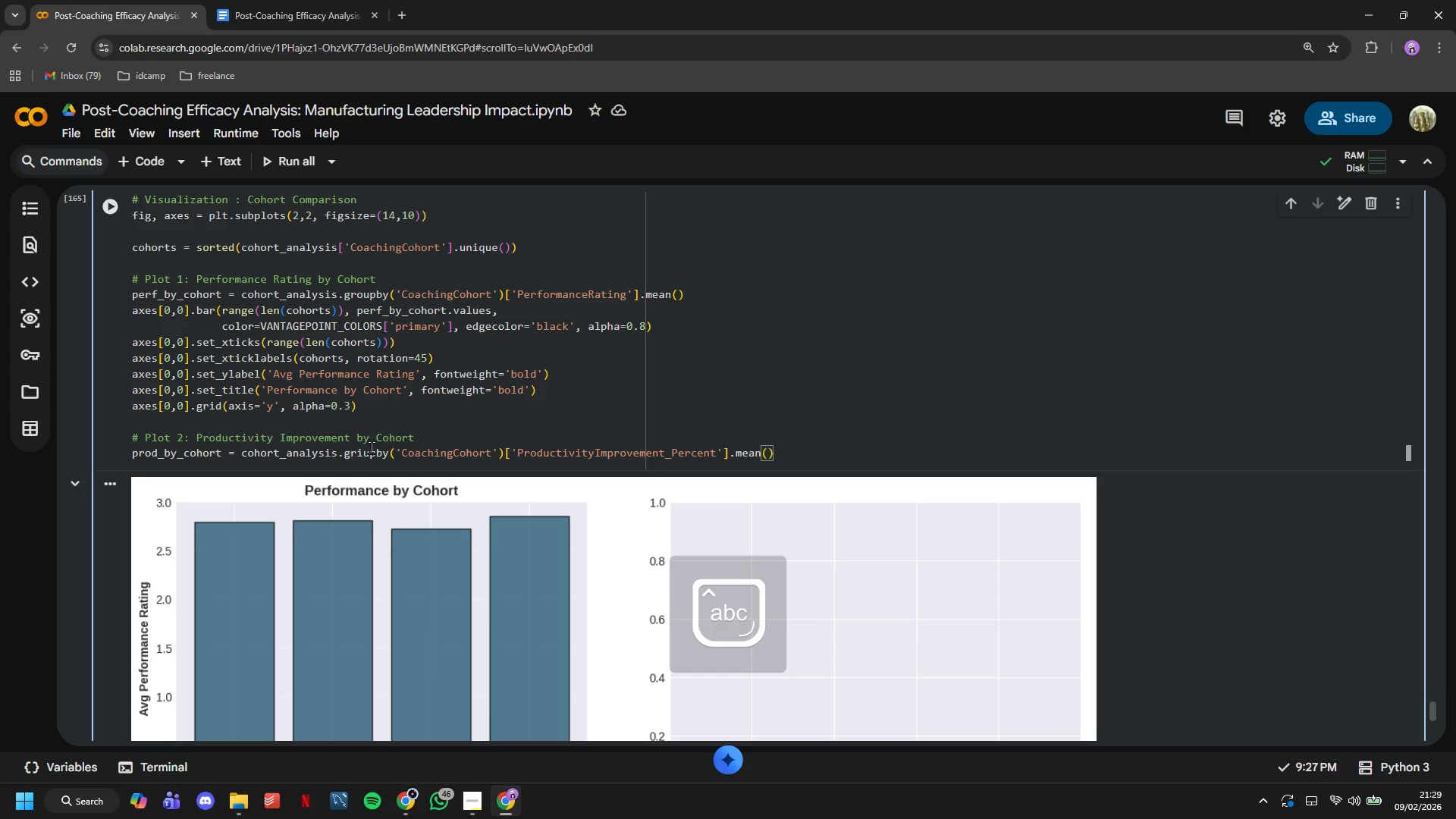 
key(Enter)
 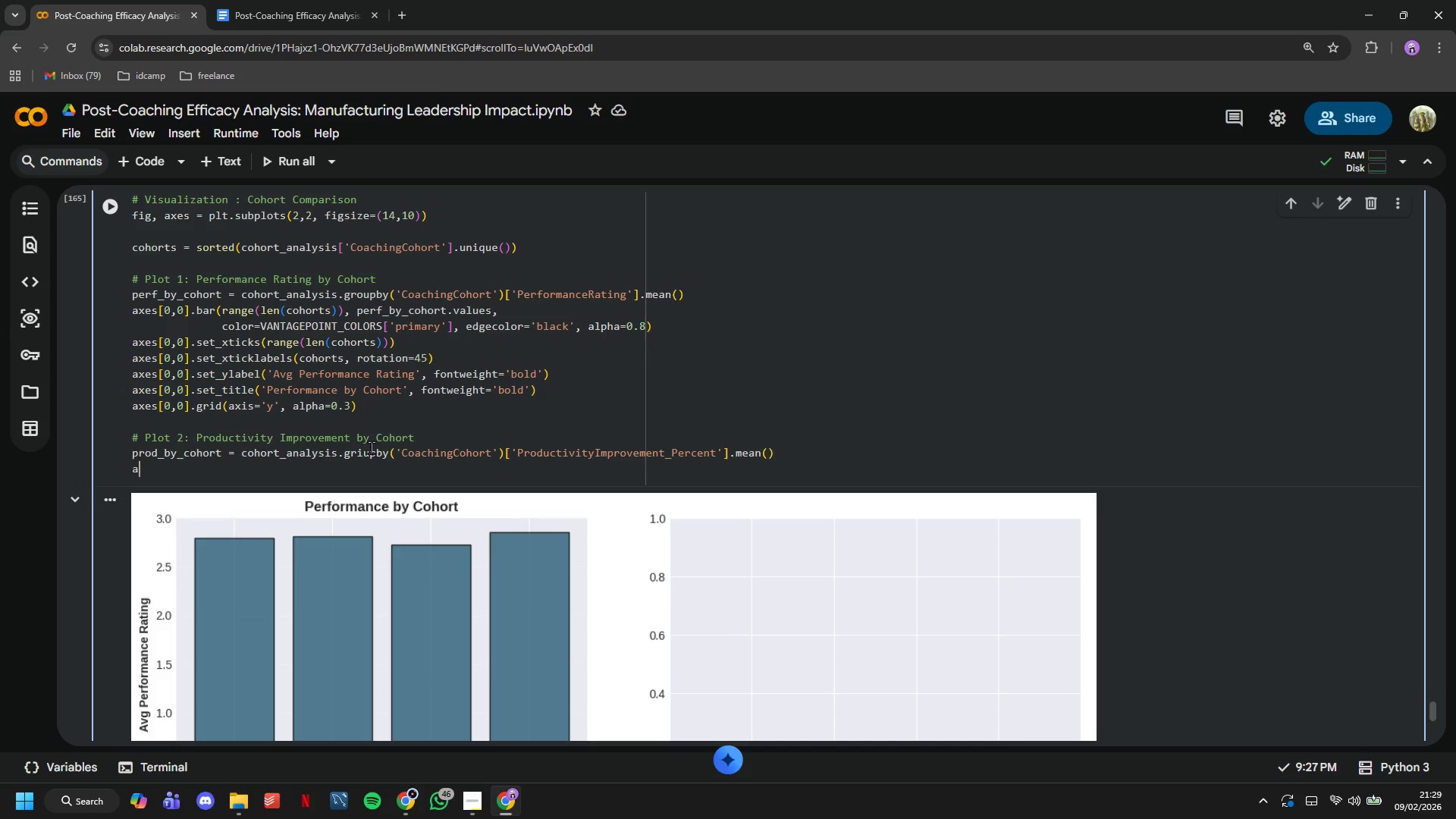 
type(axess[0,1)
 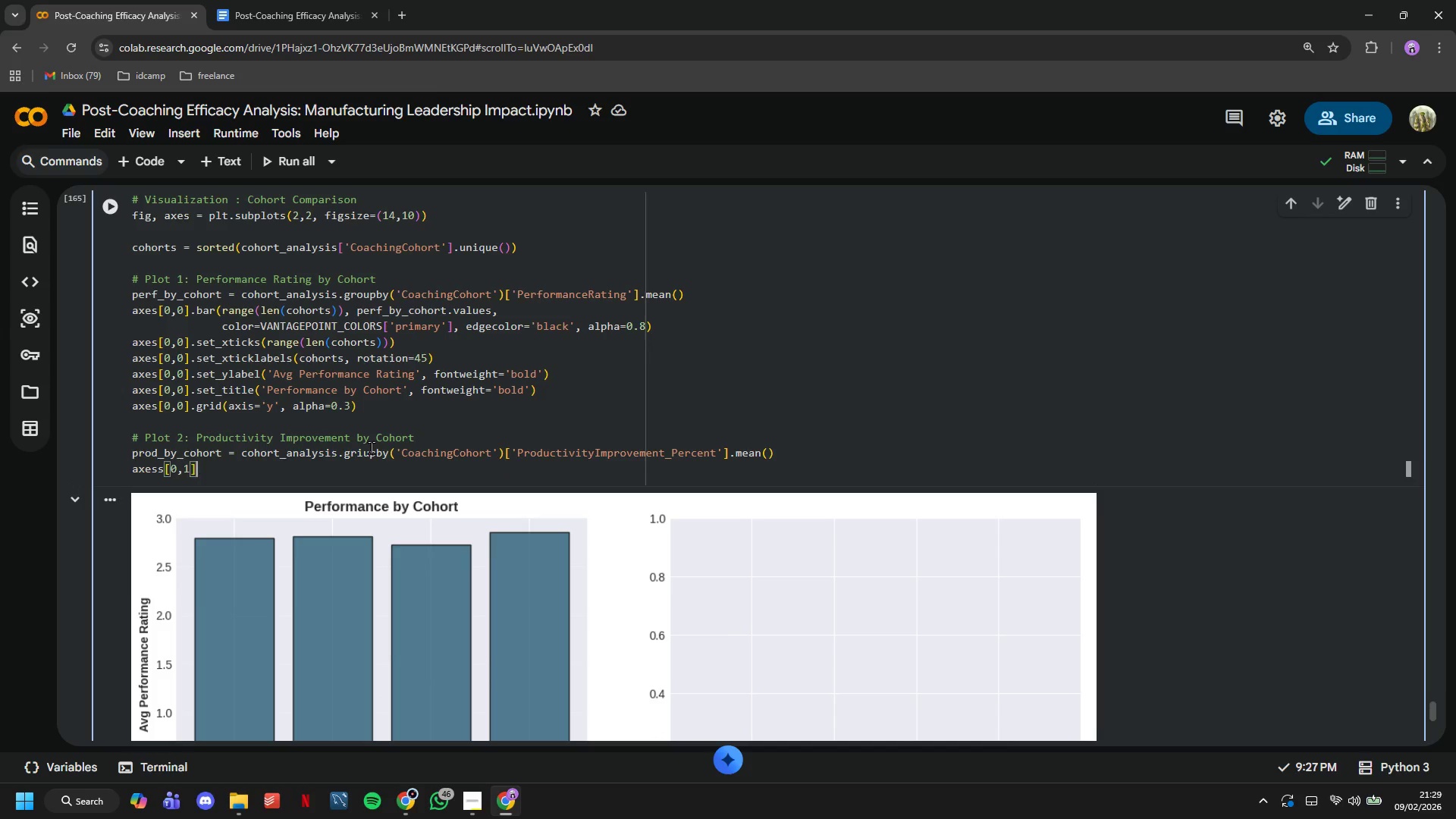 
key(ArrowRight)
 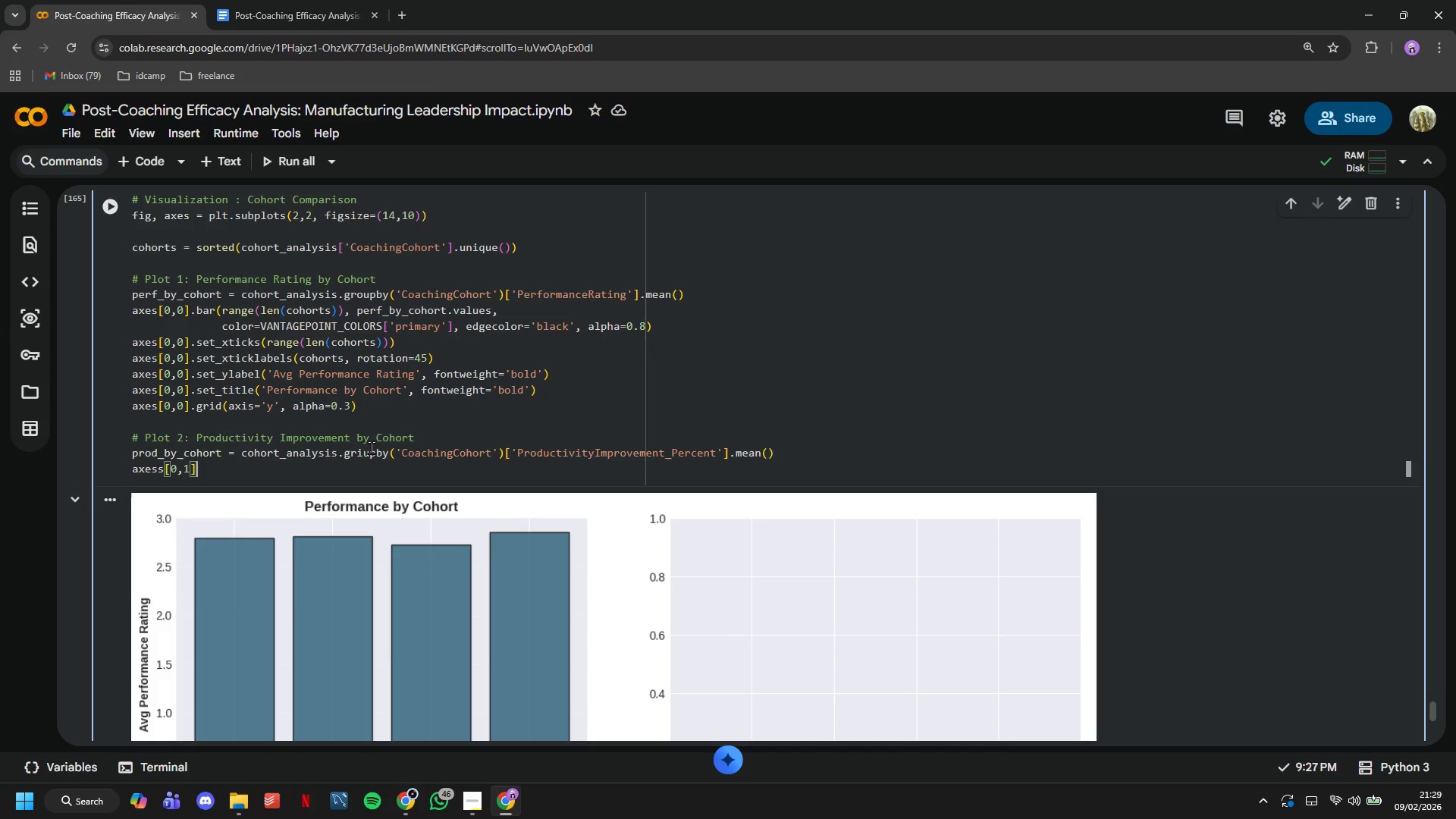 
type(.bar(range(len)
 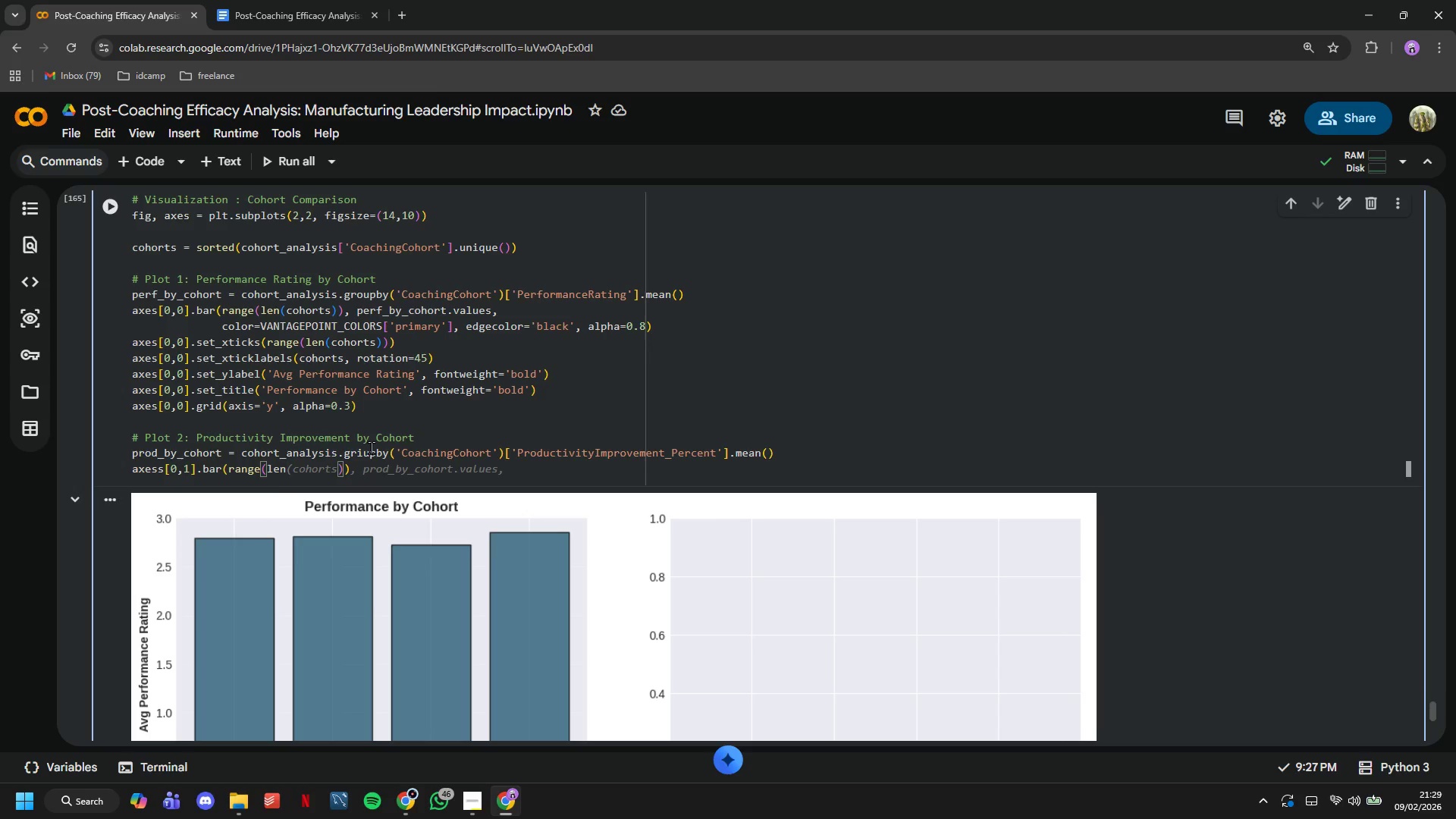 
type((cohorts)
 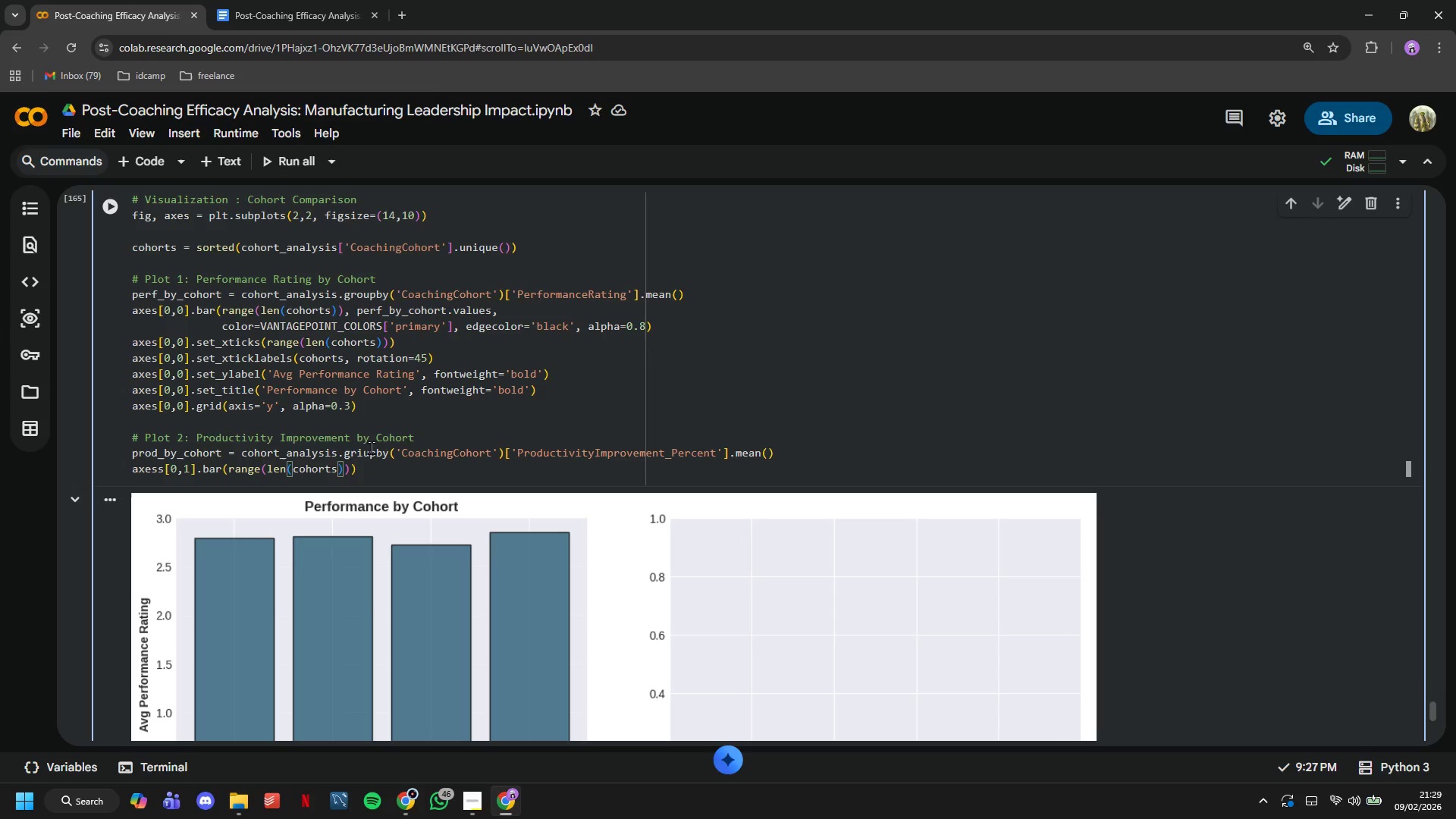 
key(ArrowRight)
 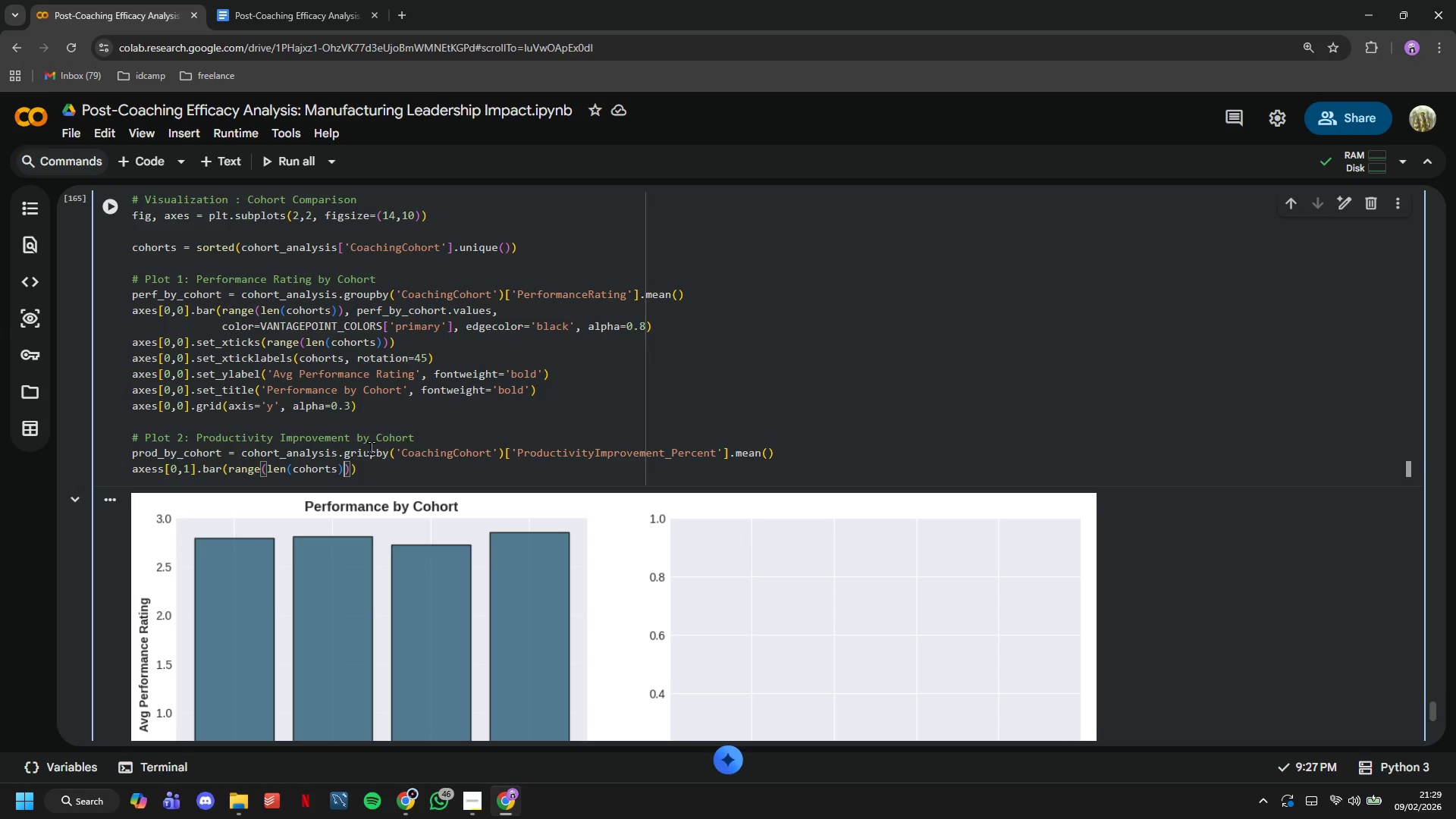 
key(ArrowRight)
 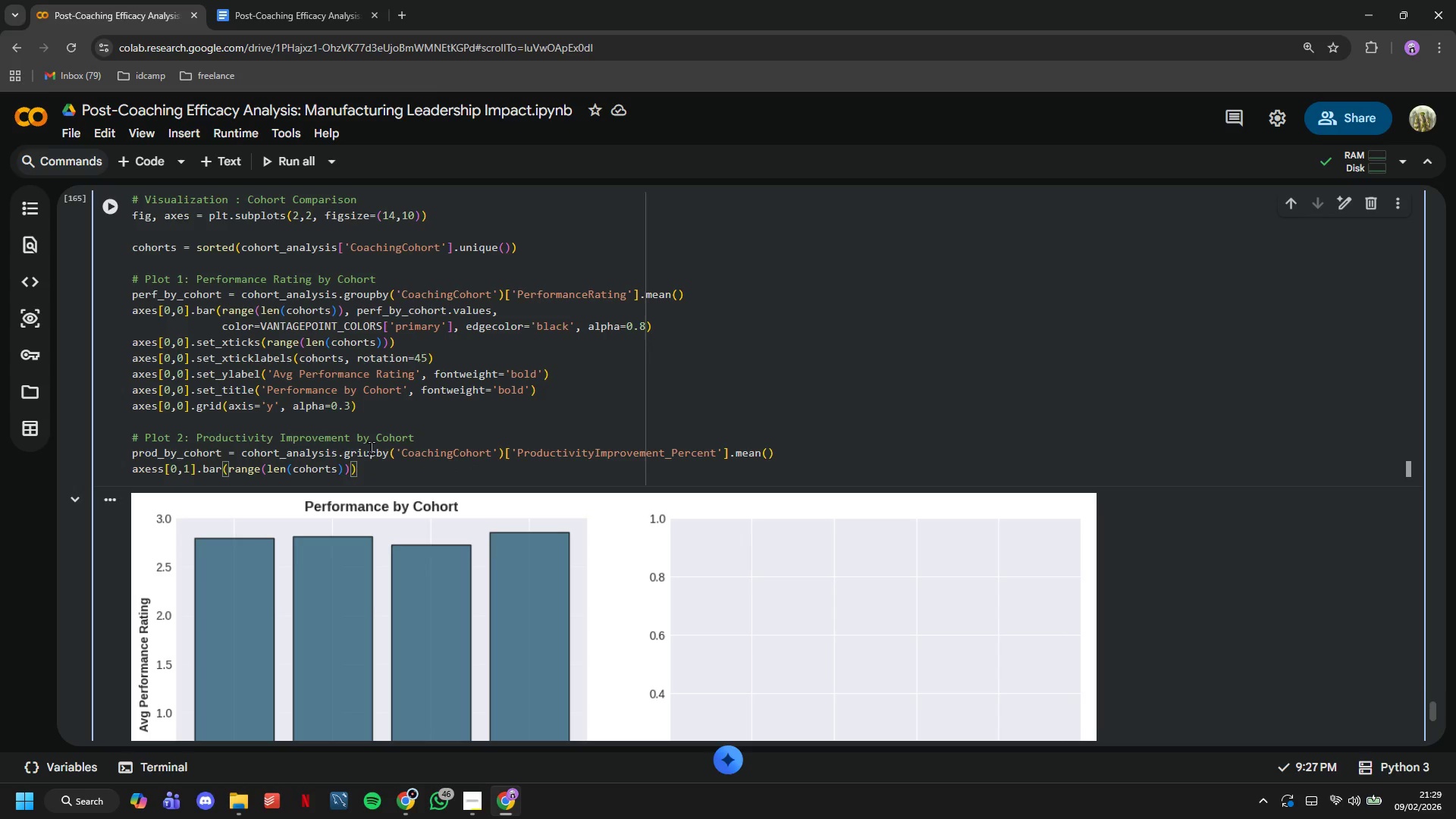 
type(, prod)by)
key(Backspace)
key(Backspace)
key(Backspace)
type(_by)
 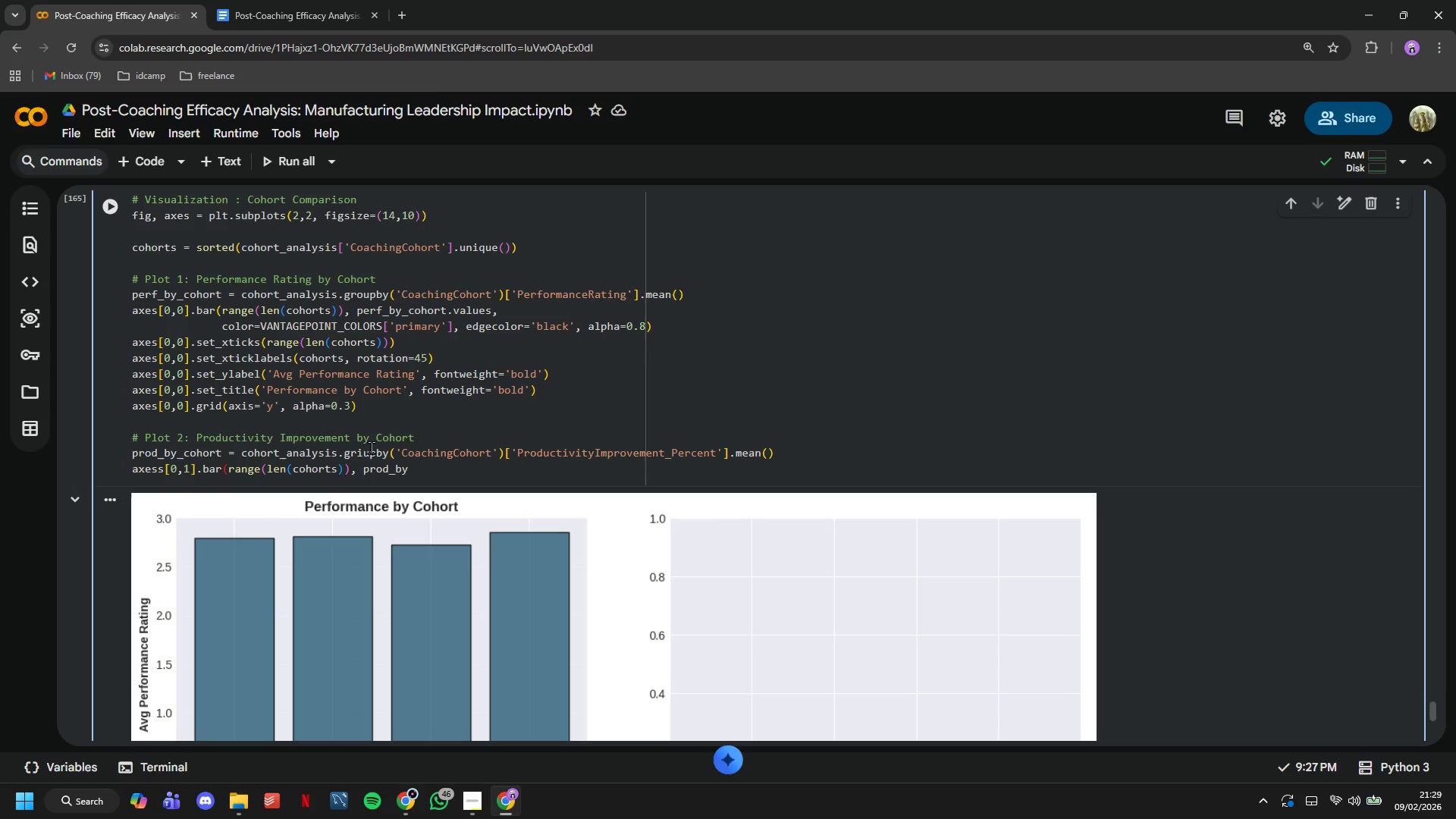 
hold_key(key=ShiftLeft, duration=1.52)
 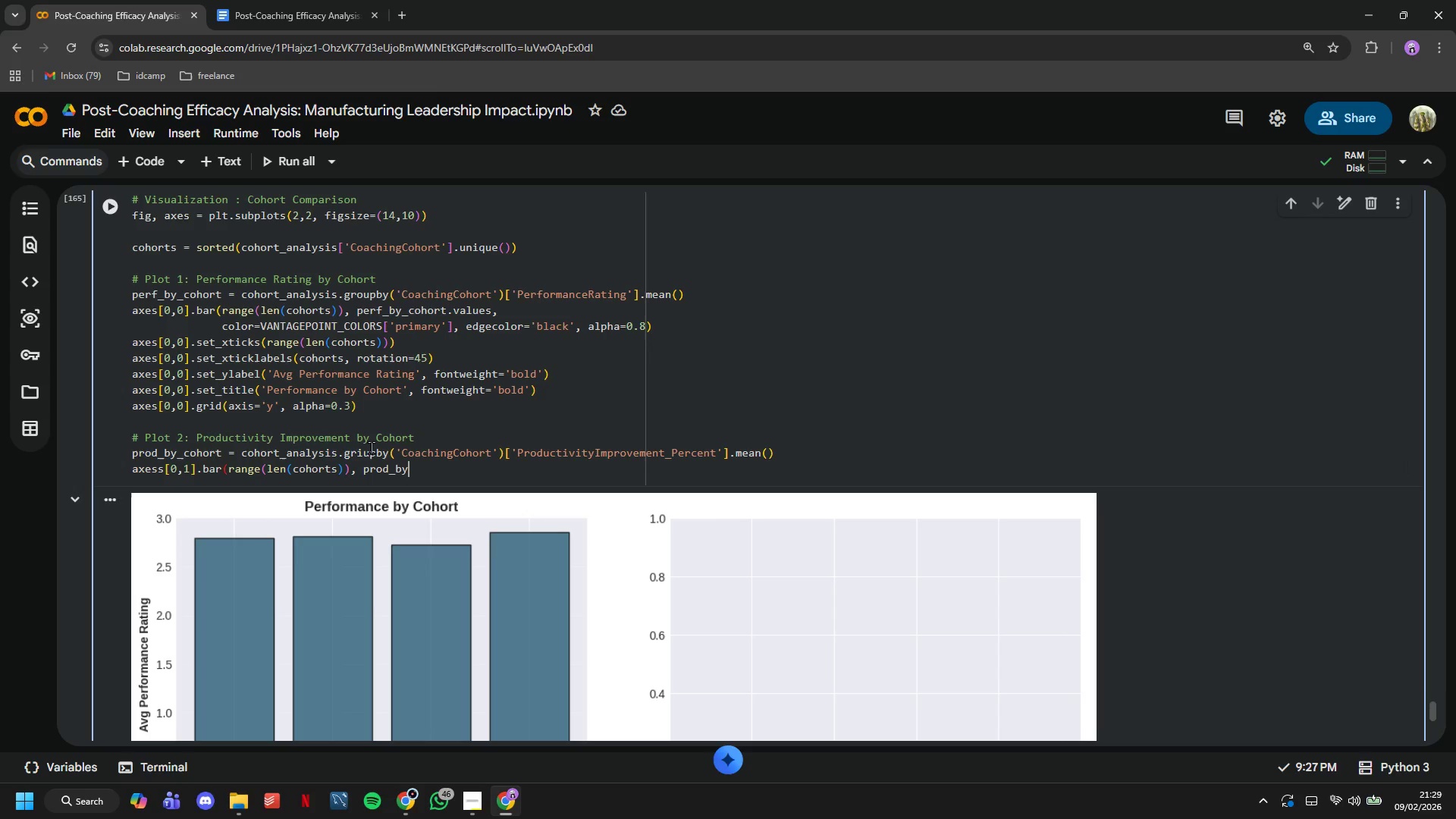 
type(_cohort.values))
 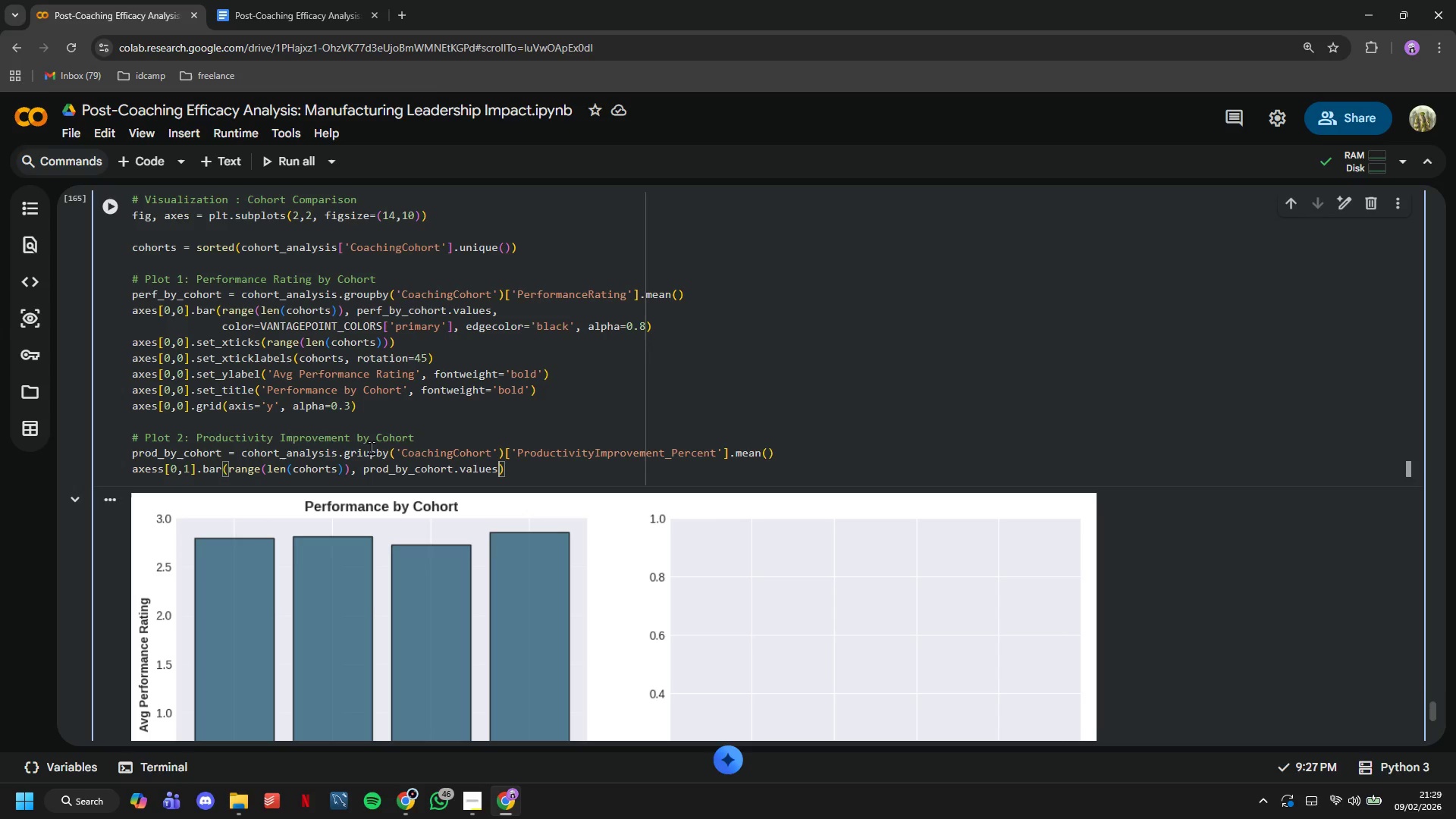 
 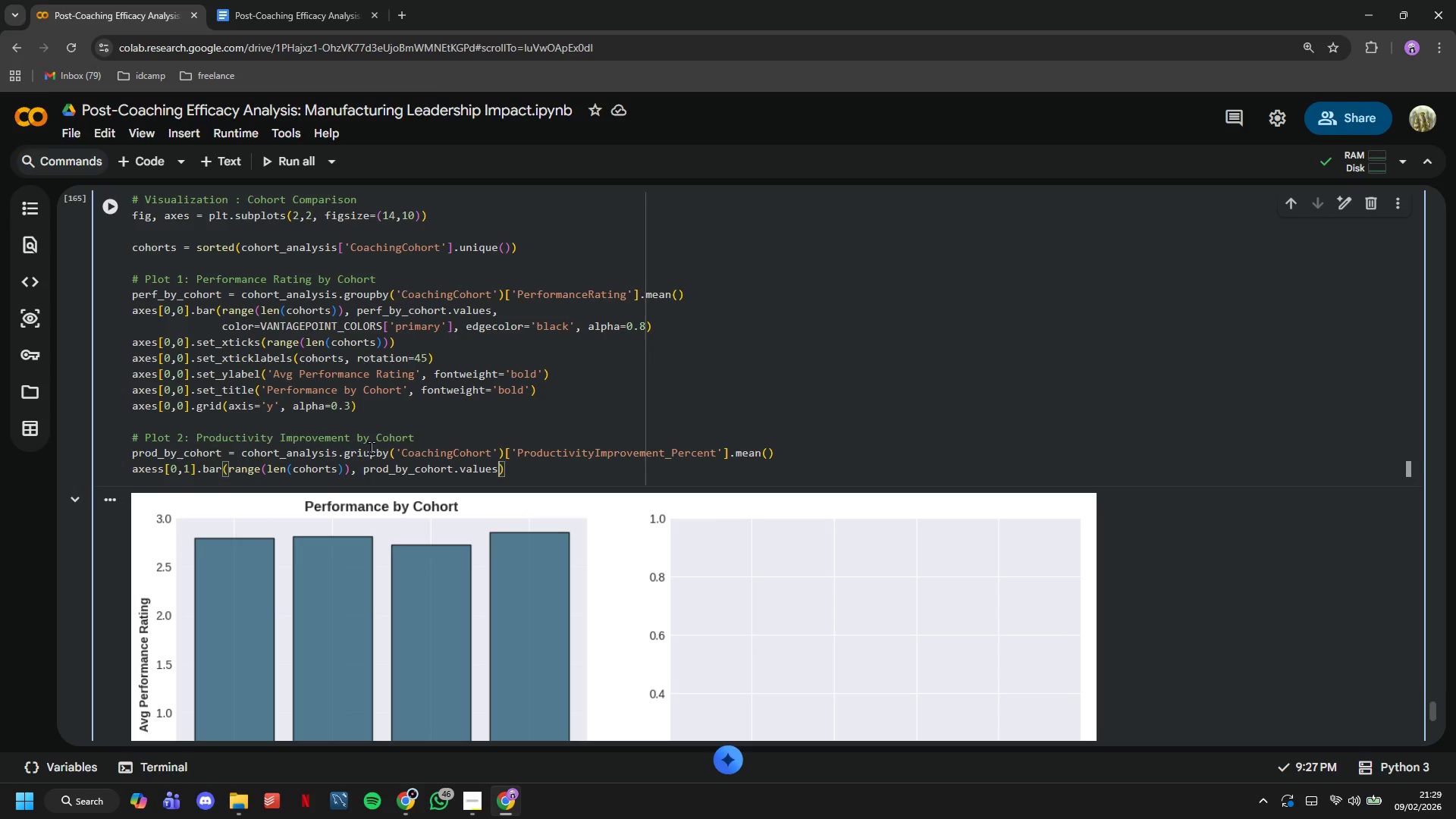 
key(ArrowLeft)
 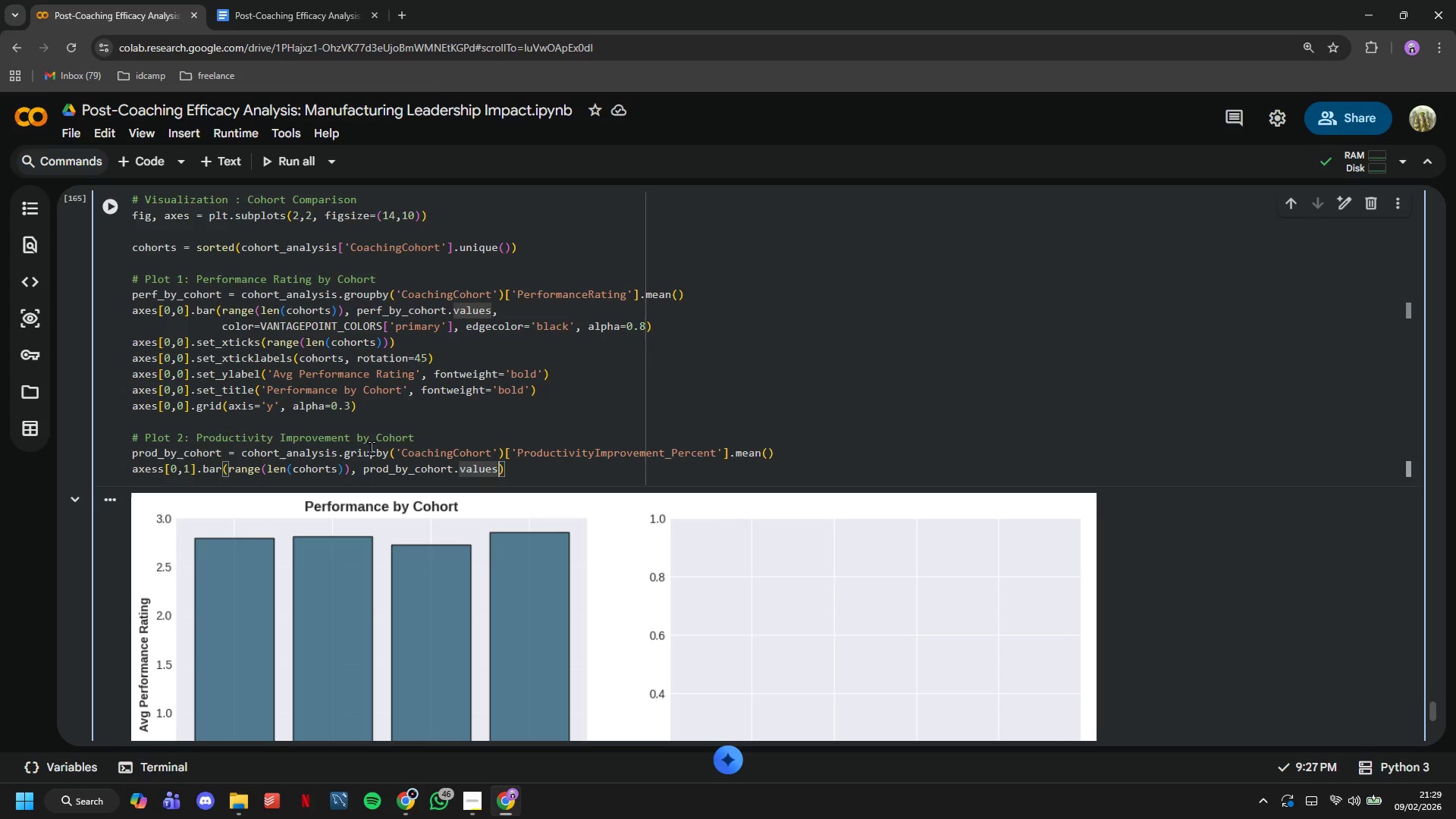 
key(Comma)
 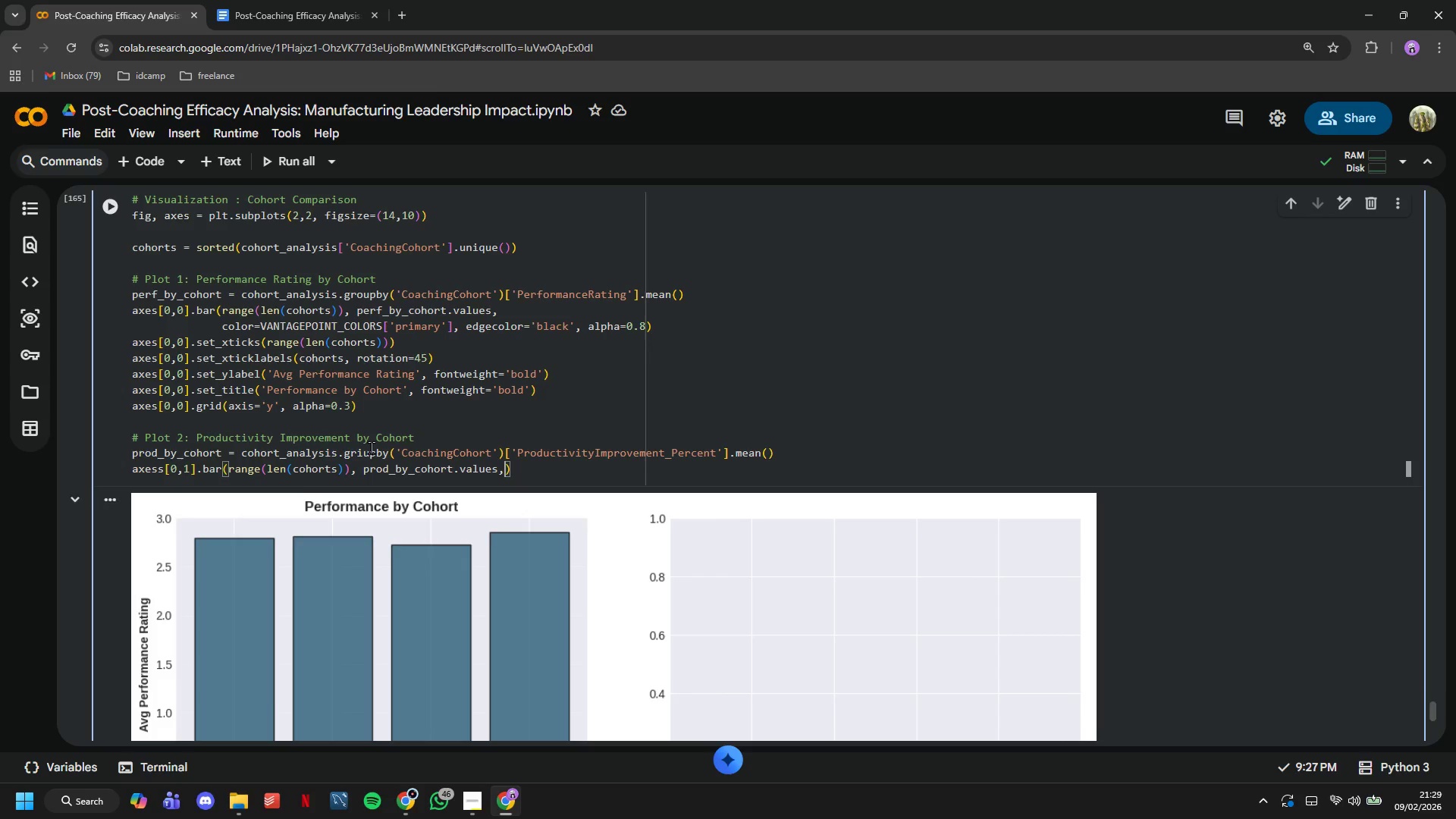 
key(Enter)
 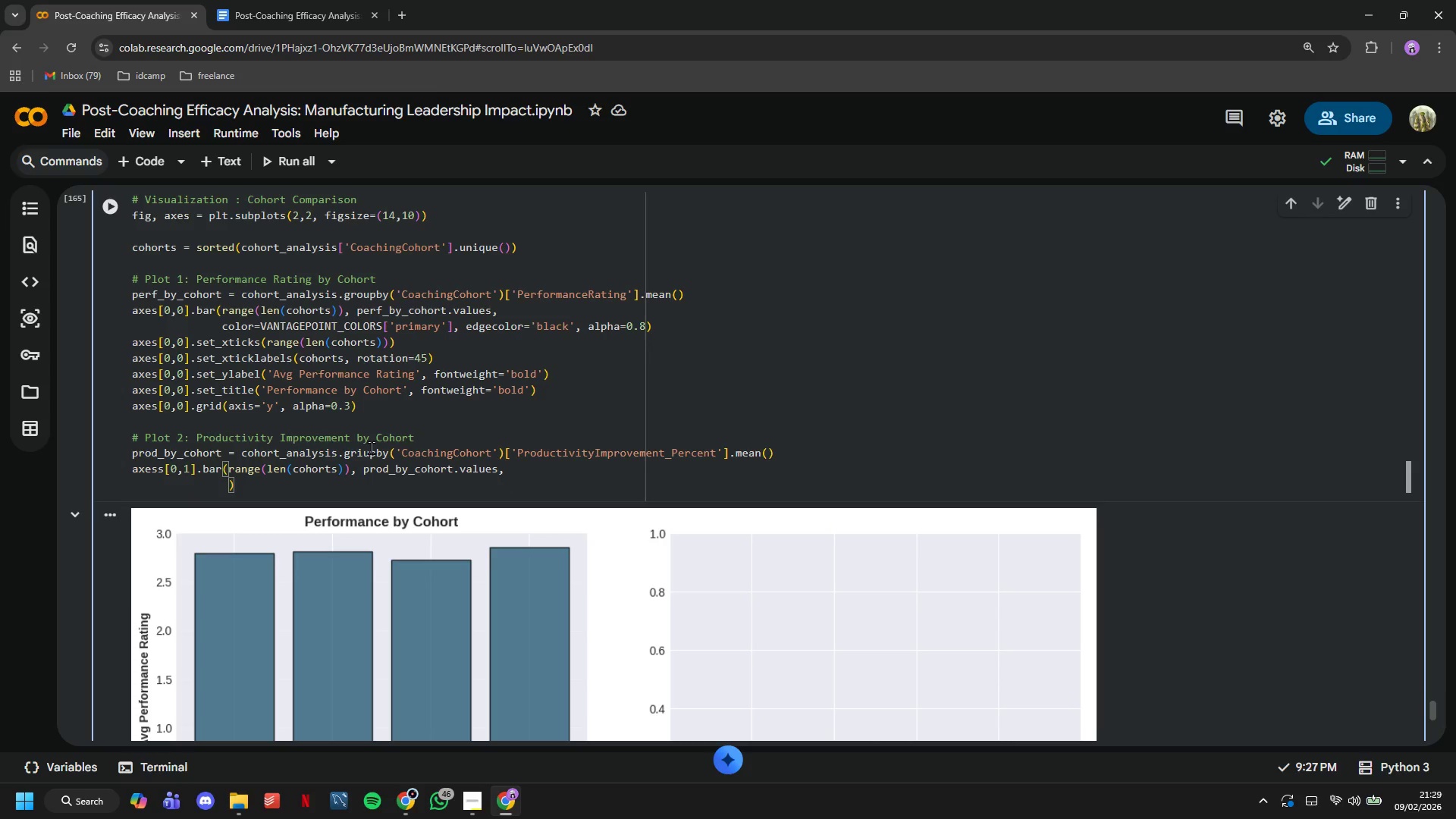 
type(color=VANTE)
key(Backspace)
key(Tab)
 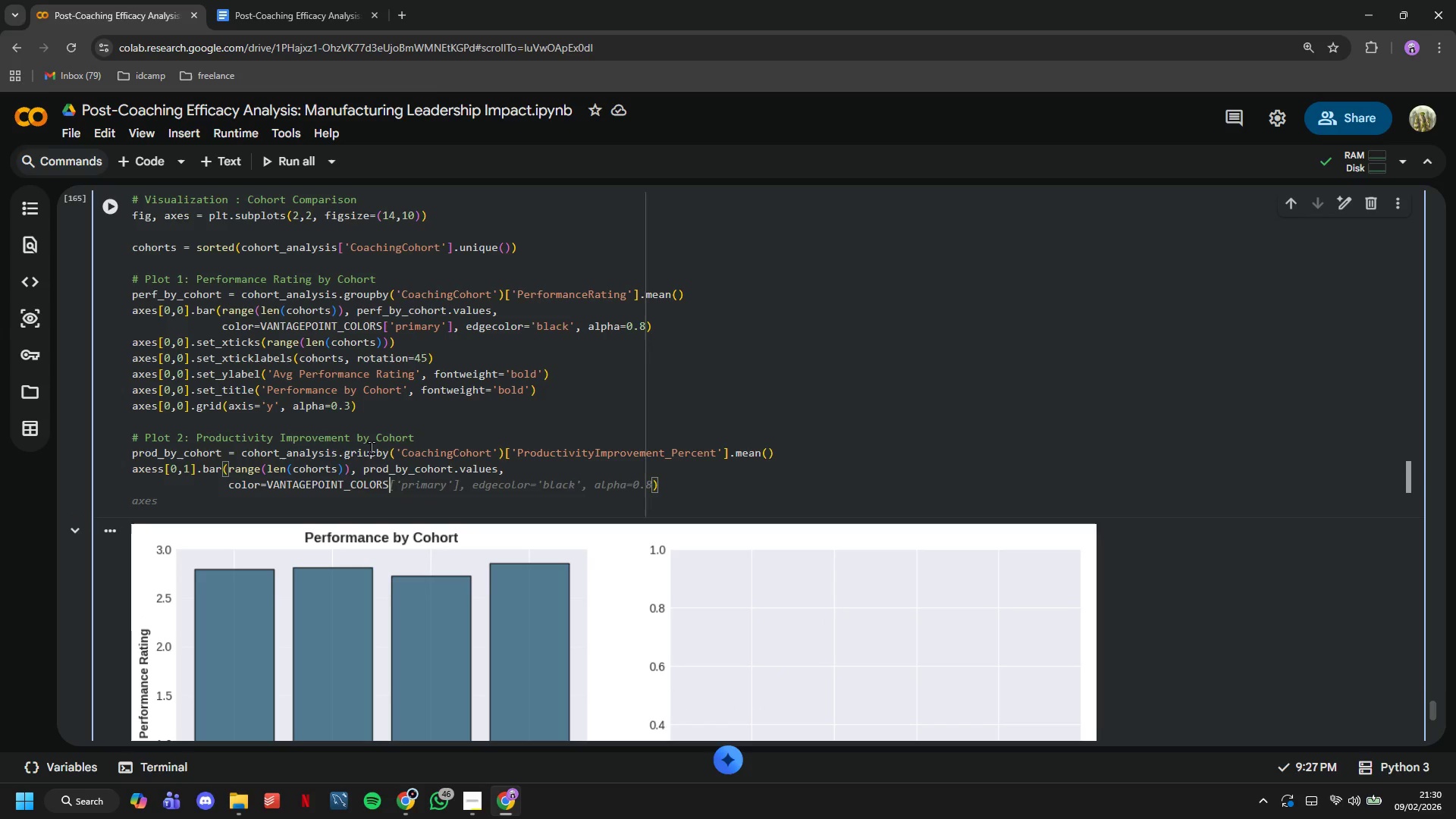 
wait(10.03)
 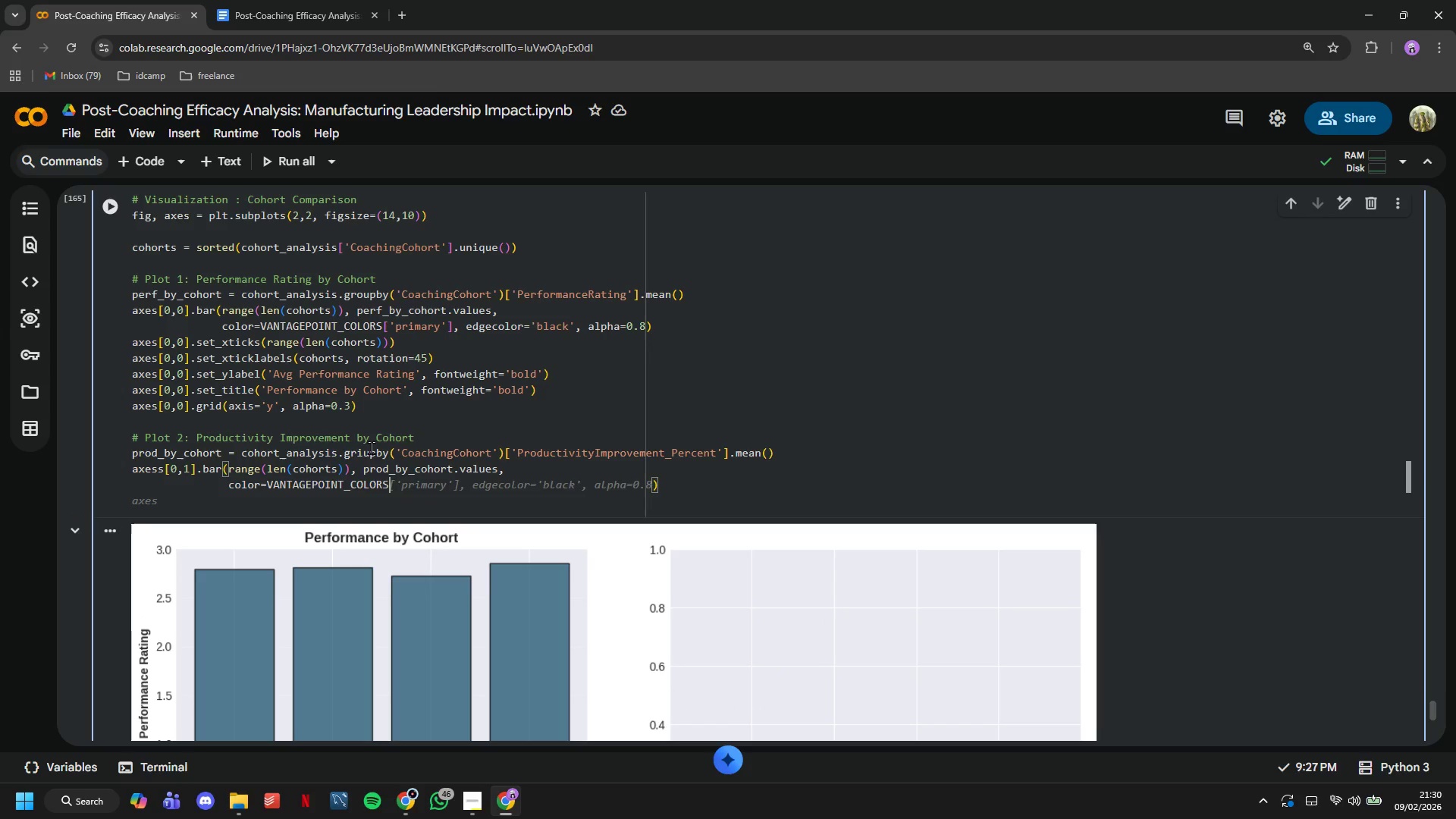 
type(['success)
 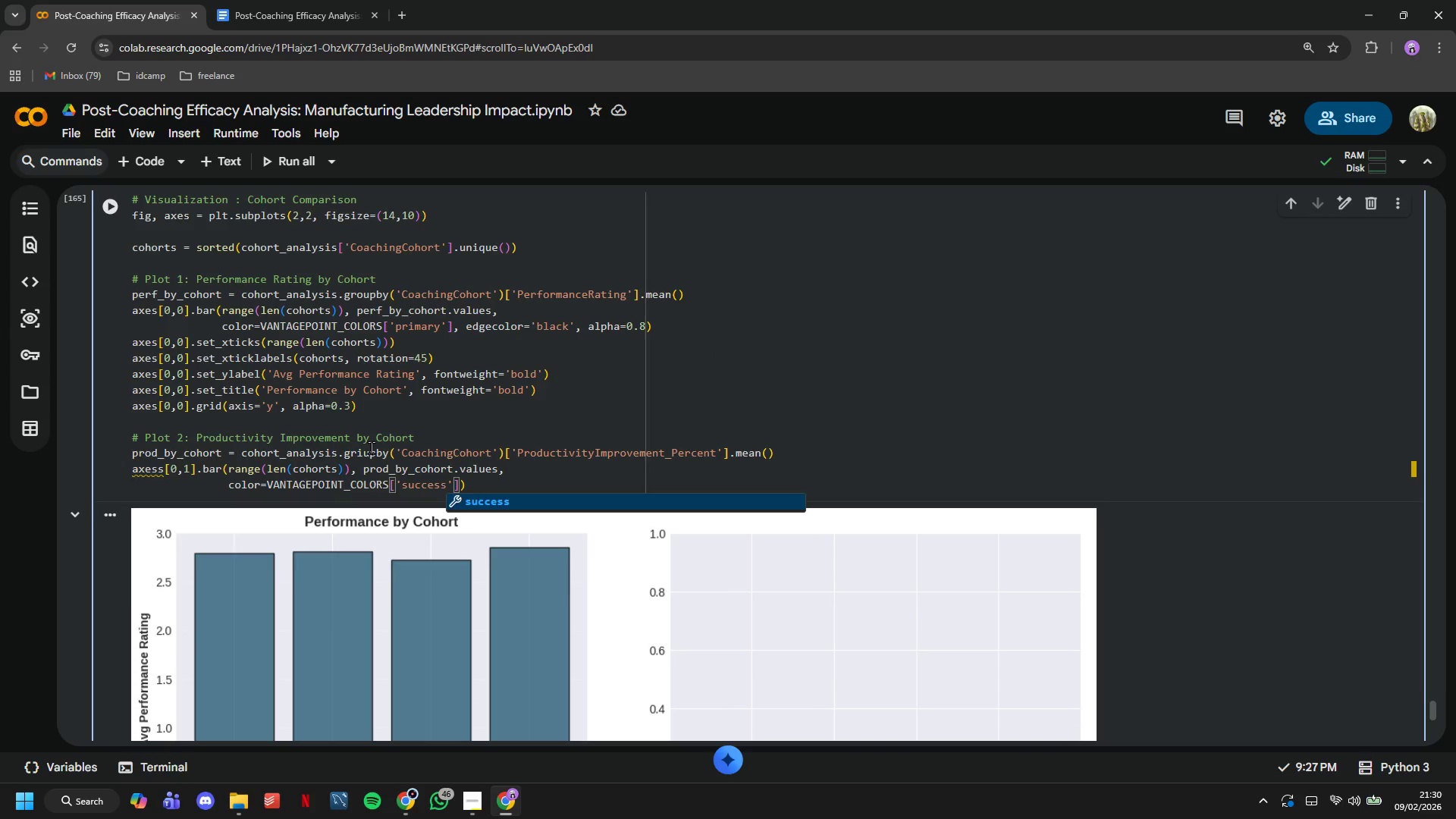 
key(ArrowRight)
 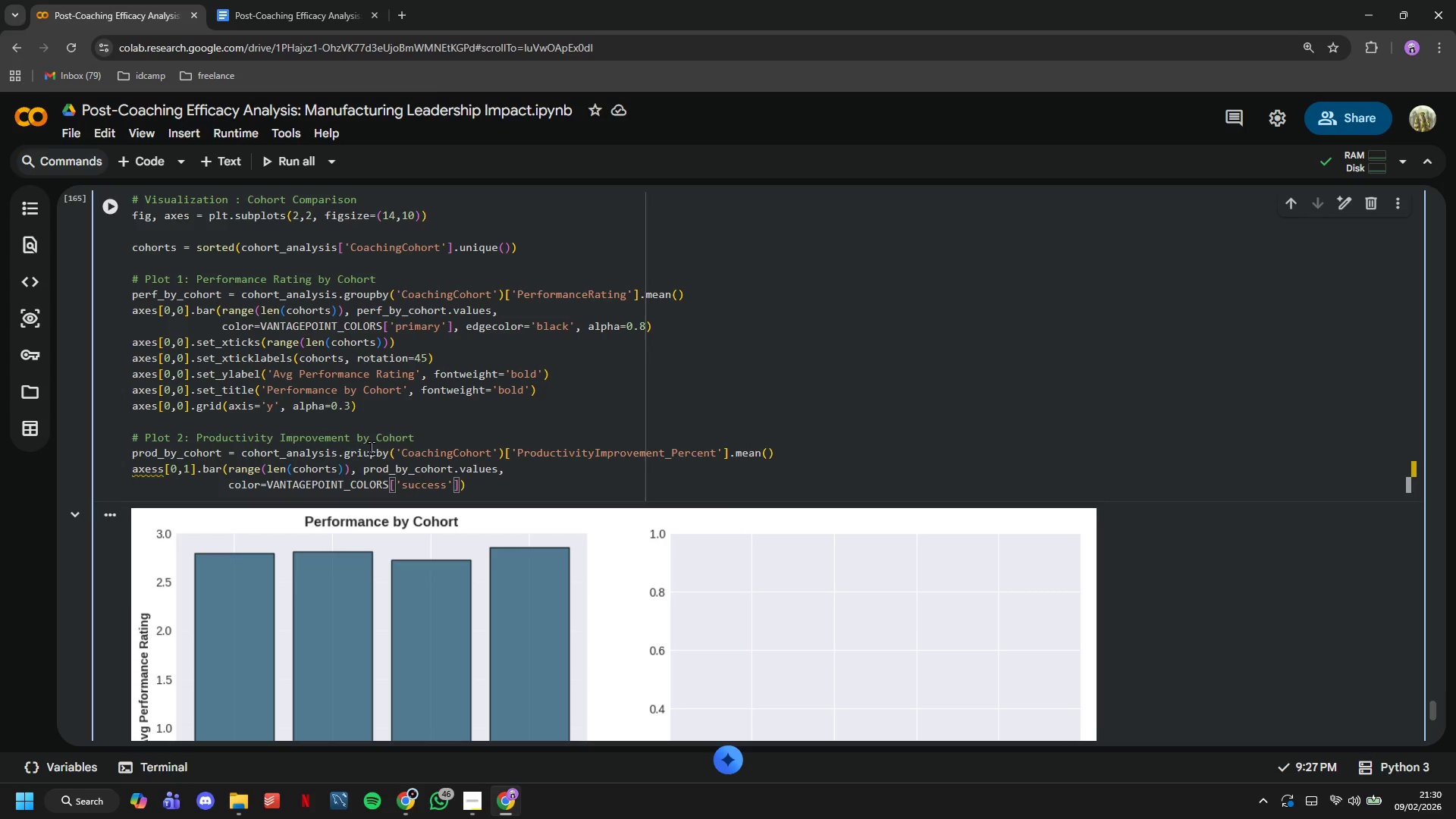 
key(ArrowRight)
 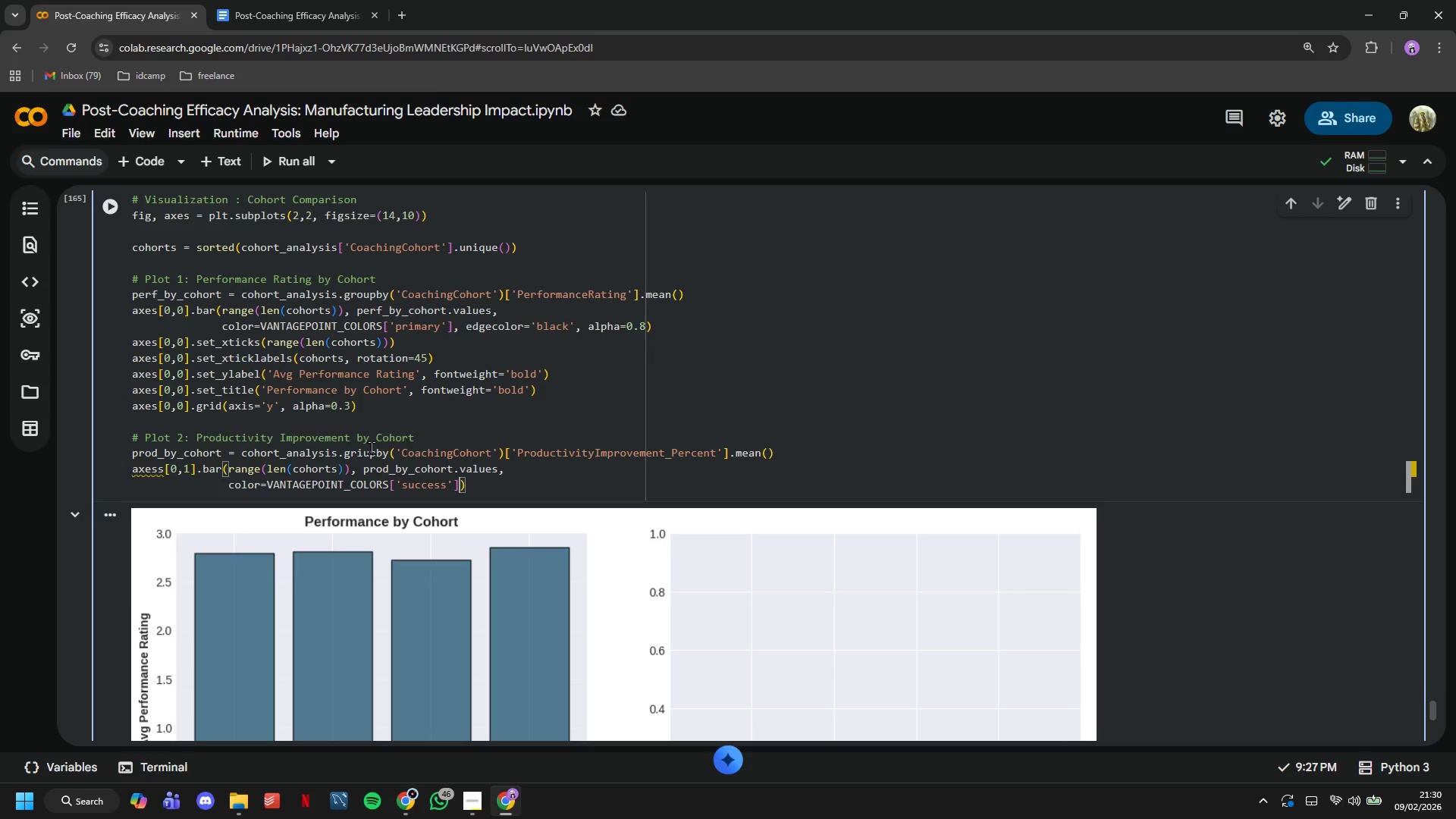 
type(, edgecolor='black)
 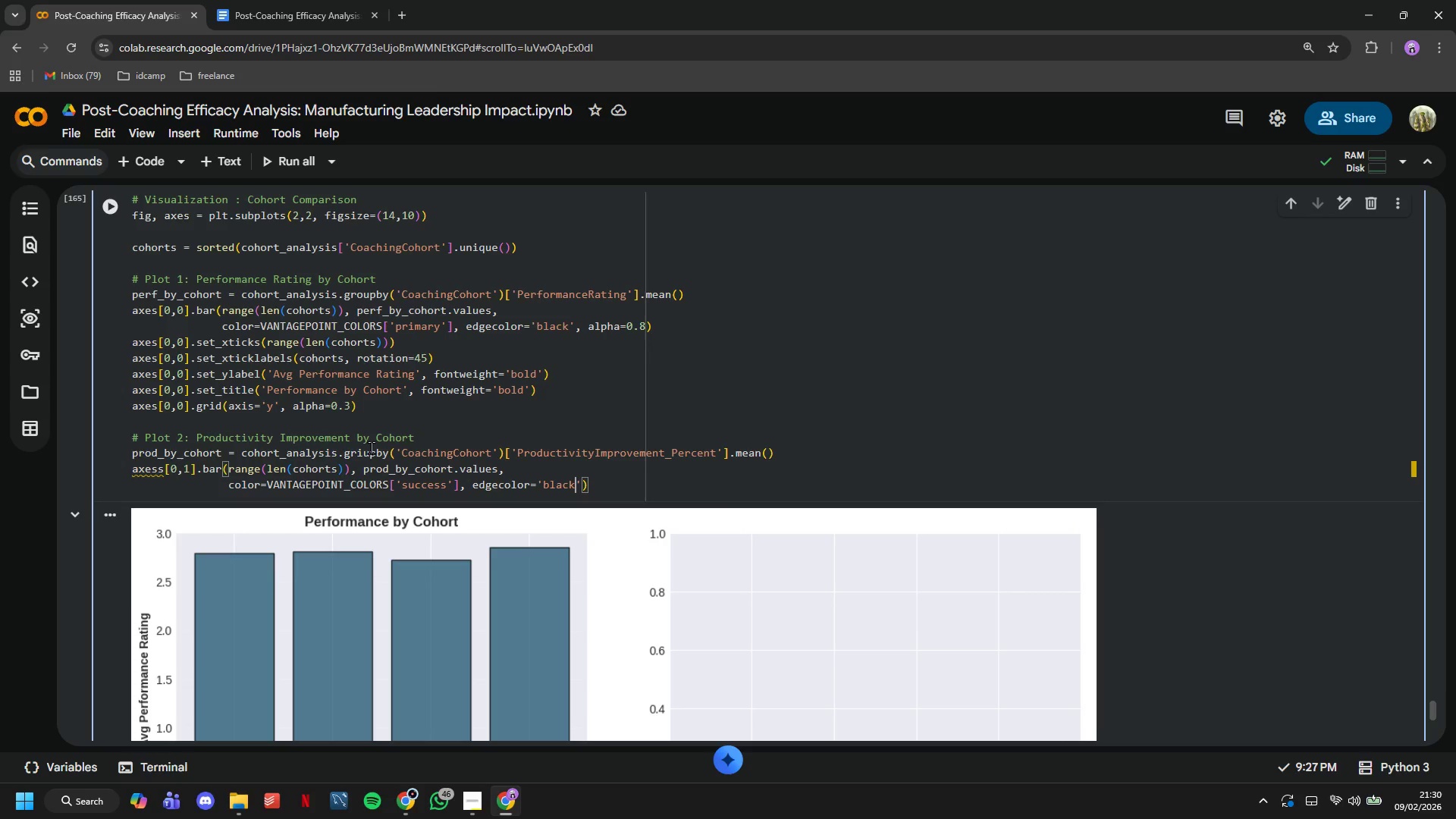 
key(ArrowRight)
 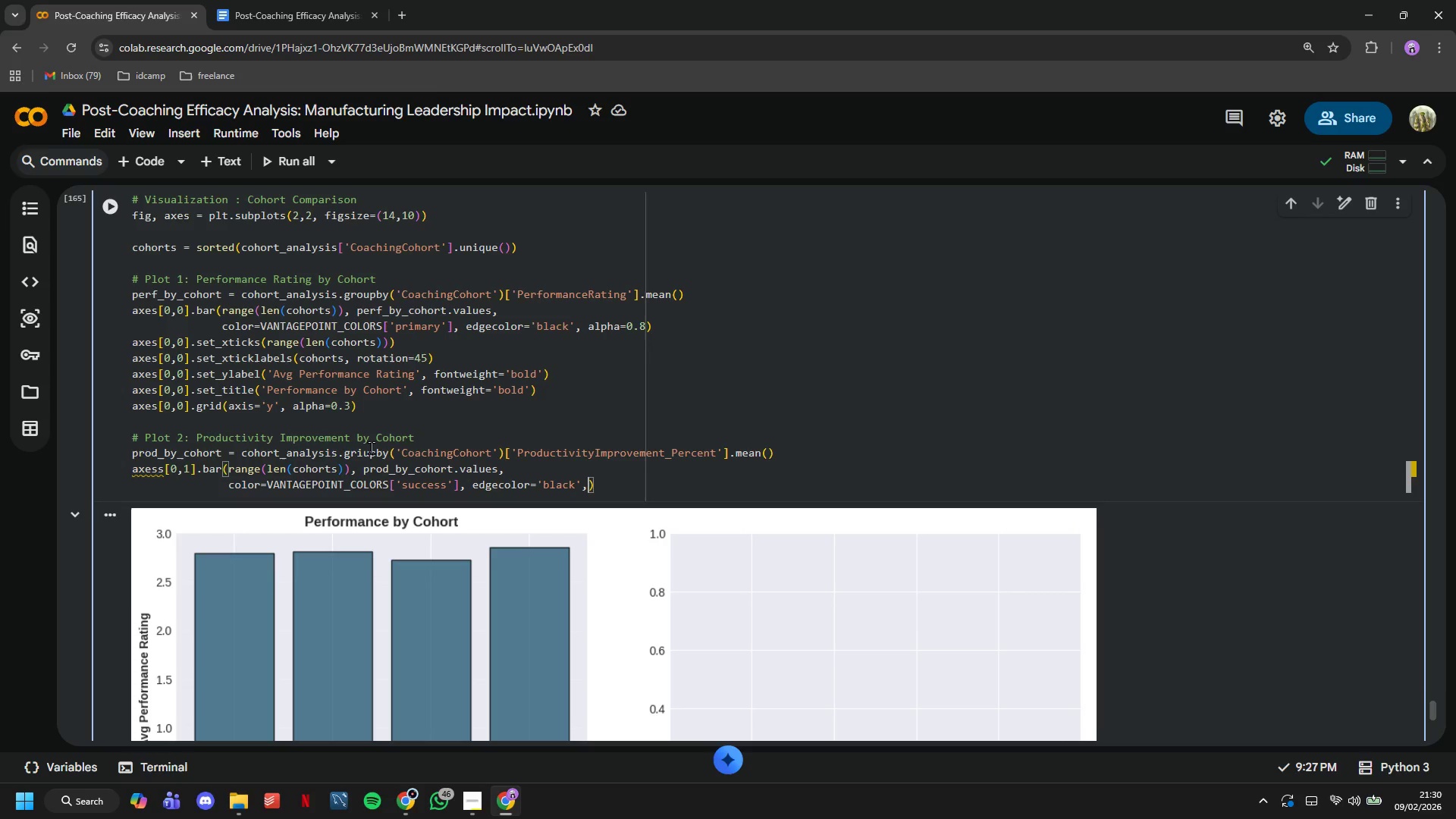 
type(, alpha=0.8)
 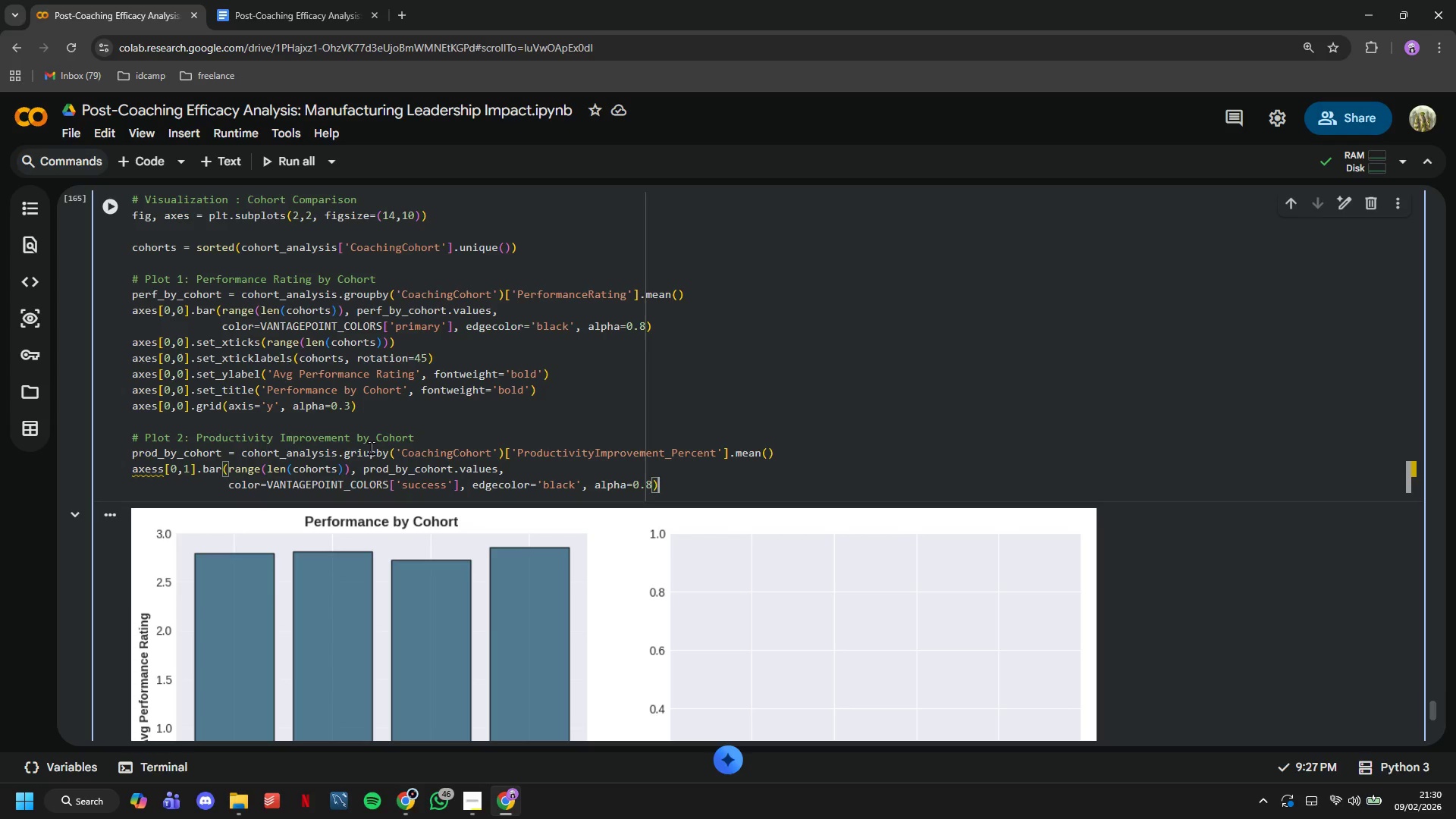 
key(ArrowRight)
 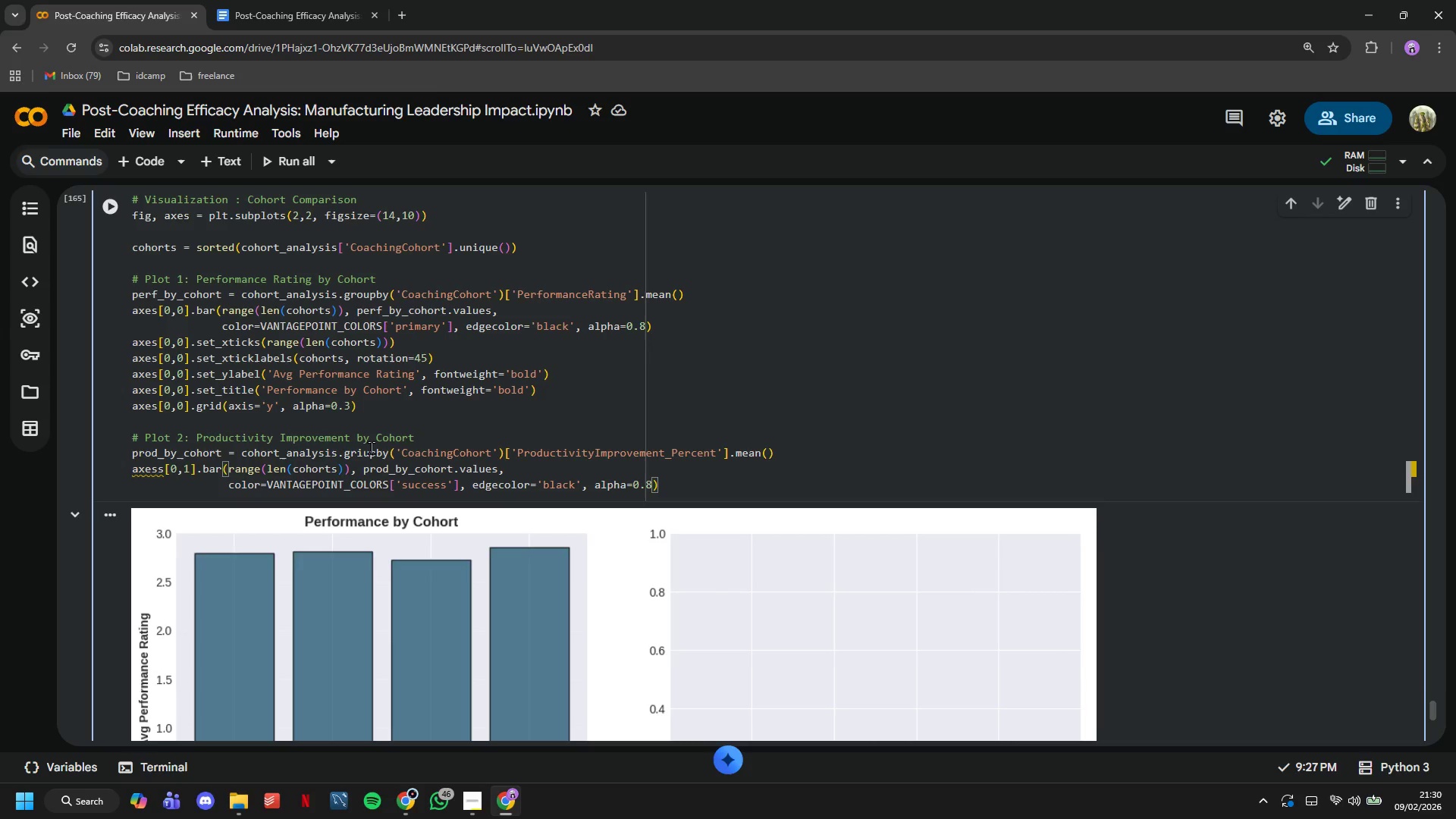 
key(Enter)
 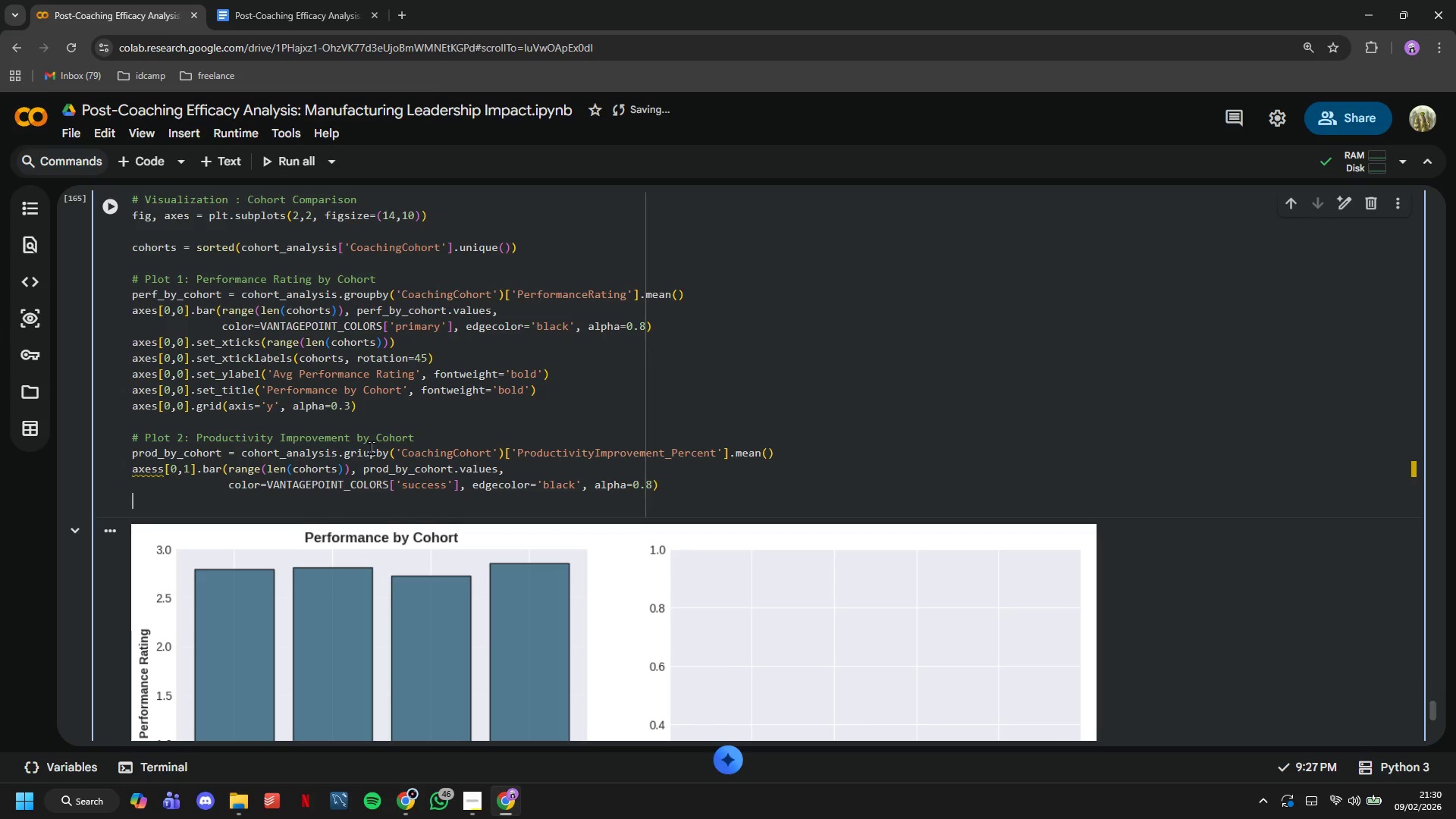 
key(ArrowUp)
 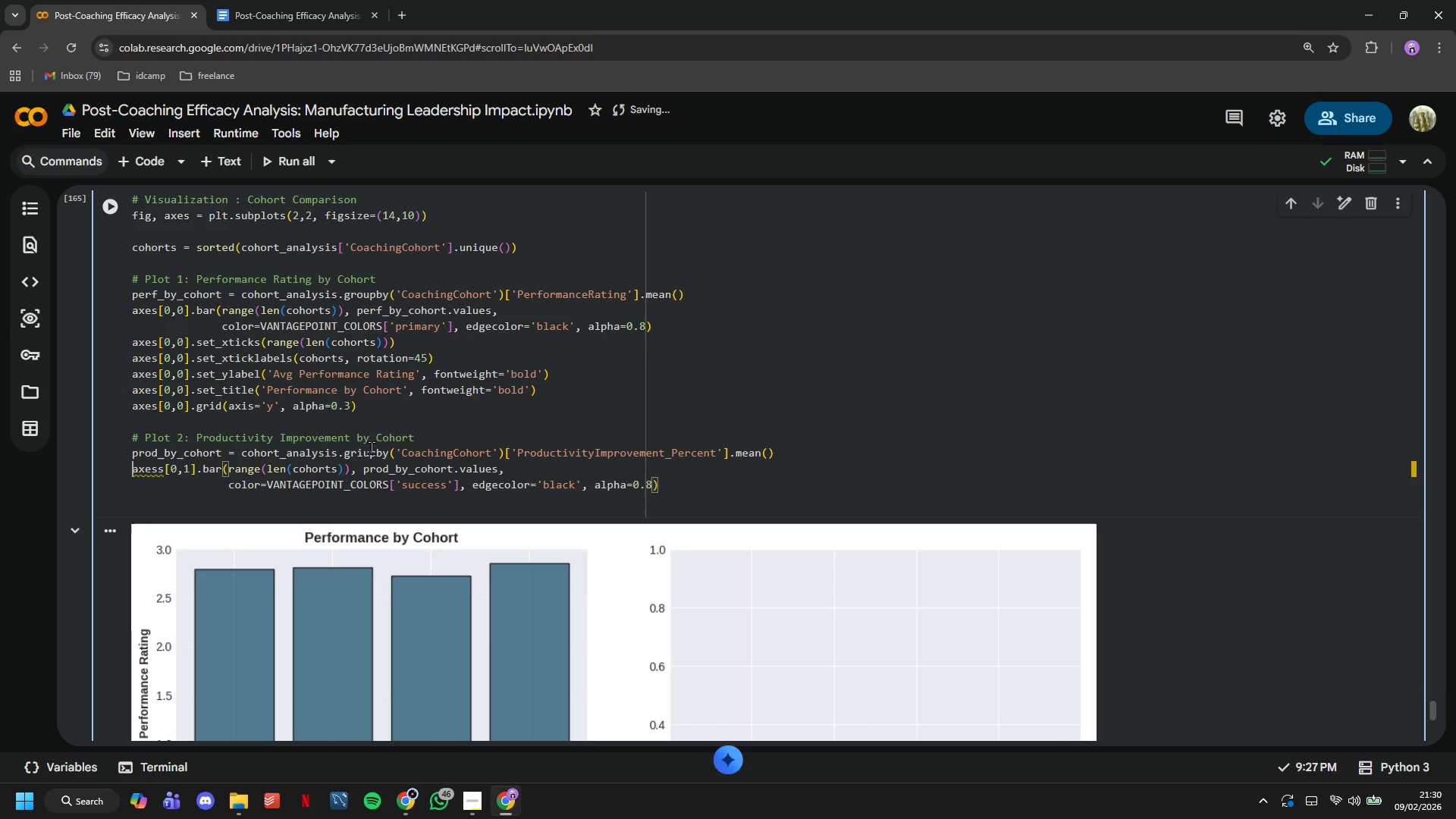 
key(ArrowUp)
 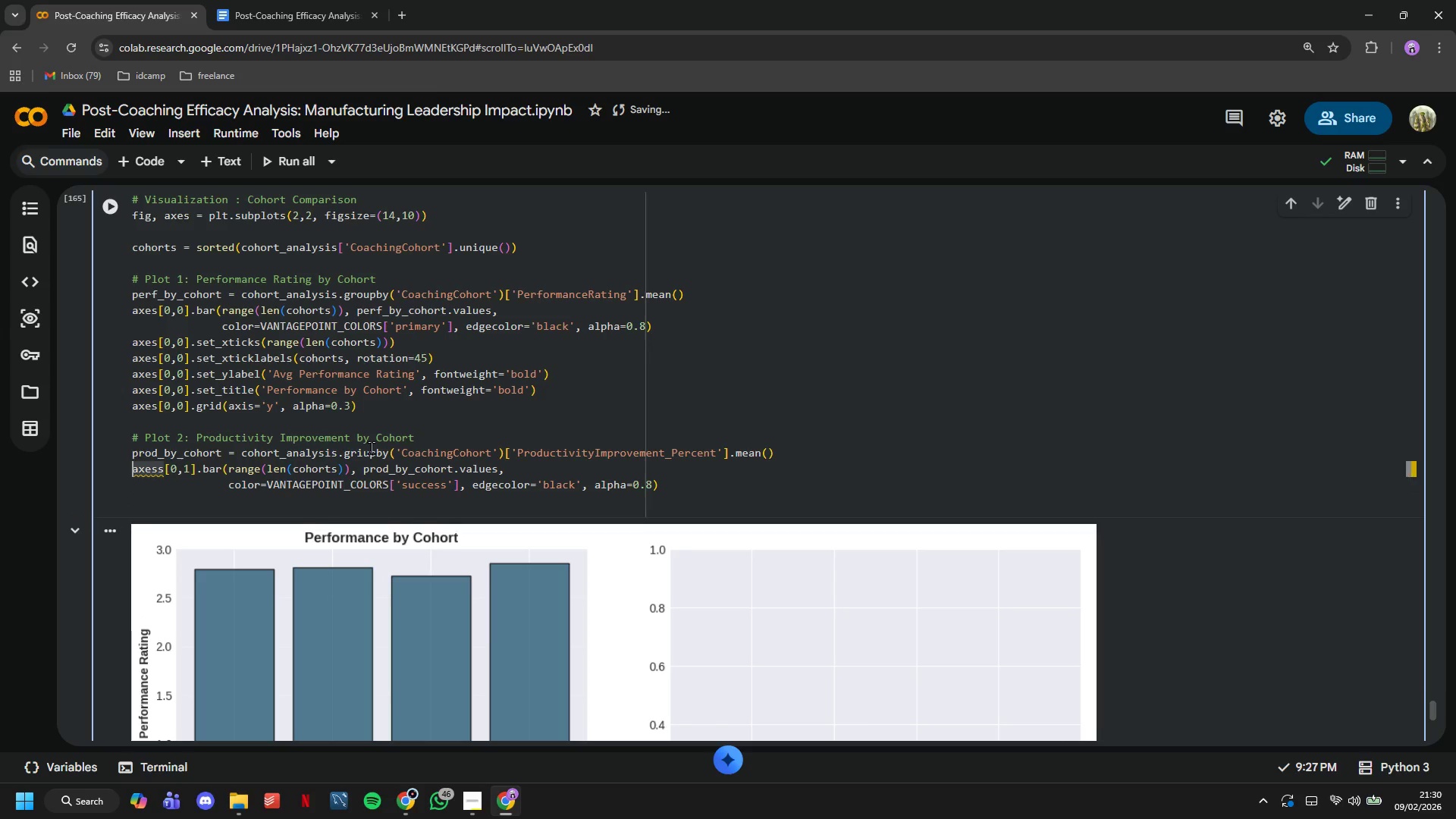 
key(ArrowRight)
 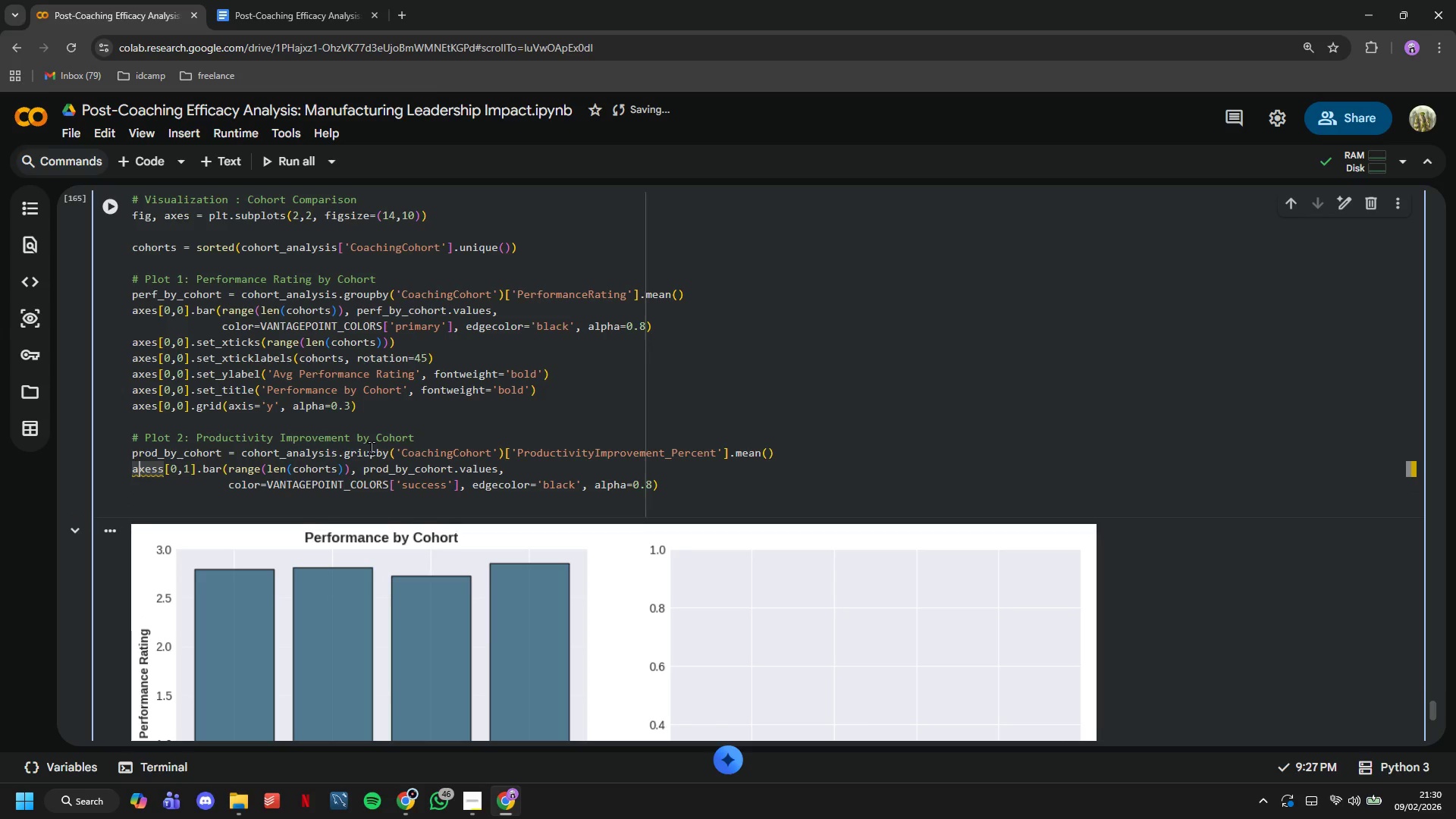 
key(ArrowRight)
 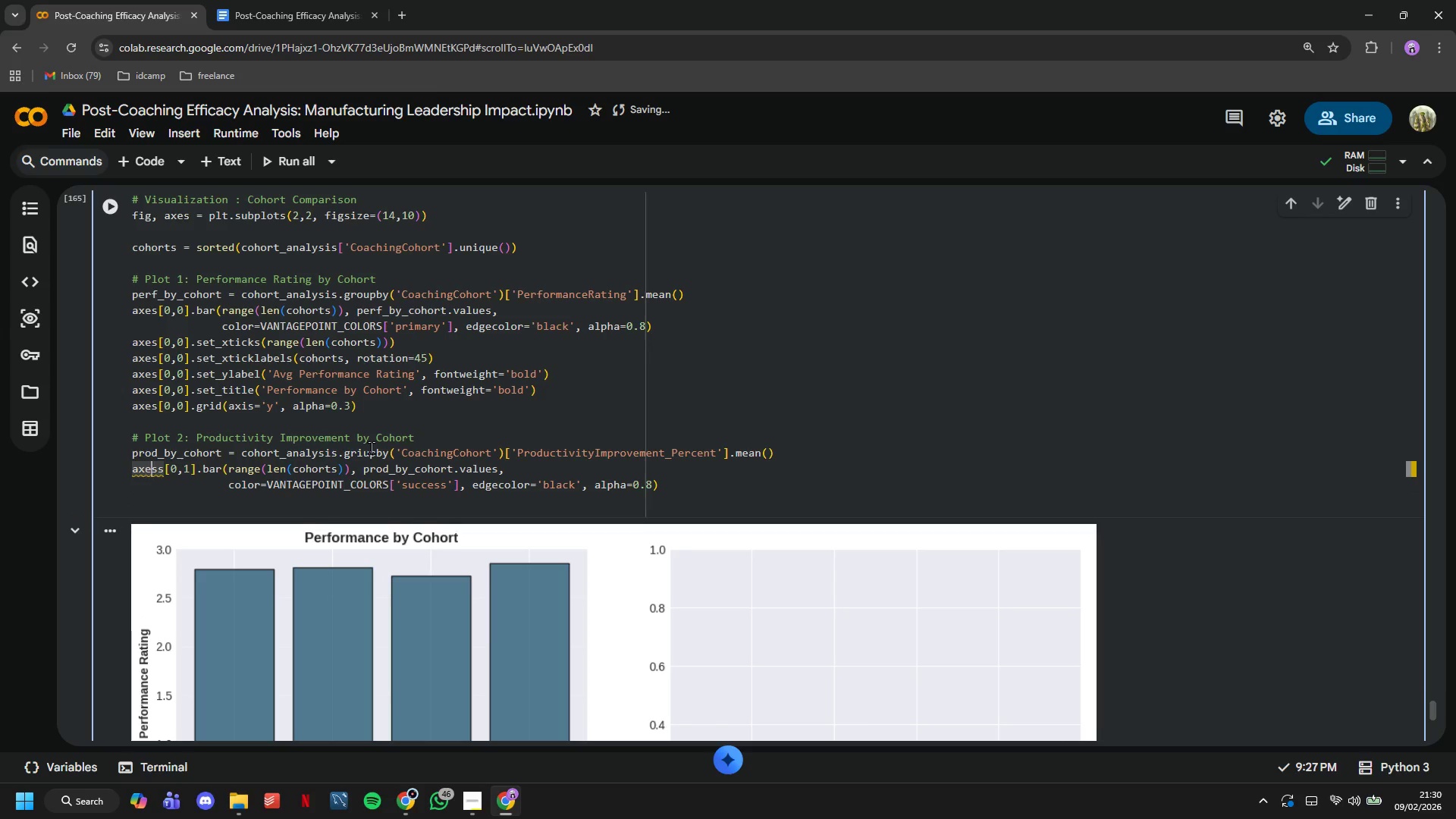 
key(ArrowRight)
 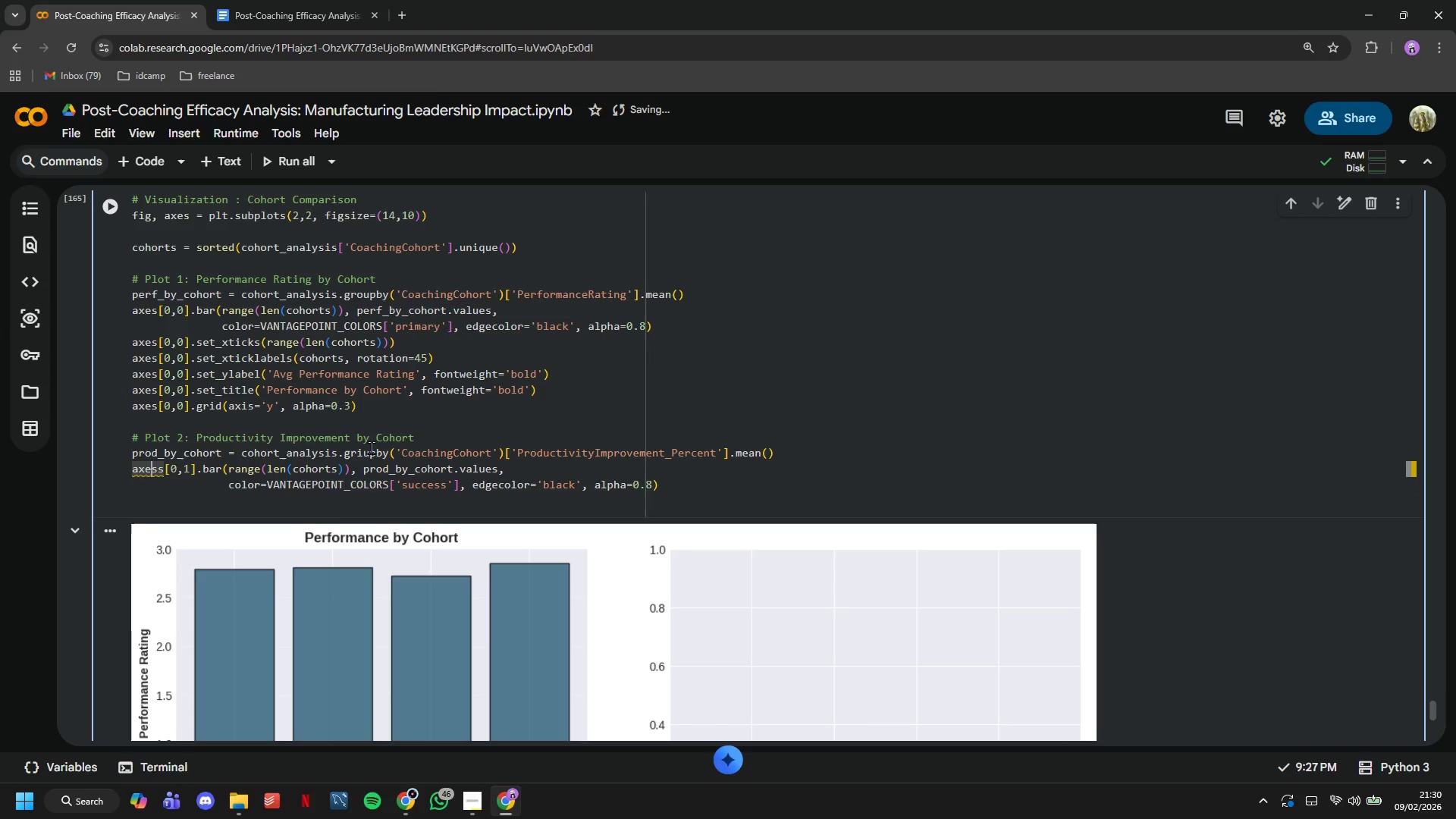 
key(ArrowRight)
 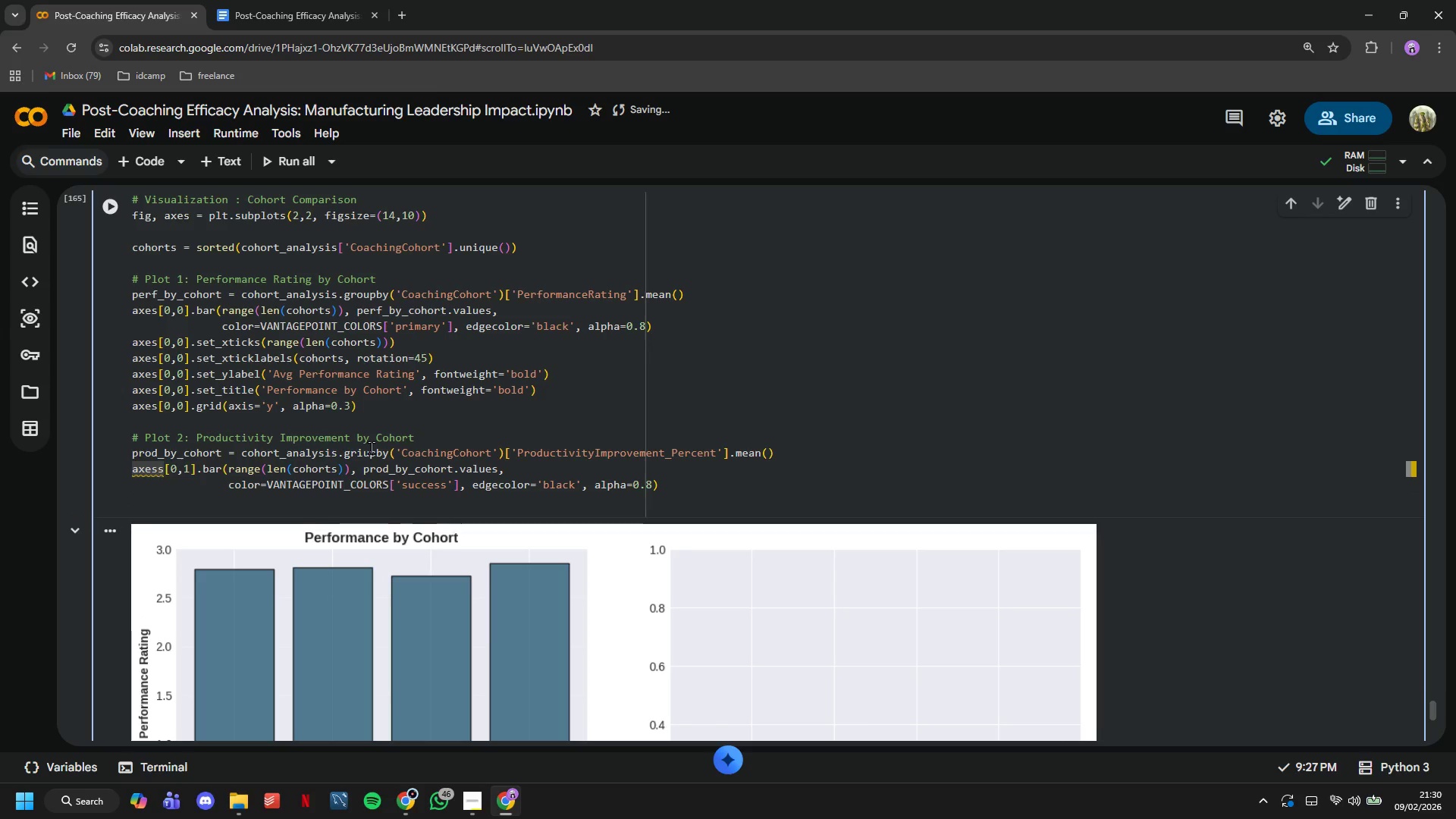 
key(Backspace)
 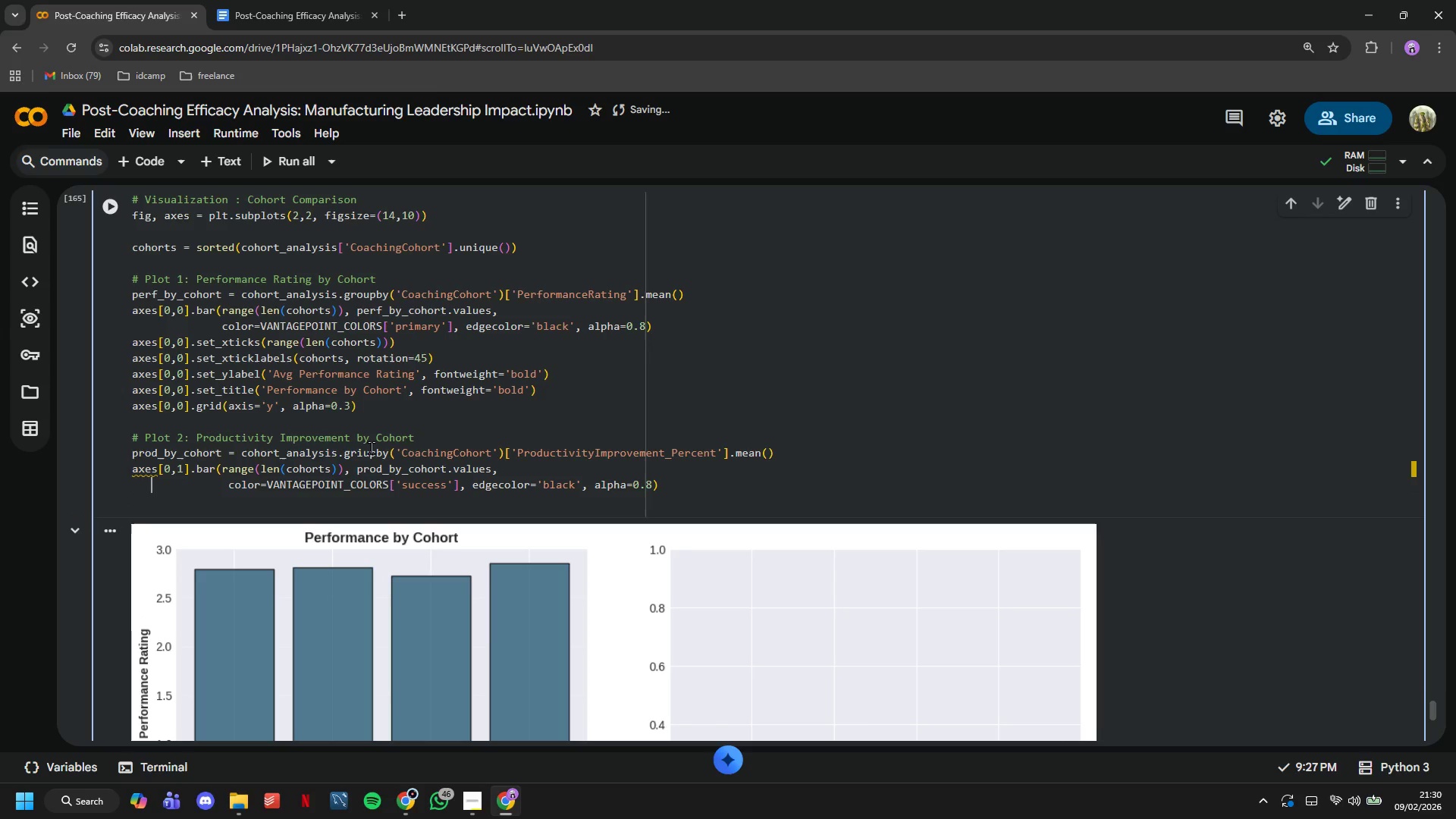 
key(ArrowDown)
 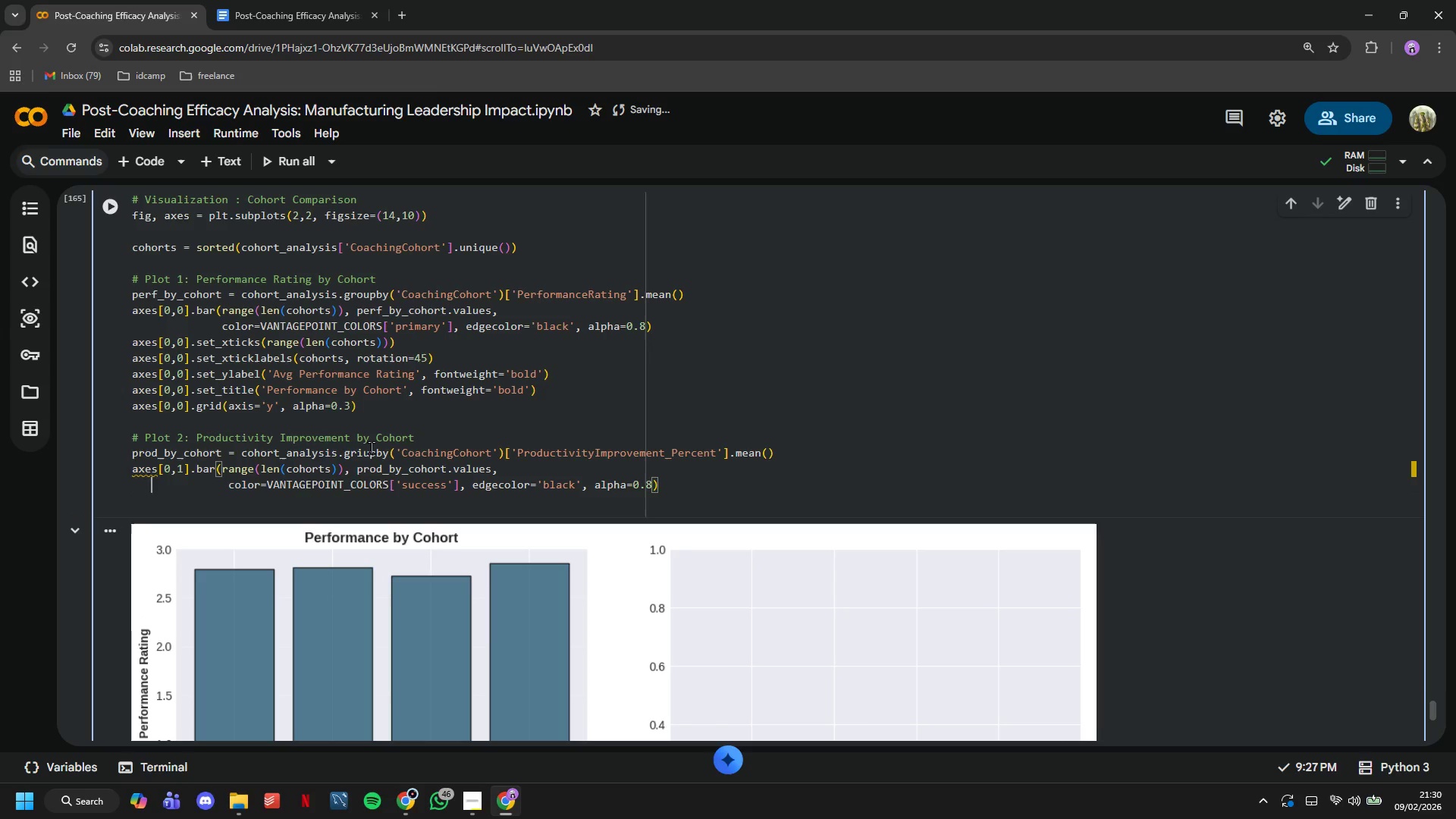 
key(ArrowDown)
 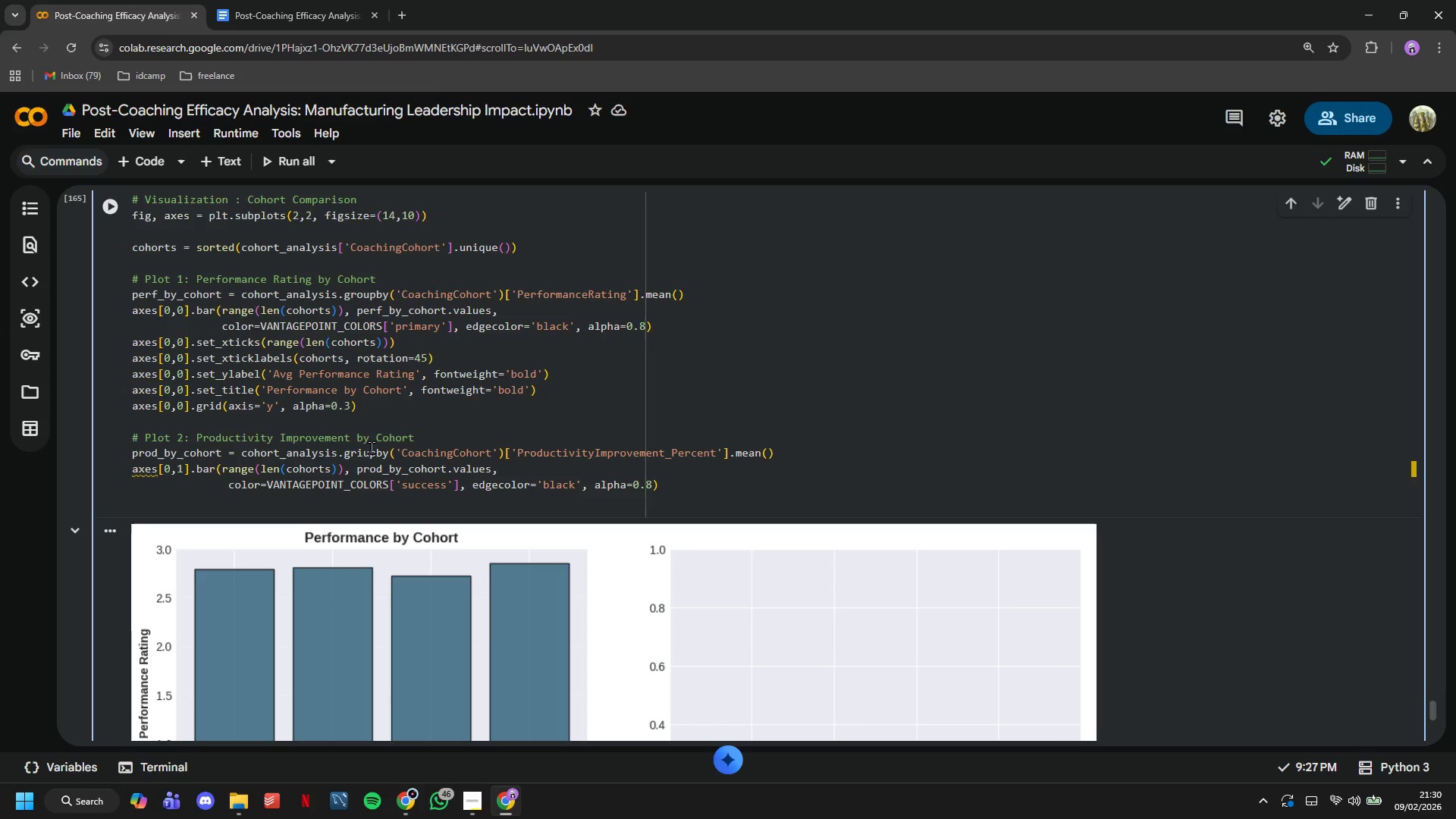 
type(axes[0,1)
 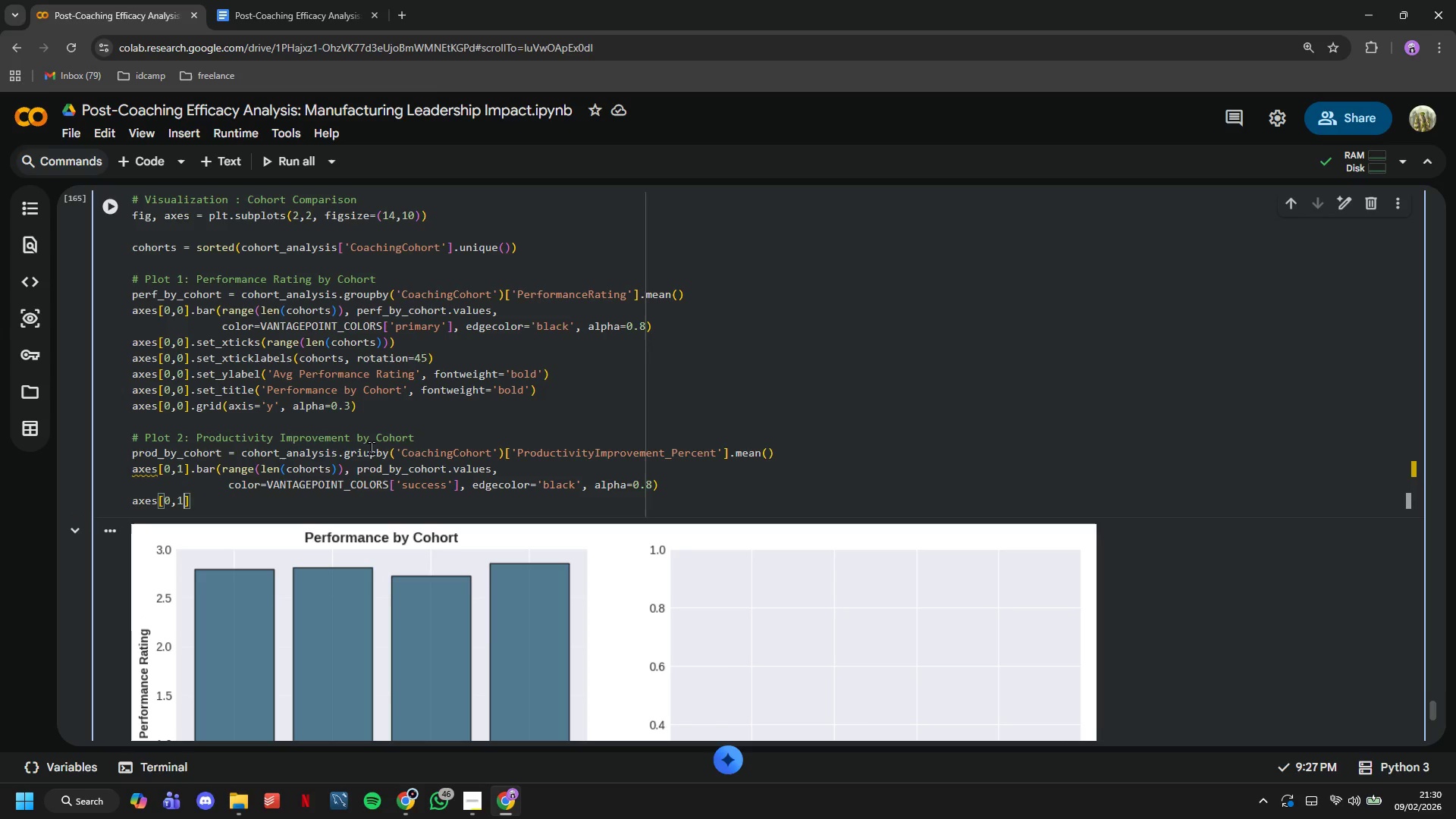 
key(ArrowRight)
 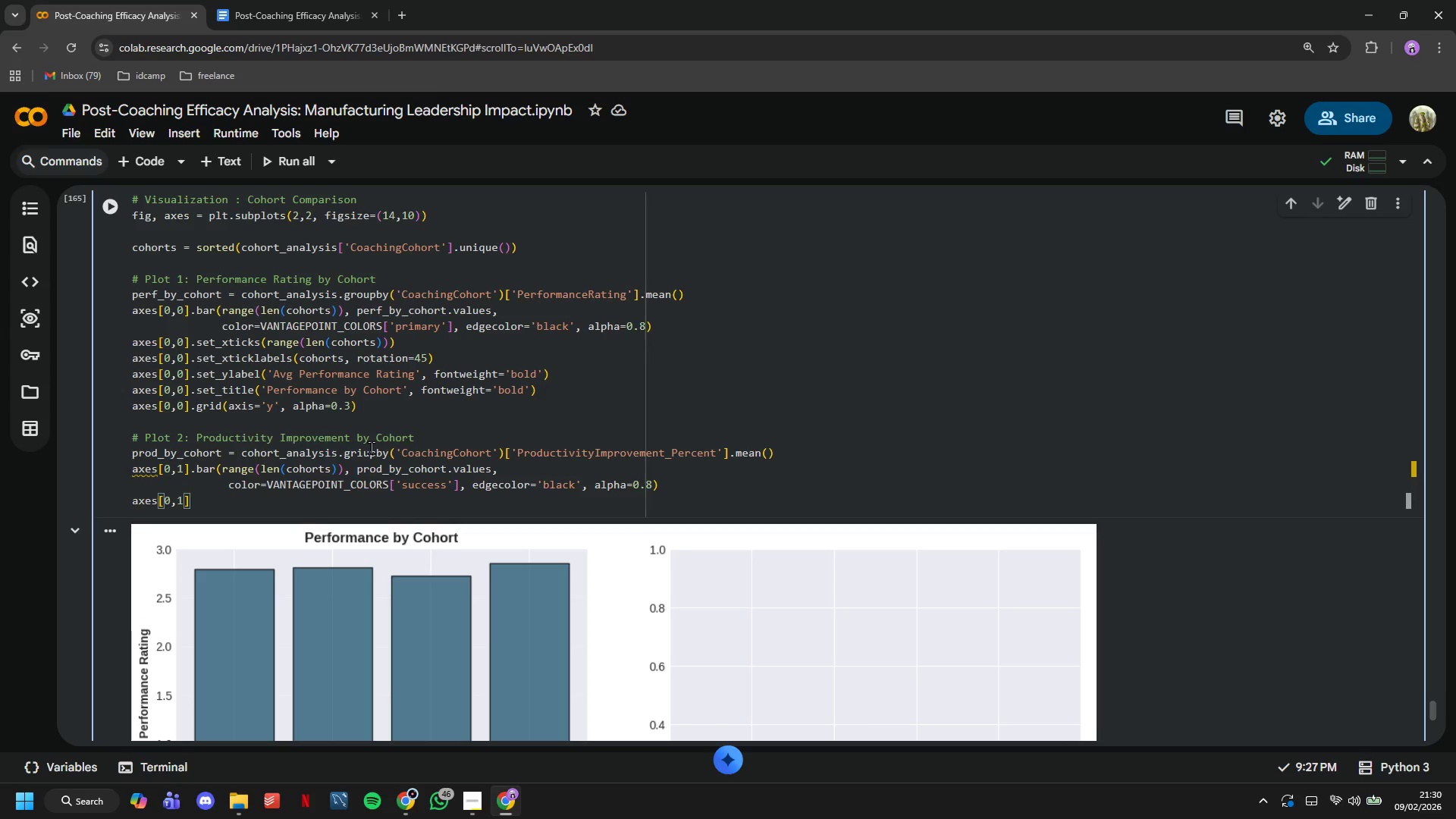 
key(Period)
 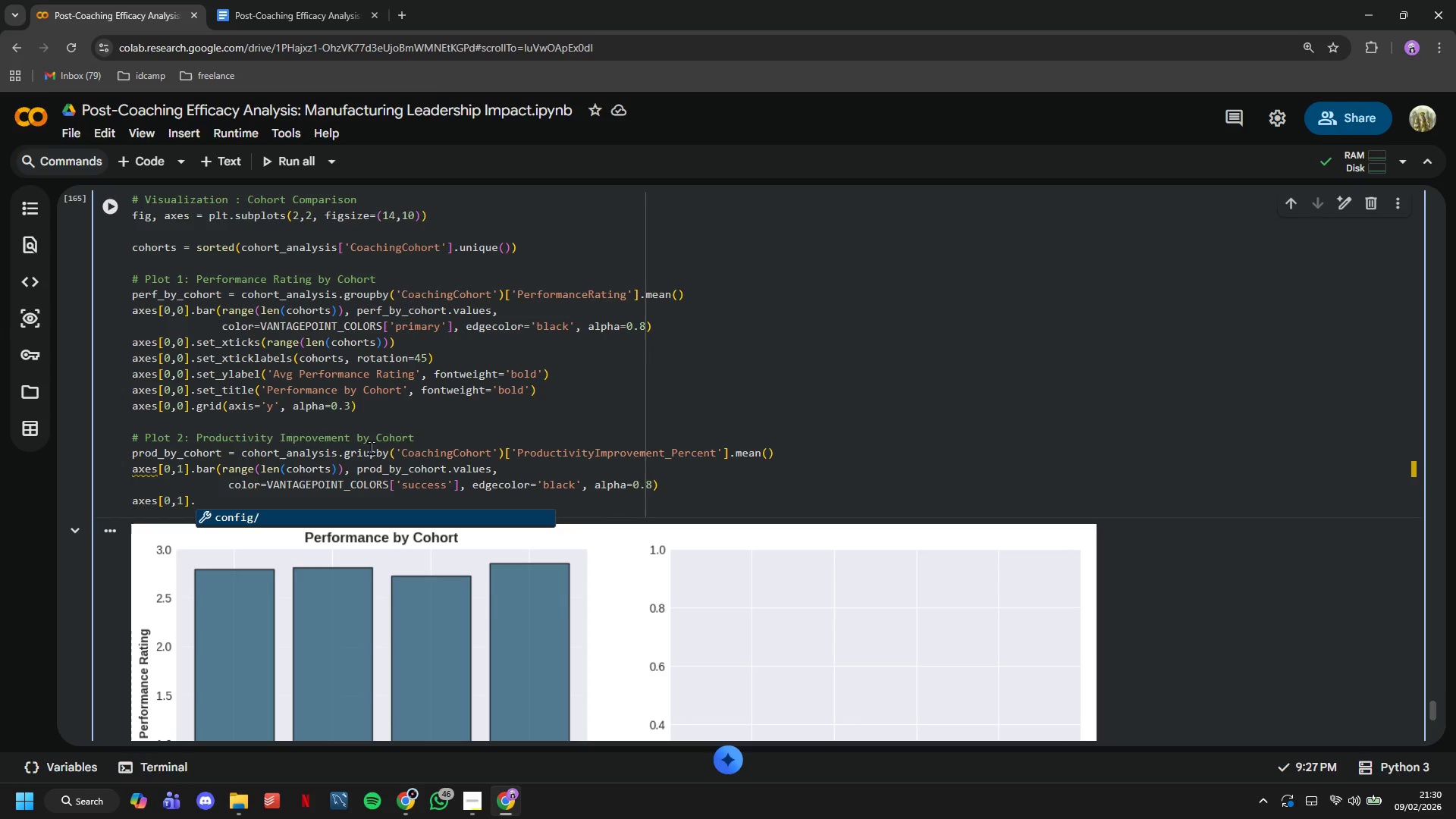 
wait(9.41)
 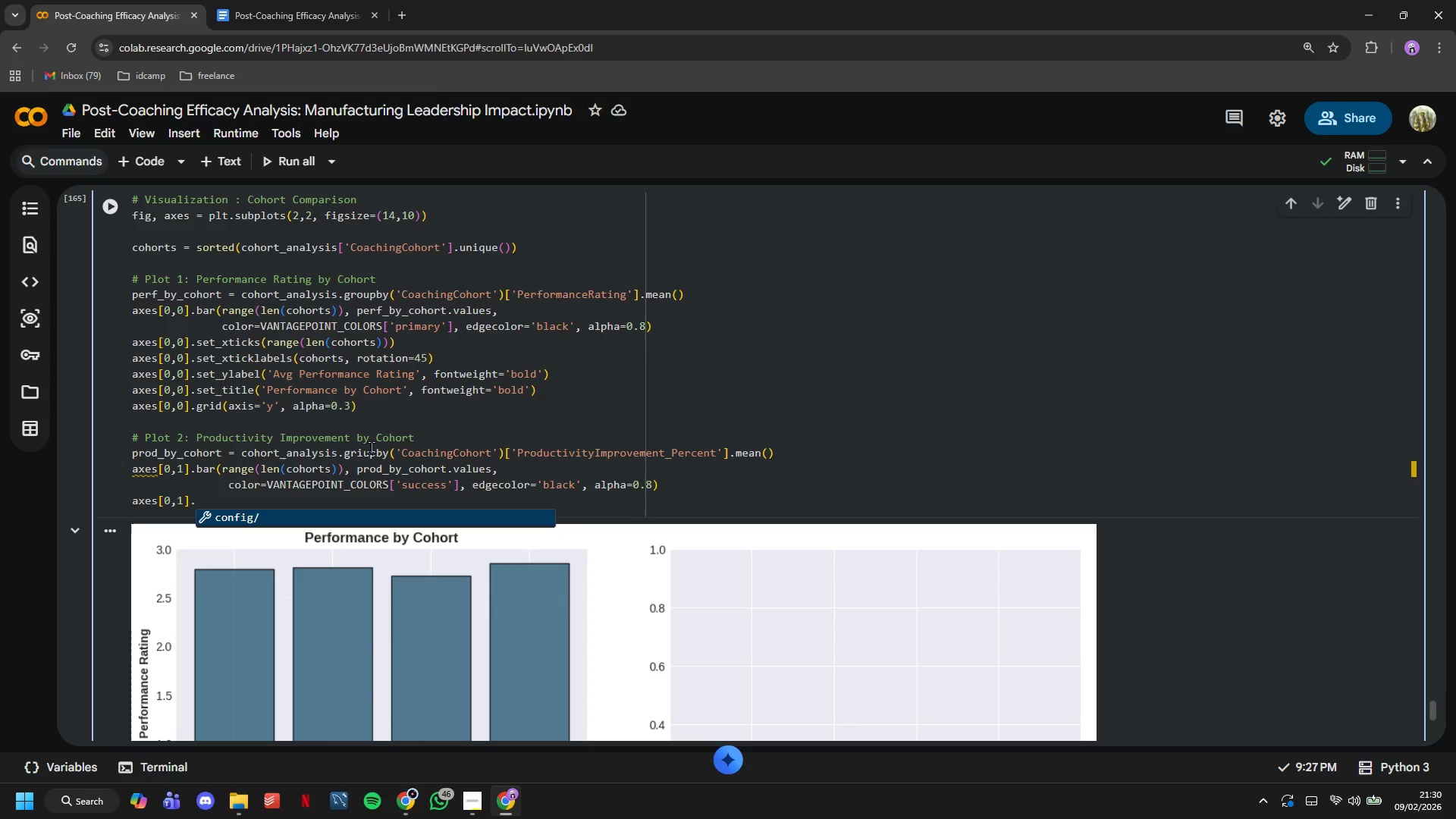 
type(set_xticks(range)
 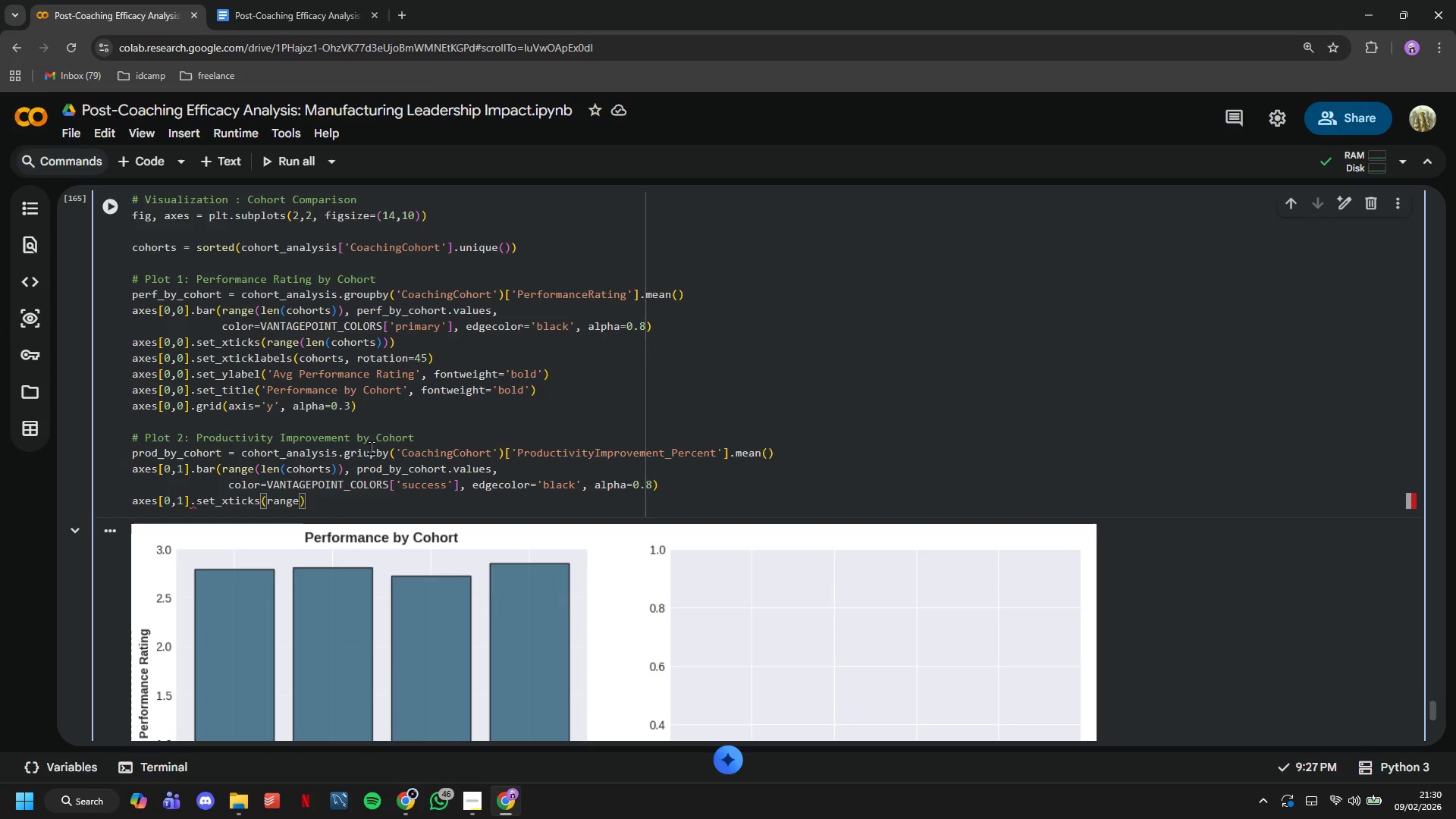 
type((len(cohorts)
 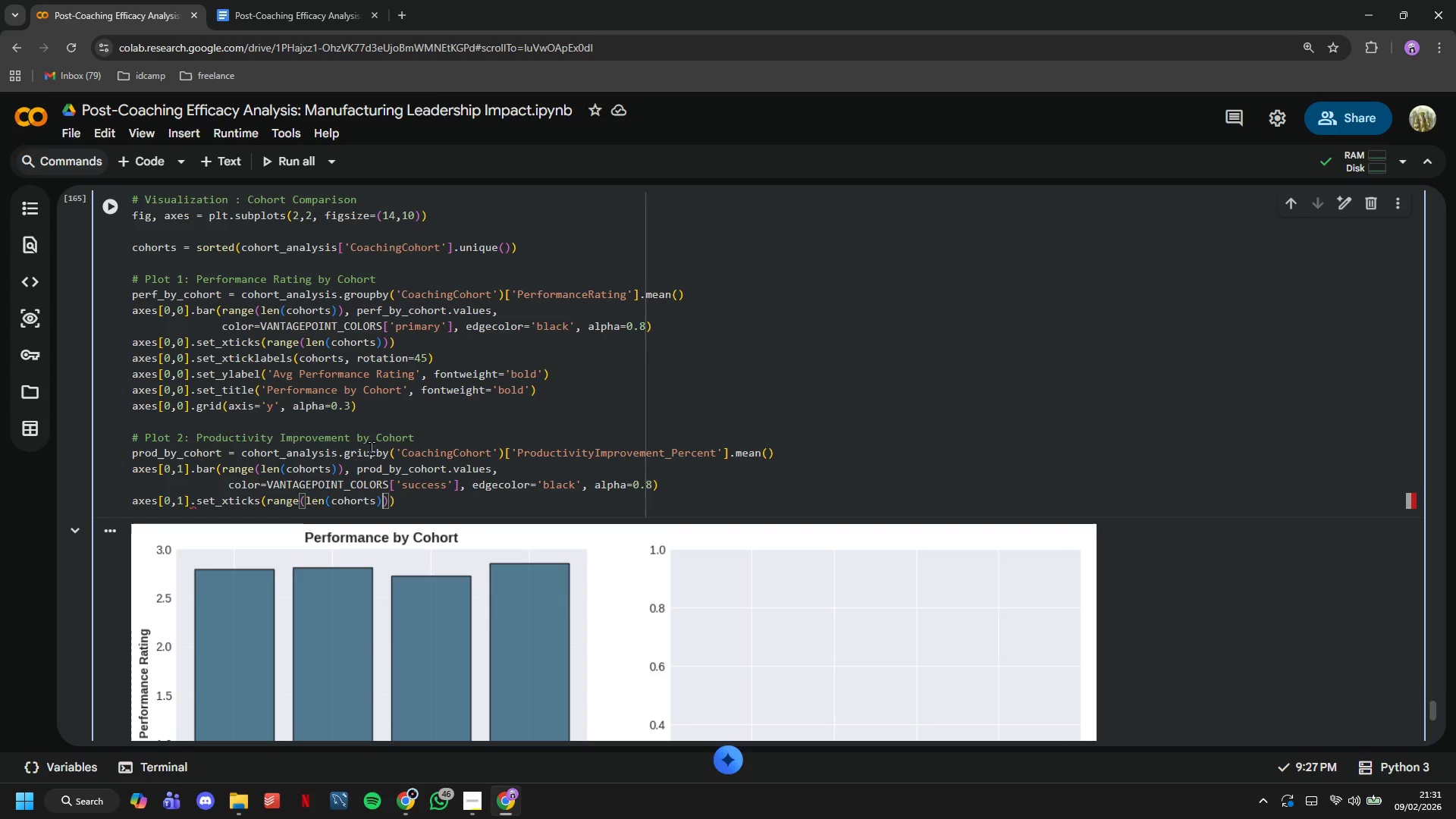 
 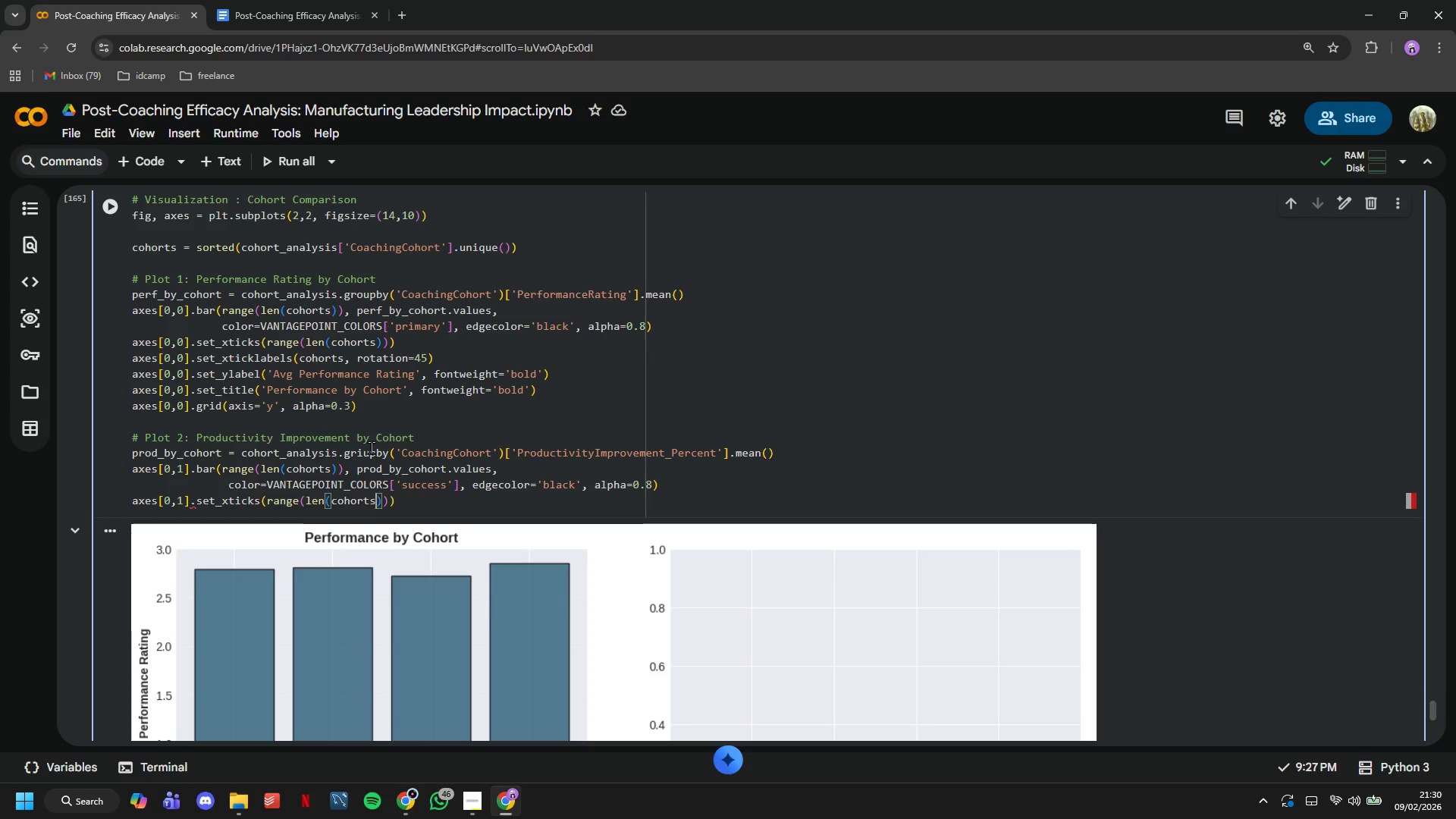 
key(ArrowRight)
 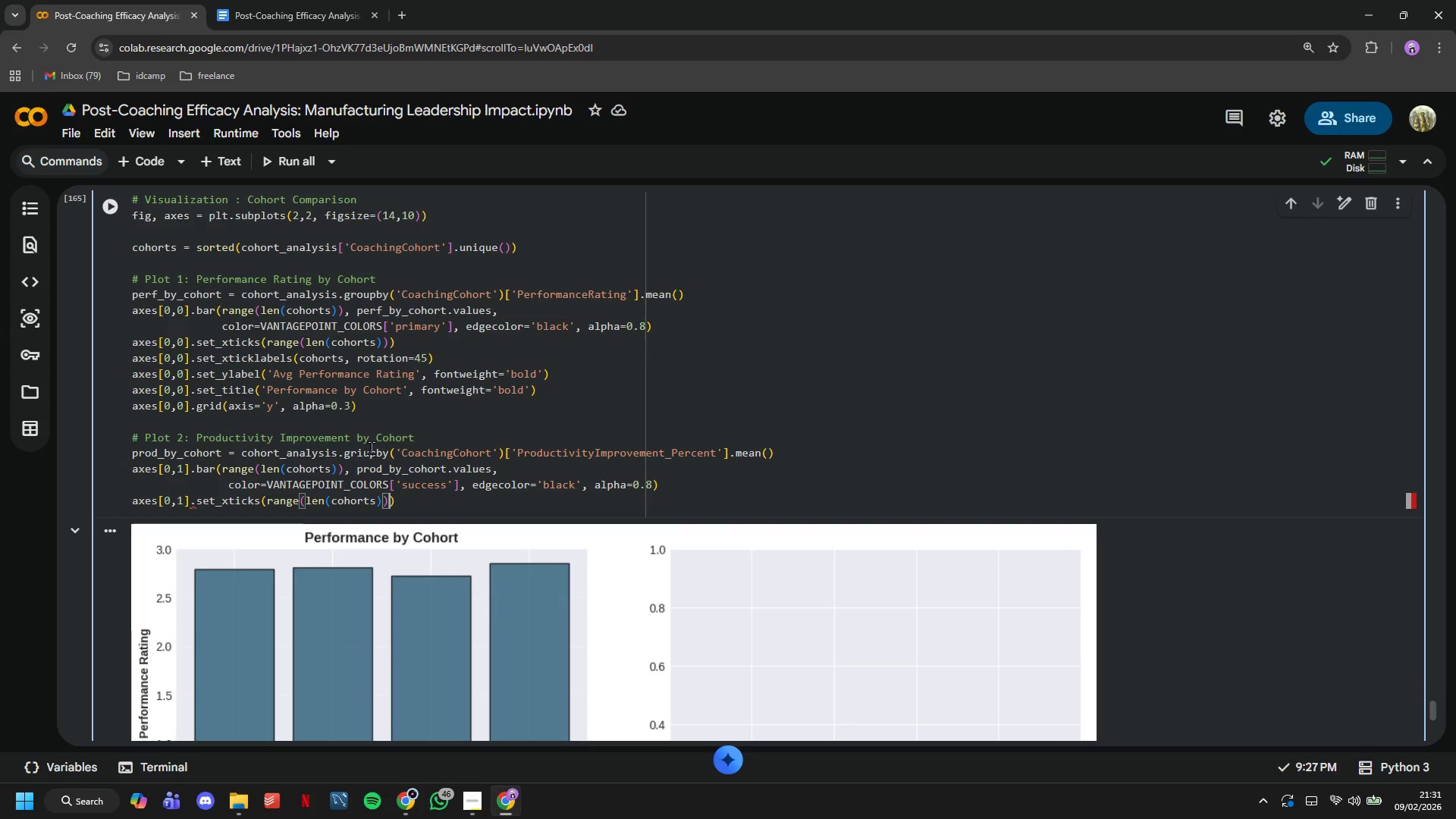 
key(ArrowRight)
 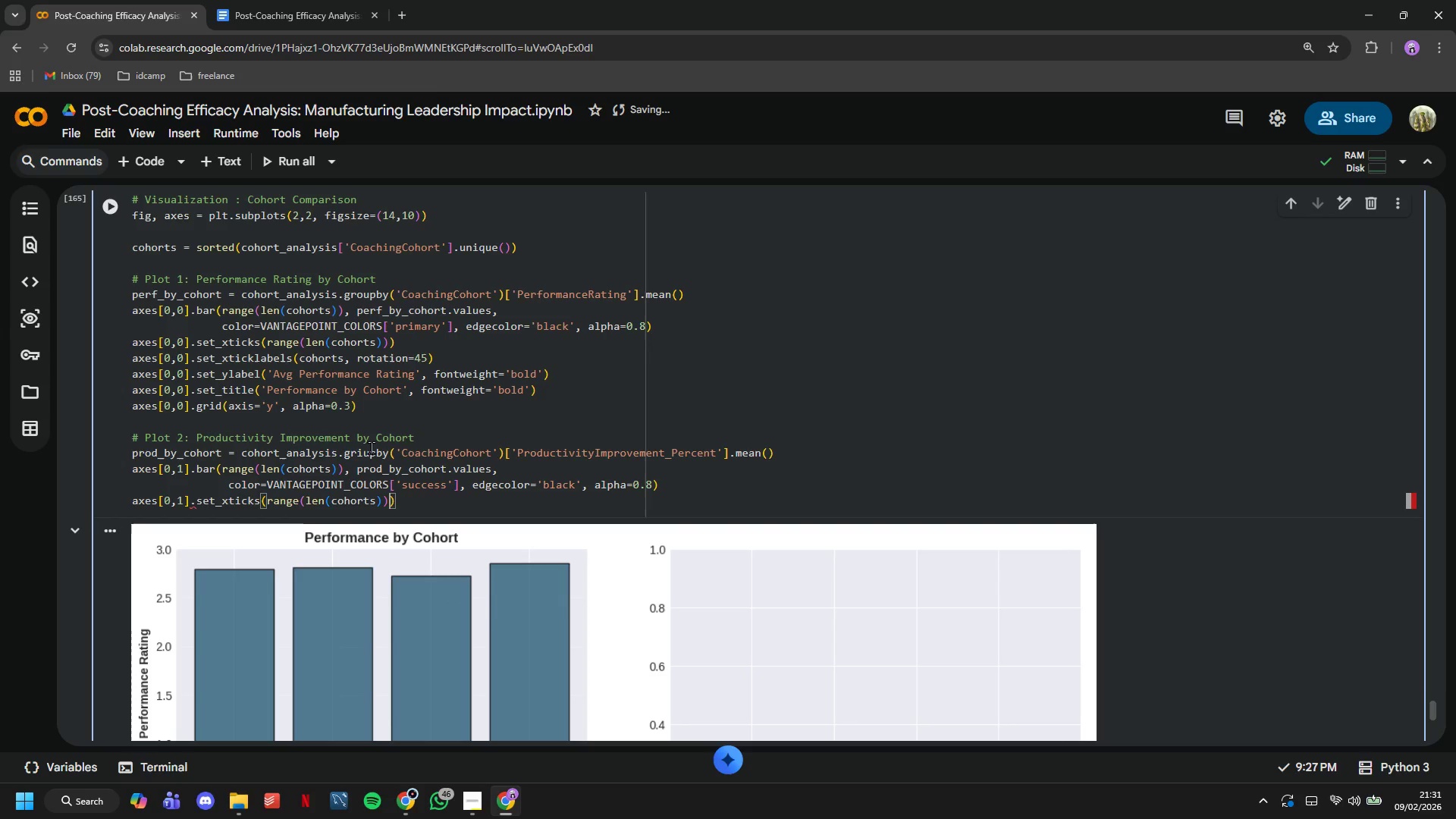 
wait(8.25)
 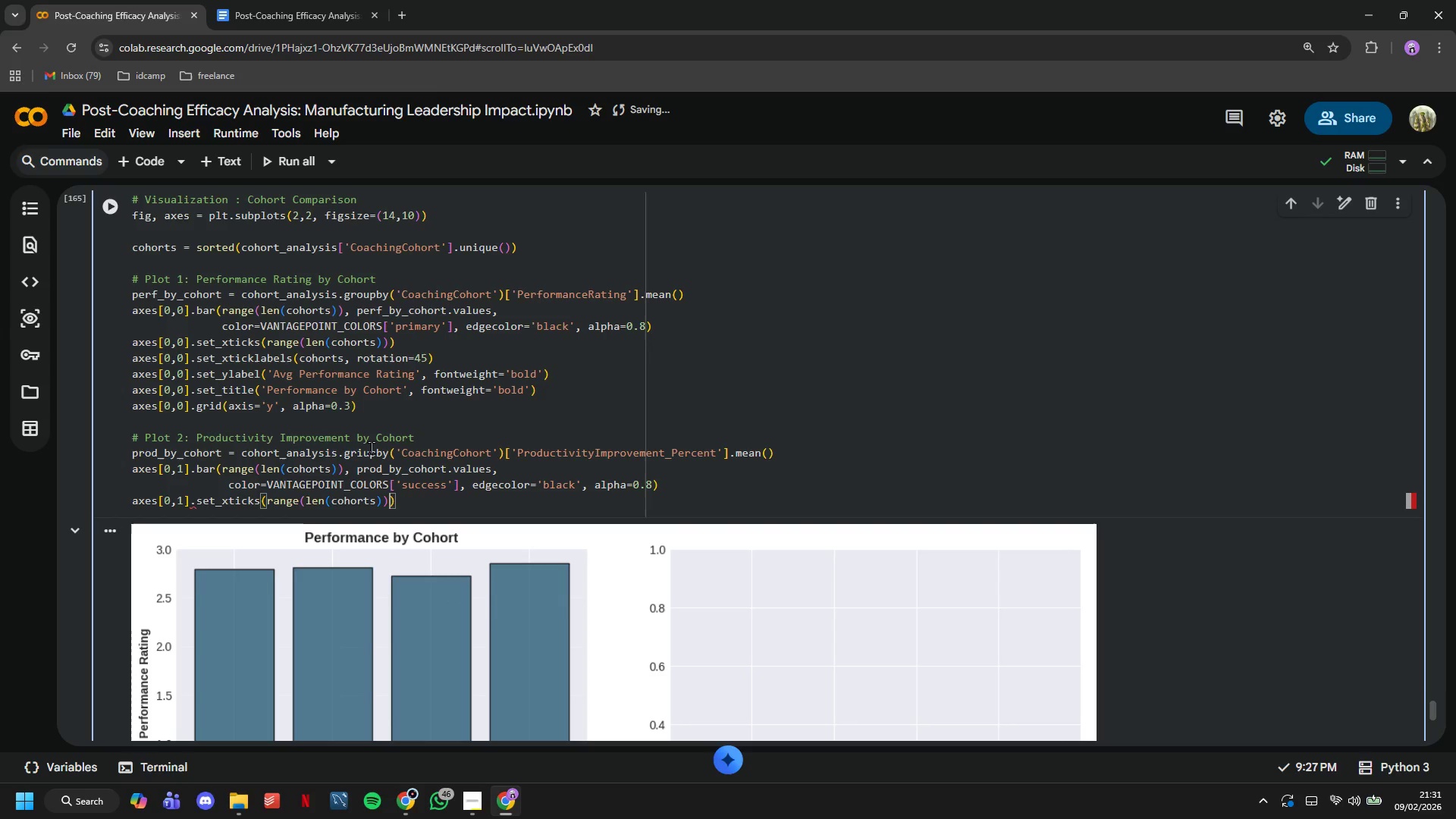 
key(ArrowRight)
 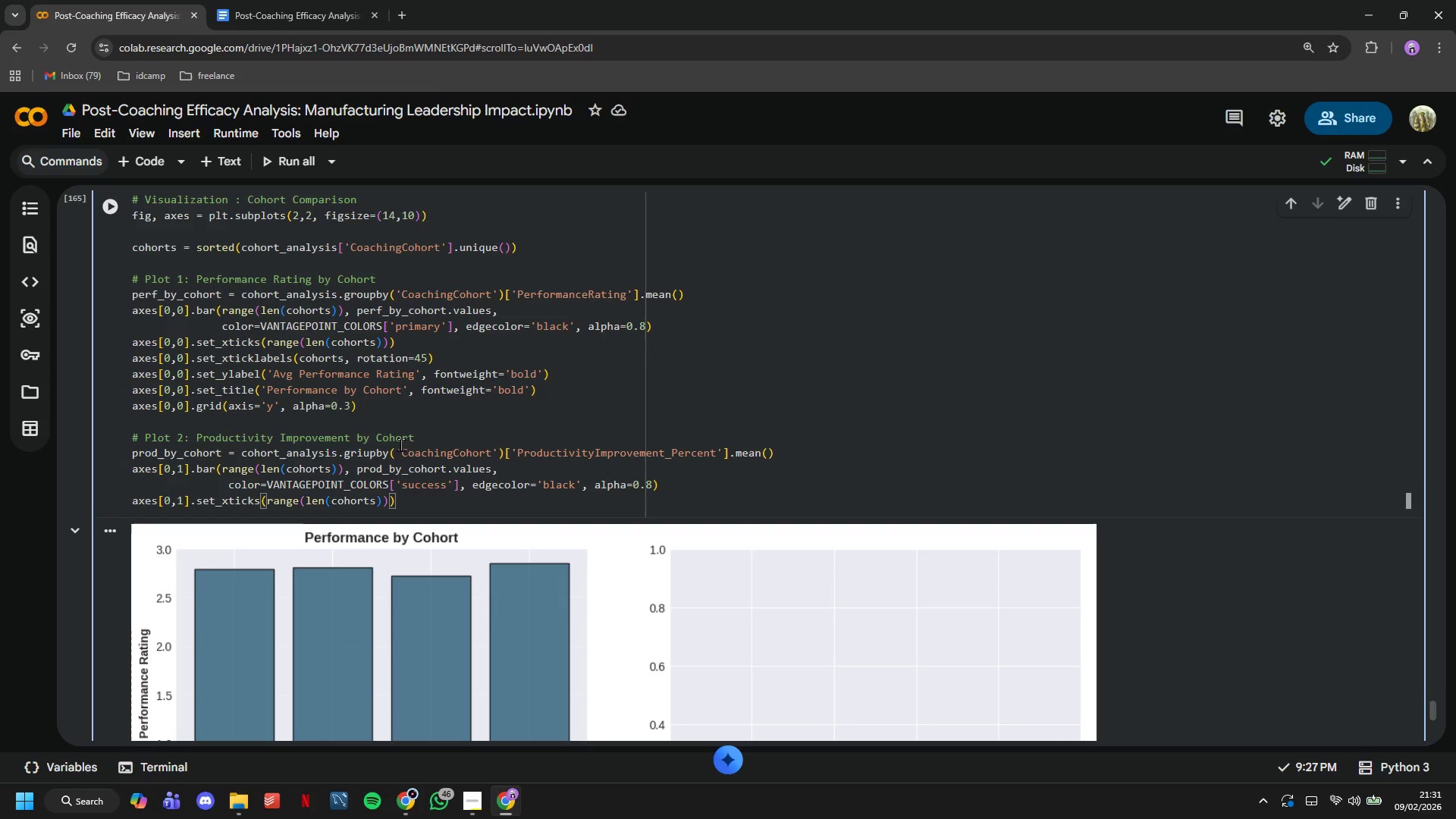 
wait(15.81)
 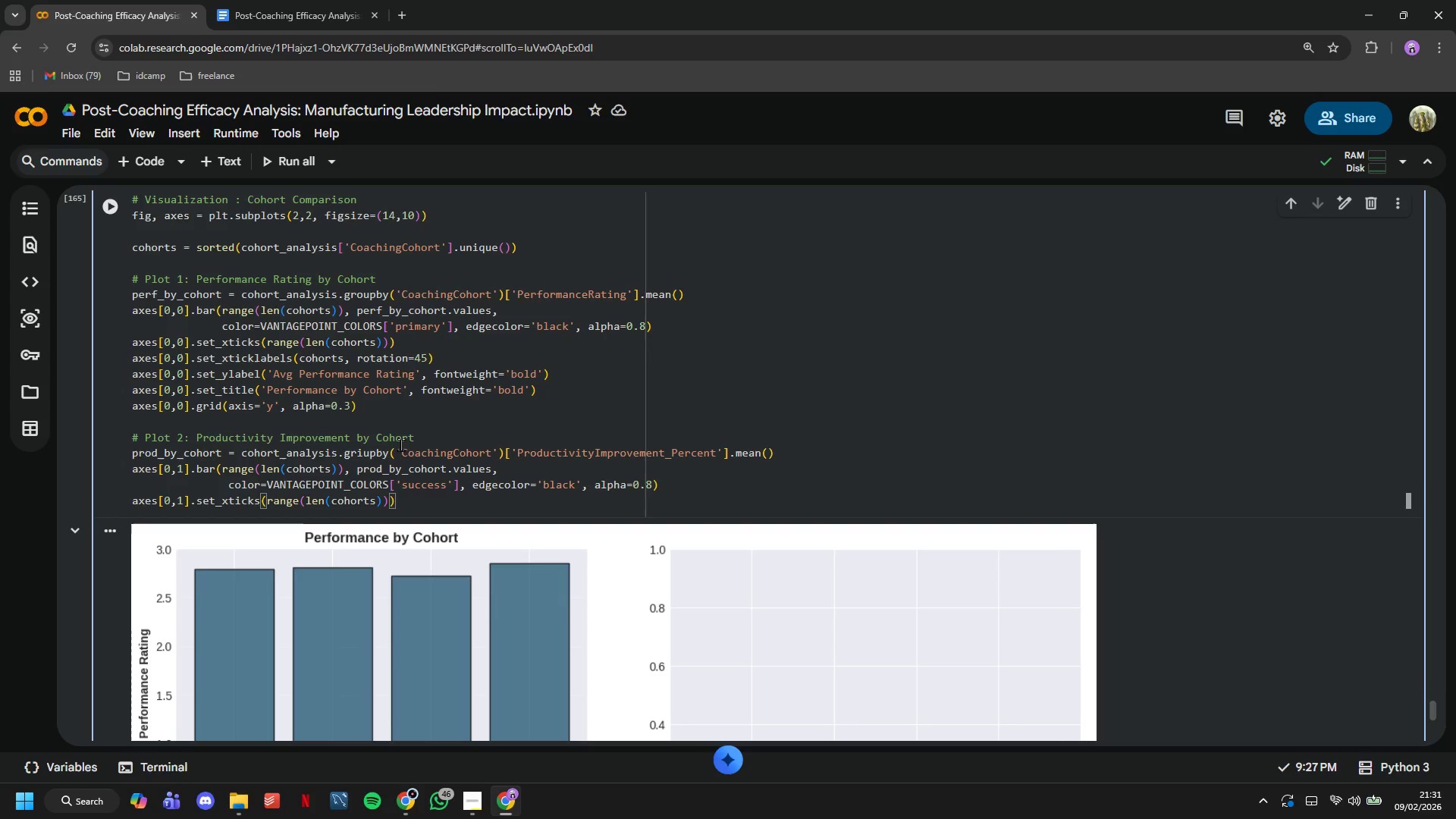 
left_click([105, 203])
 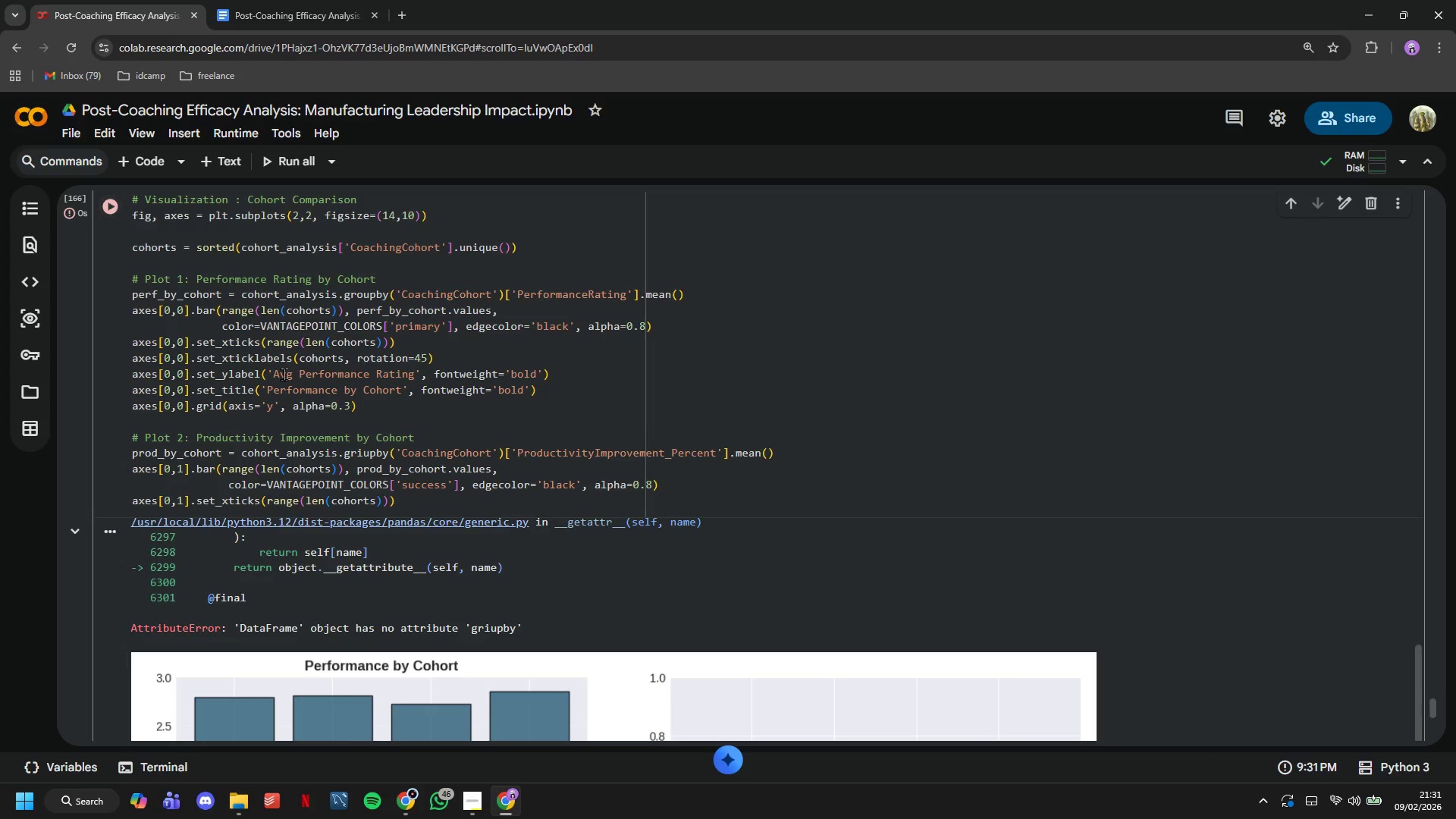 
scroll: coordinate [306, 394], scroll_direction: down, amount: 2.0
 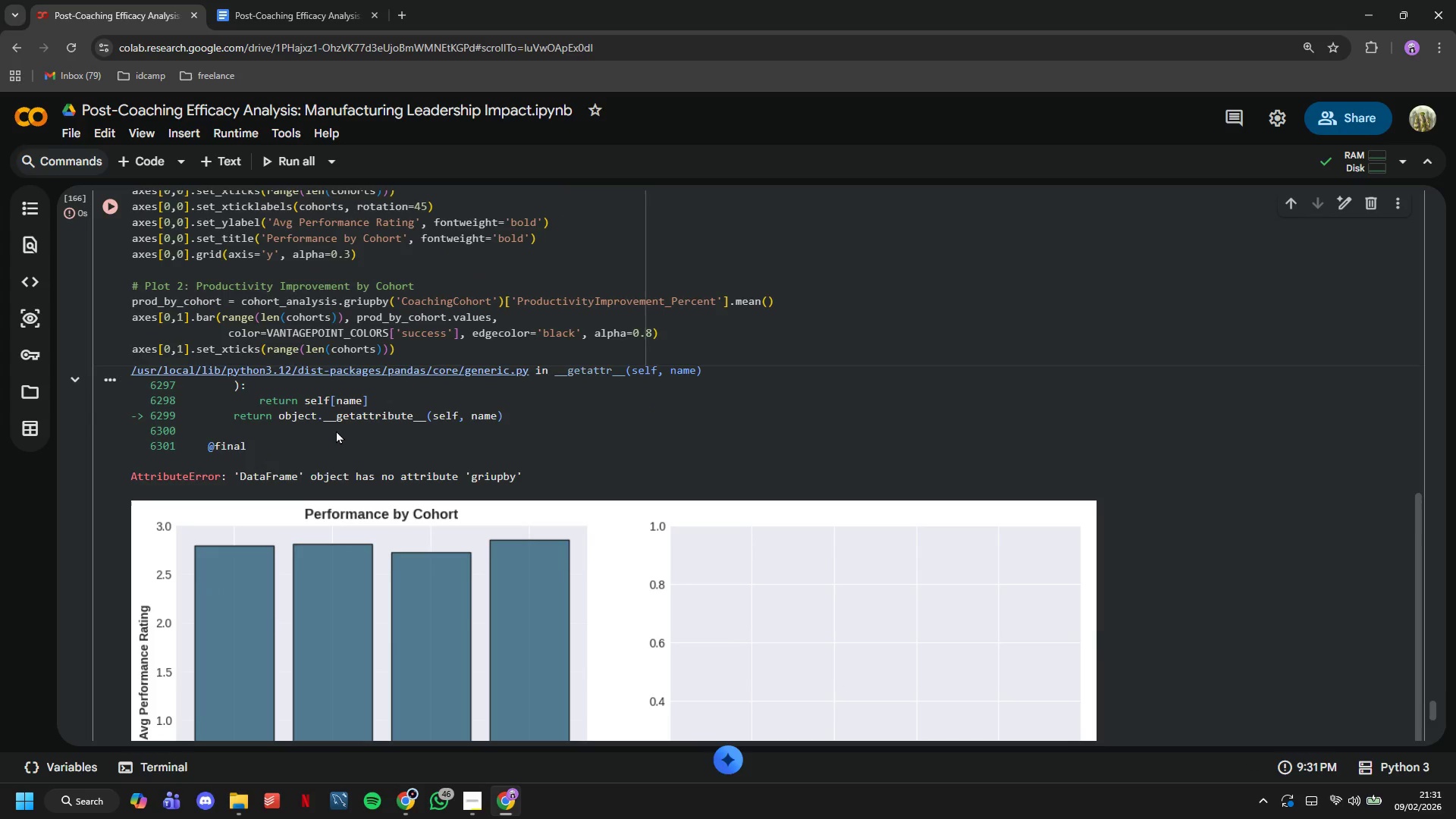 
scroll: coordinate [379, 316], scroll_direction: up, amount: 2.0
 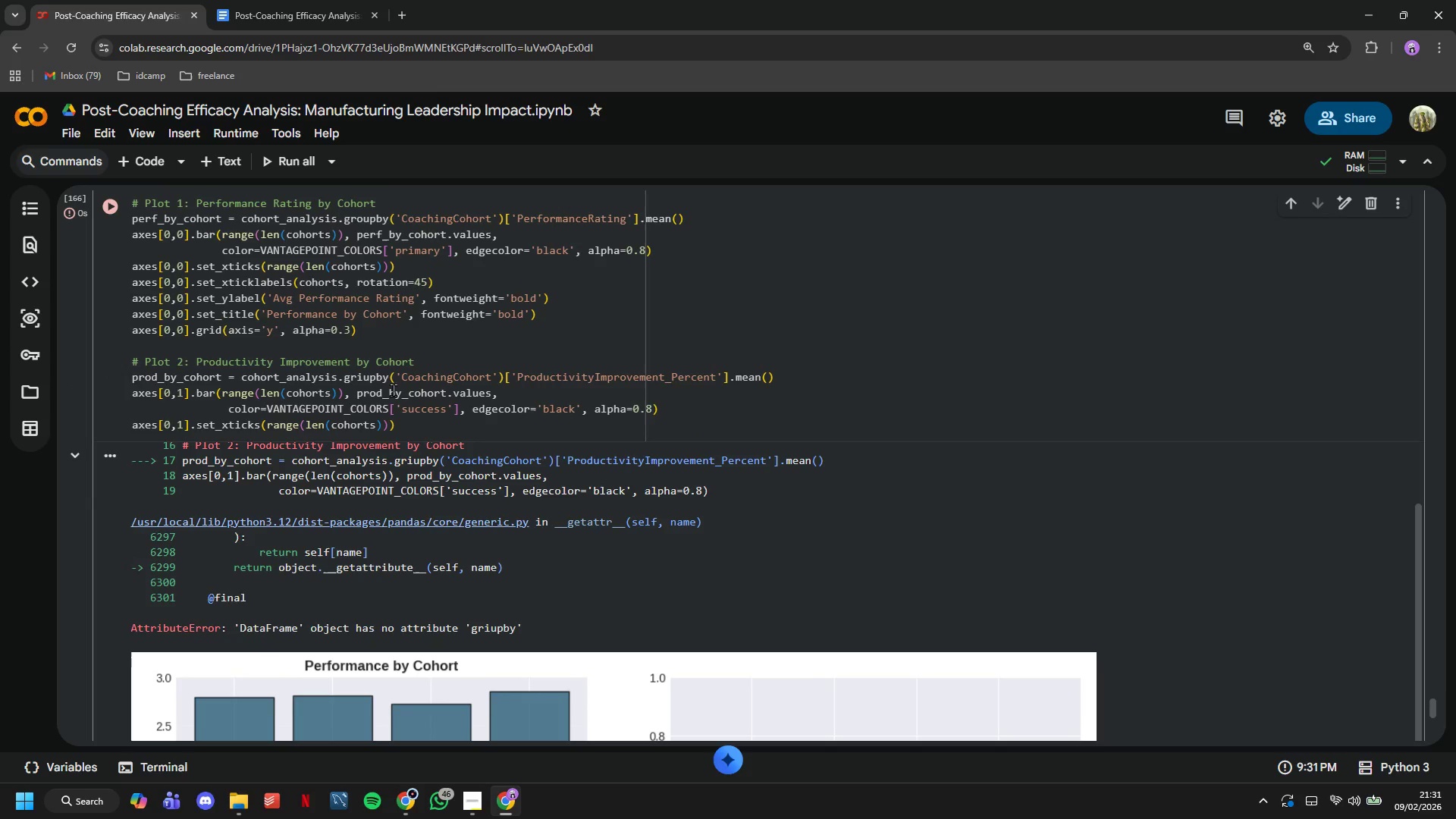 
left_click([368, 376])
 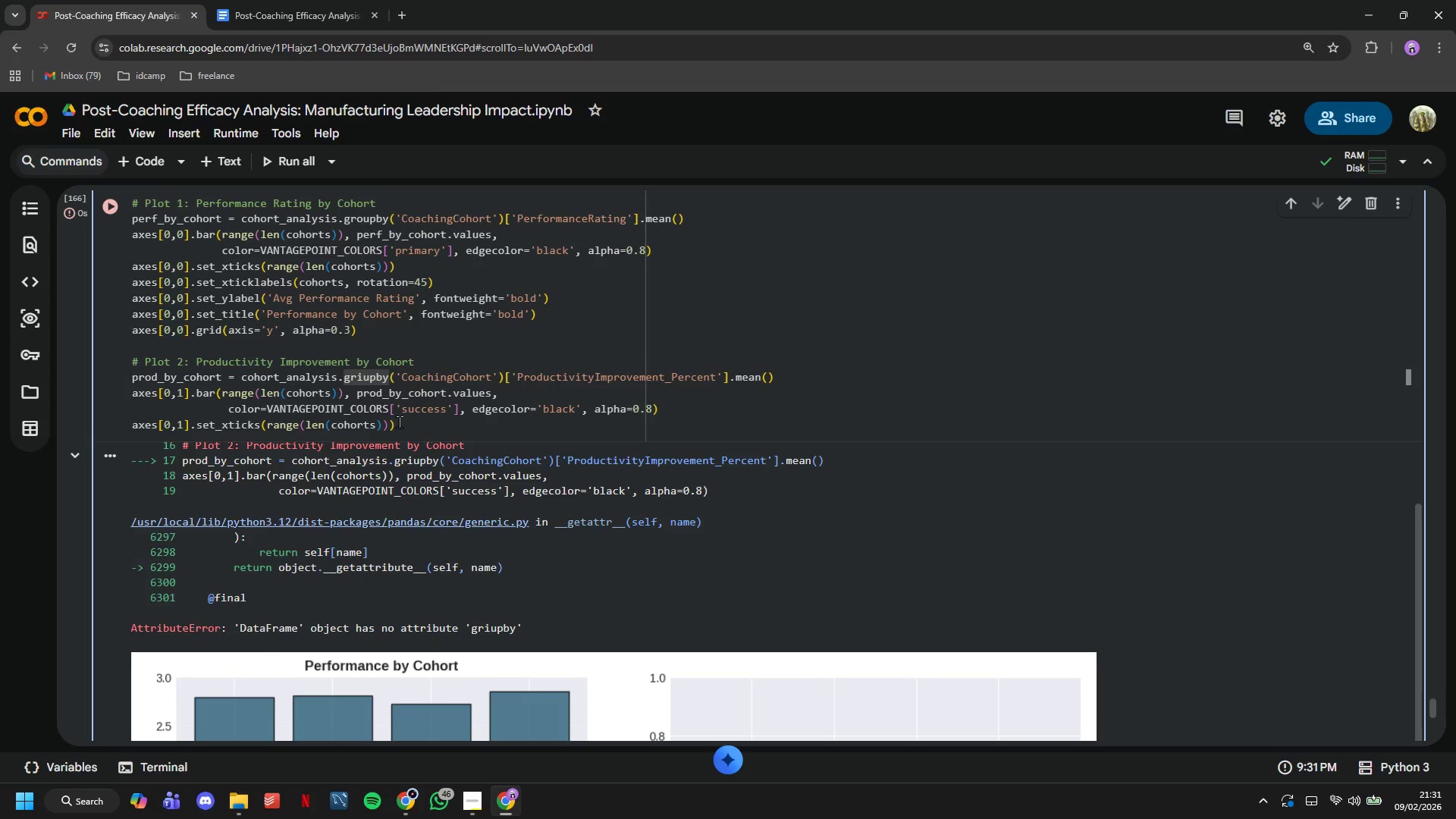 
key(ArrowLeft)
 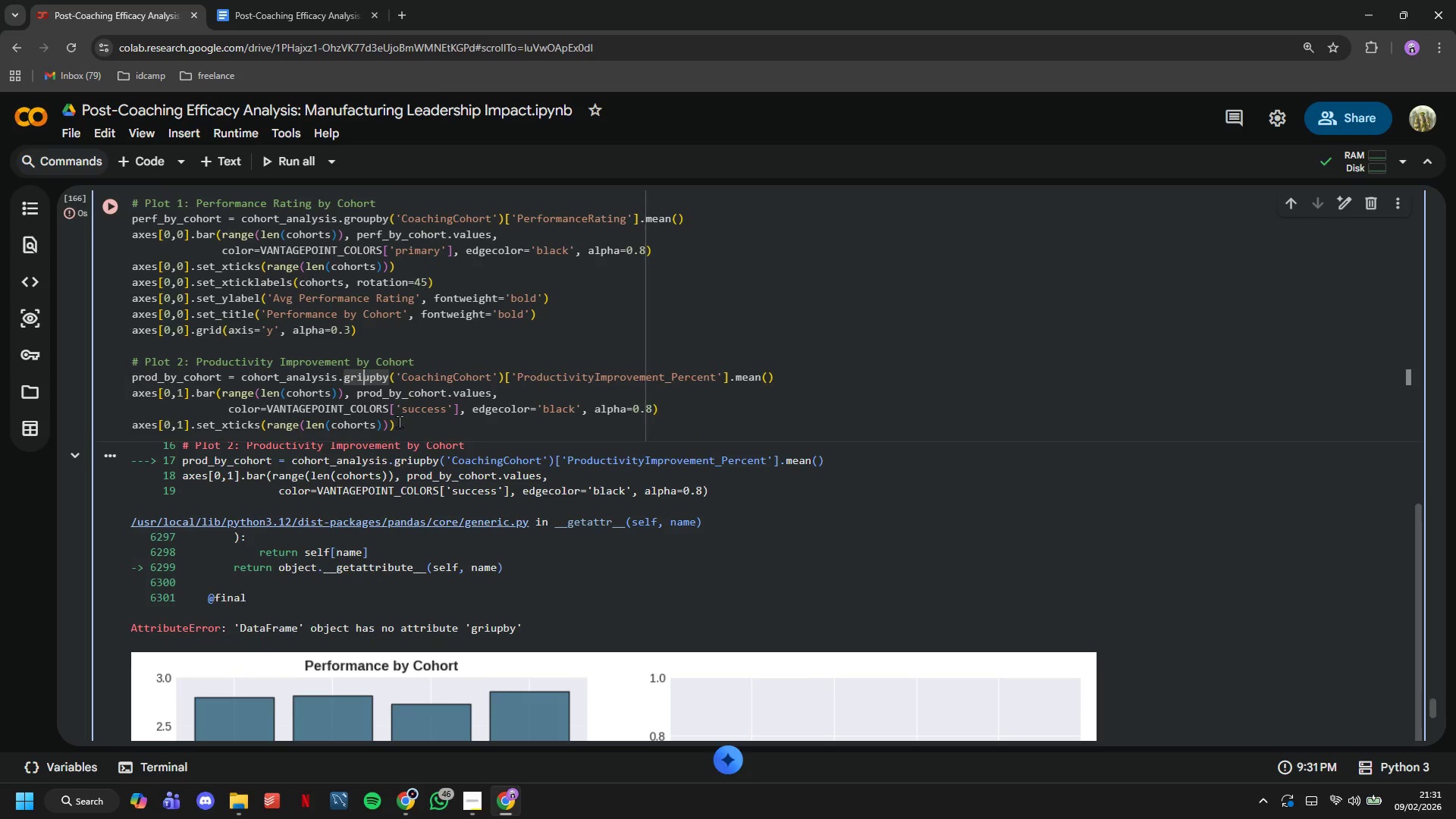 
key(Backspace)
 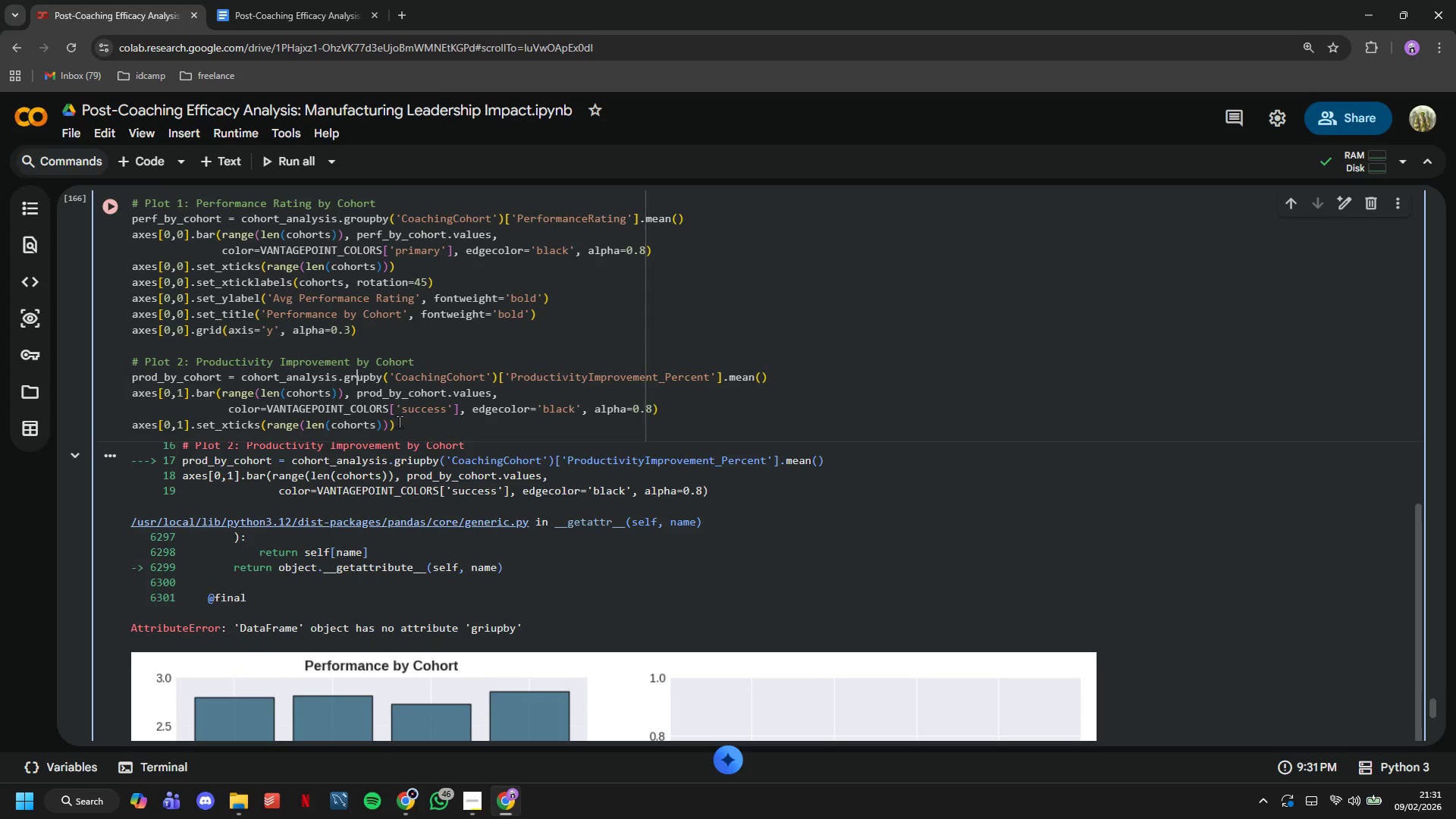 
key(O)
 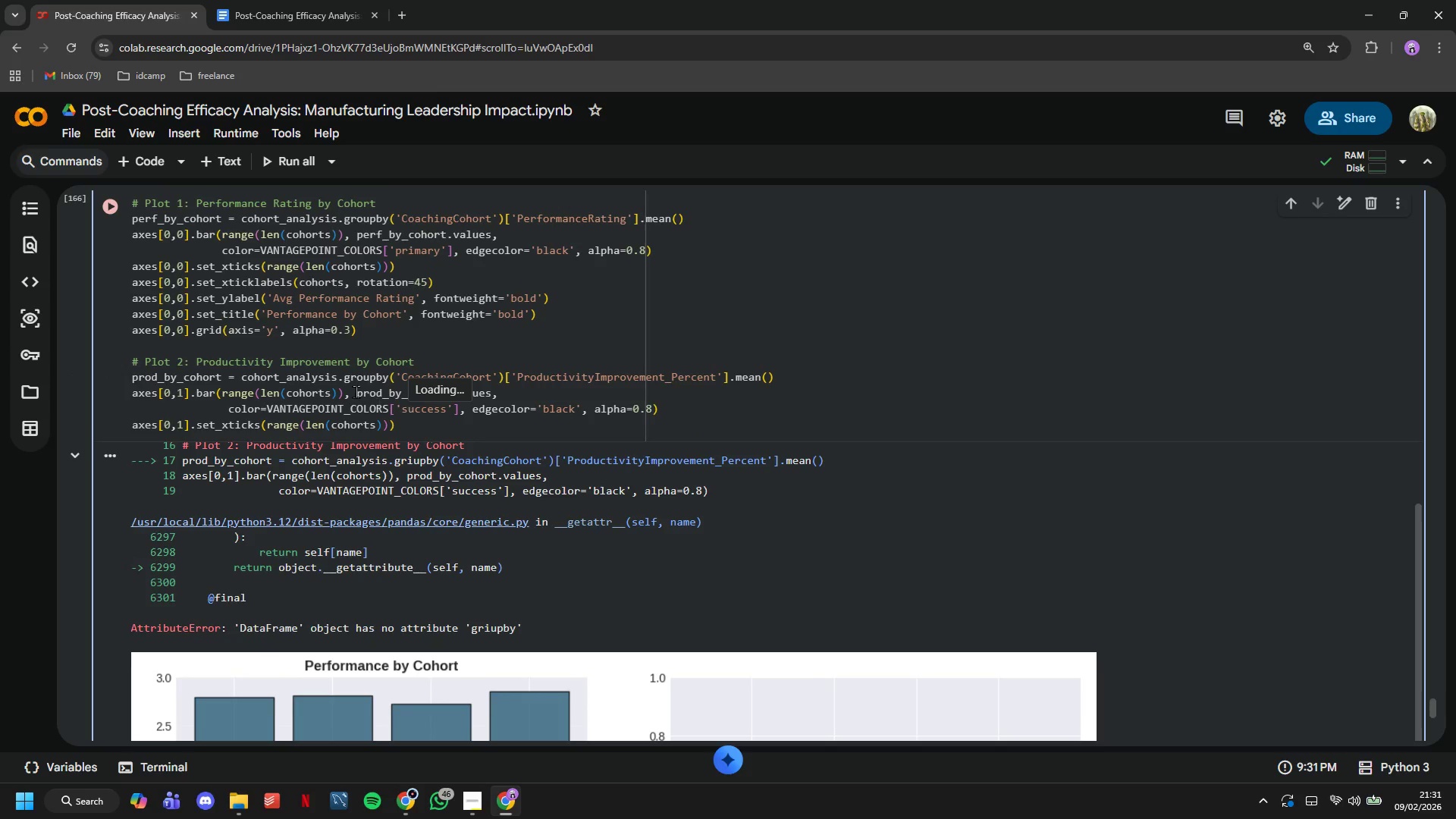 
left_click([123, 205])
 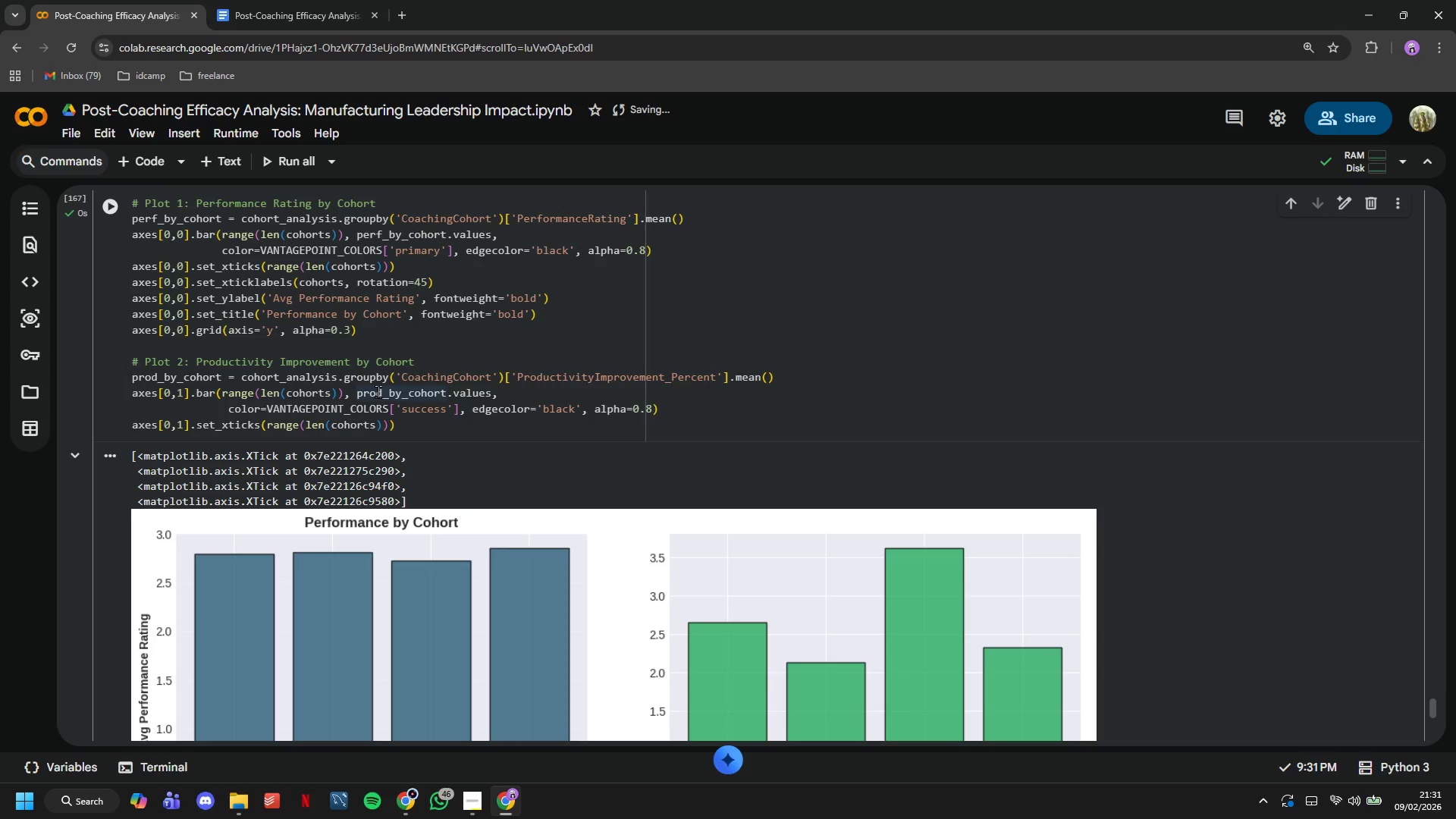 
scroll: coordinate [378, 391], scroll_direction: down, amount: 5.0
 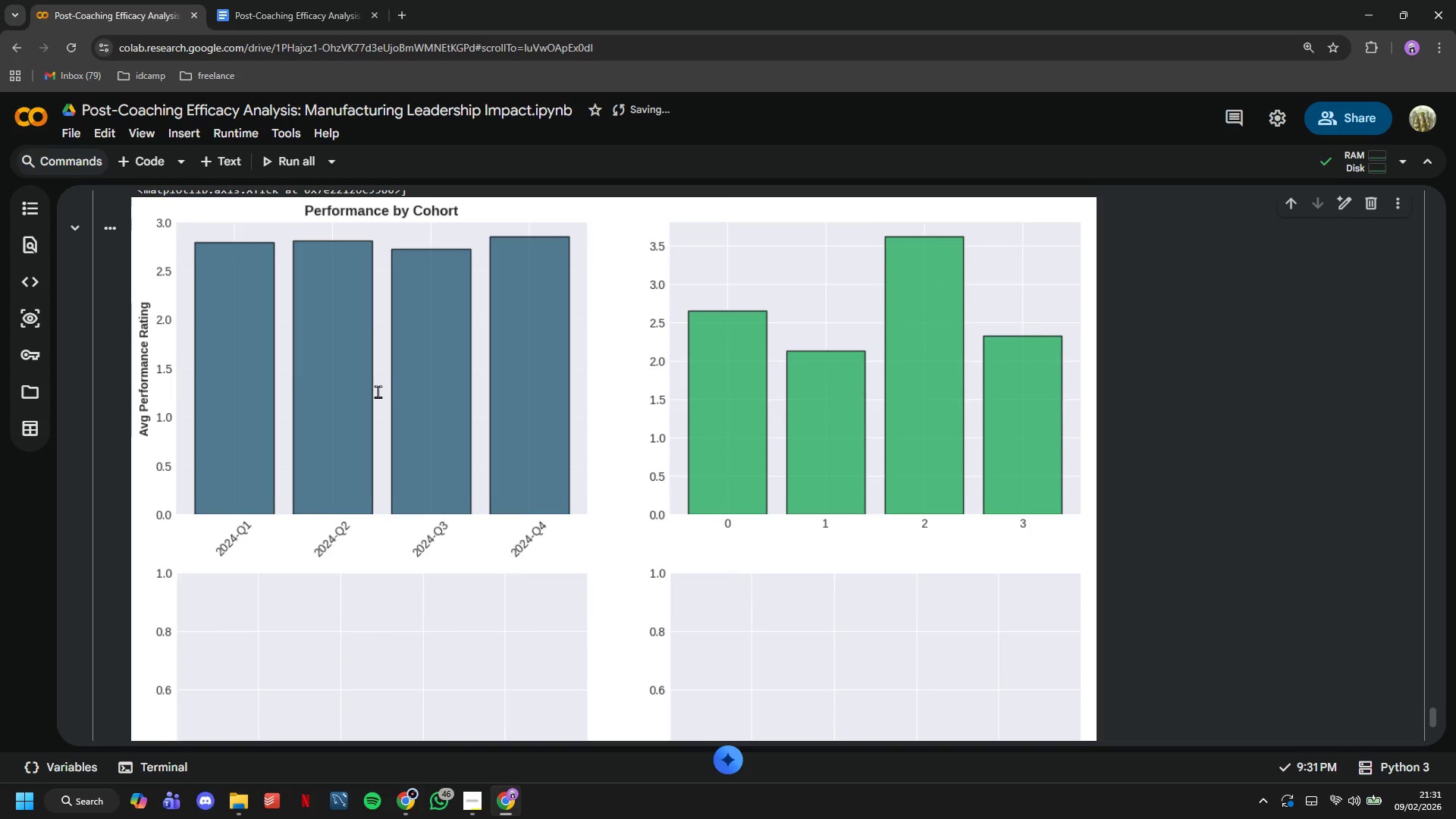 
scroll: coordinate [378, 391], scroll_direction: up, amount: 3.0
 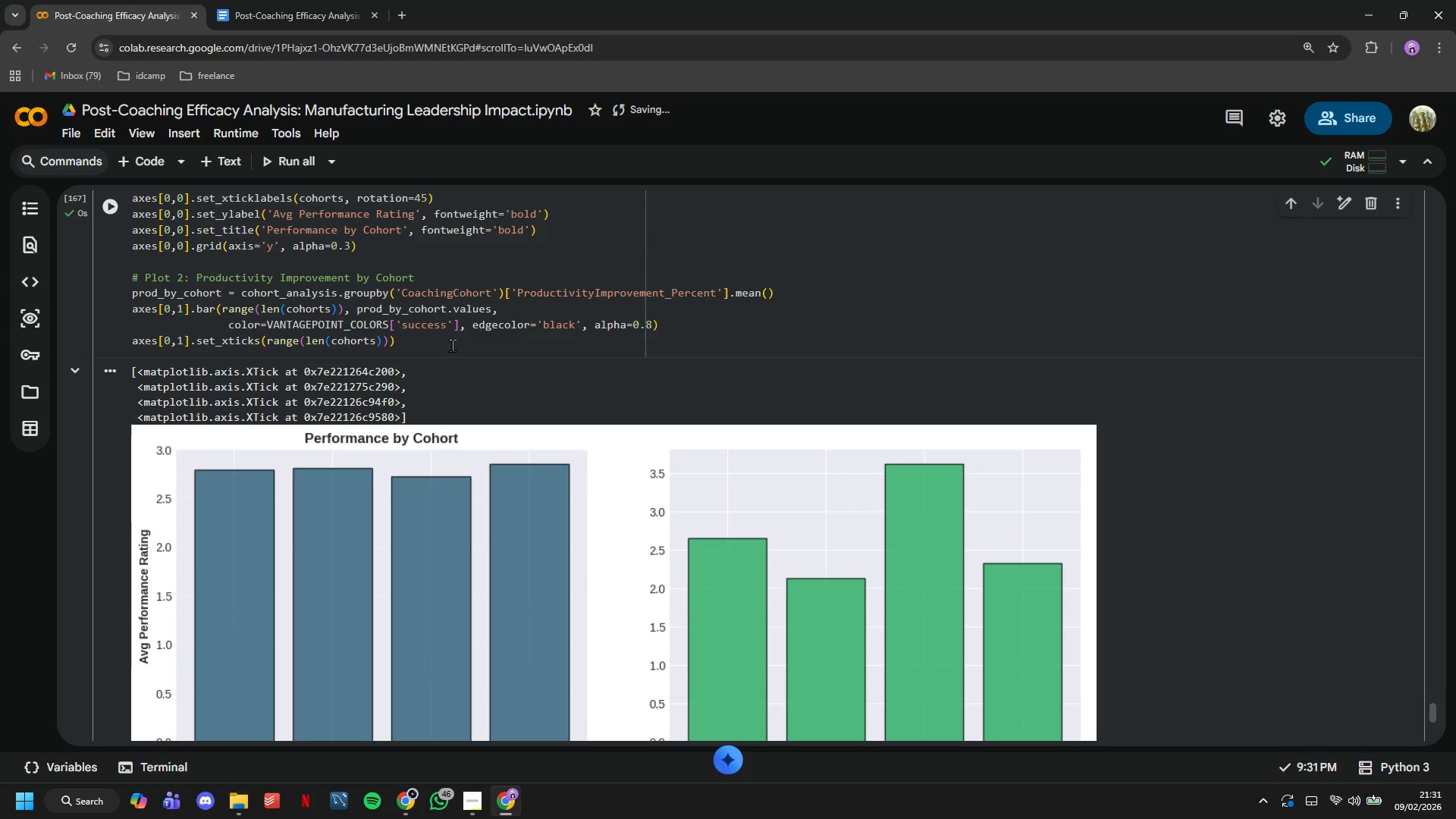 
left_click([450, 338])
 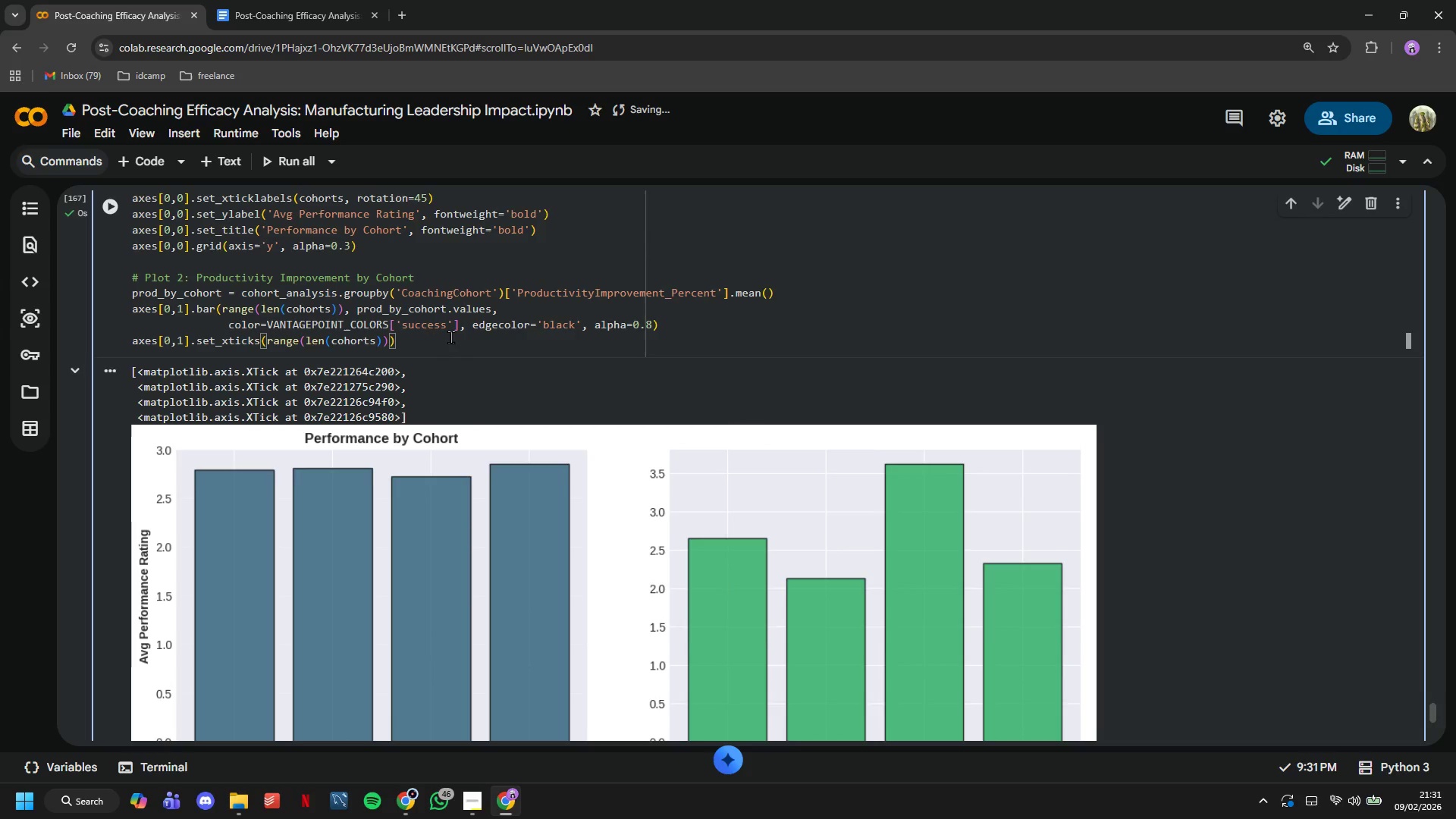 
key(Enter)
 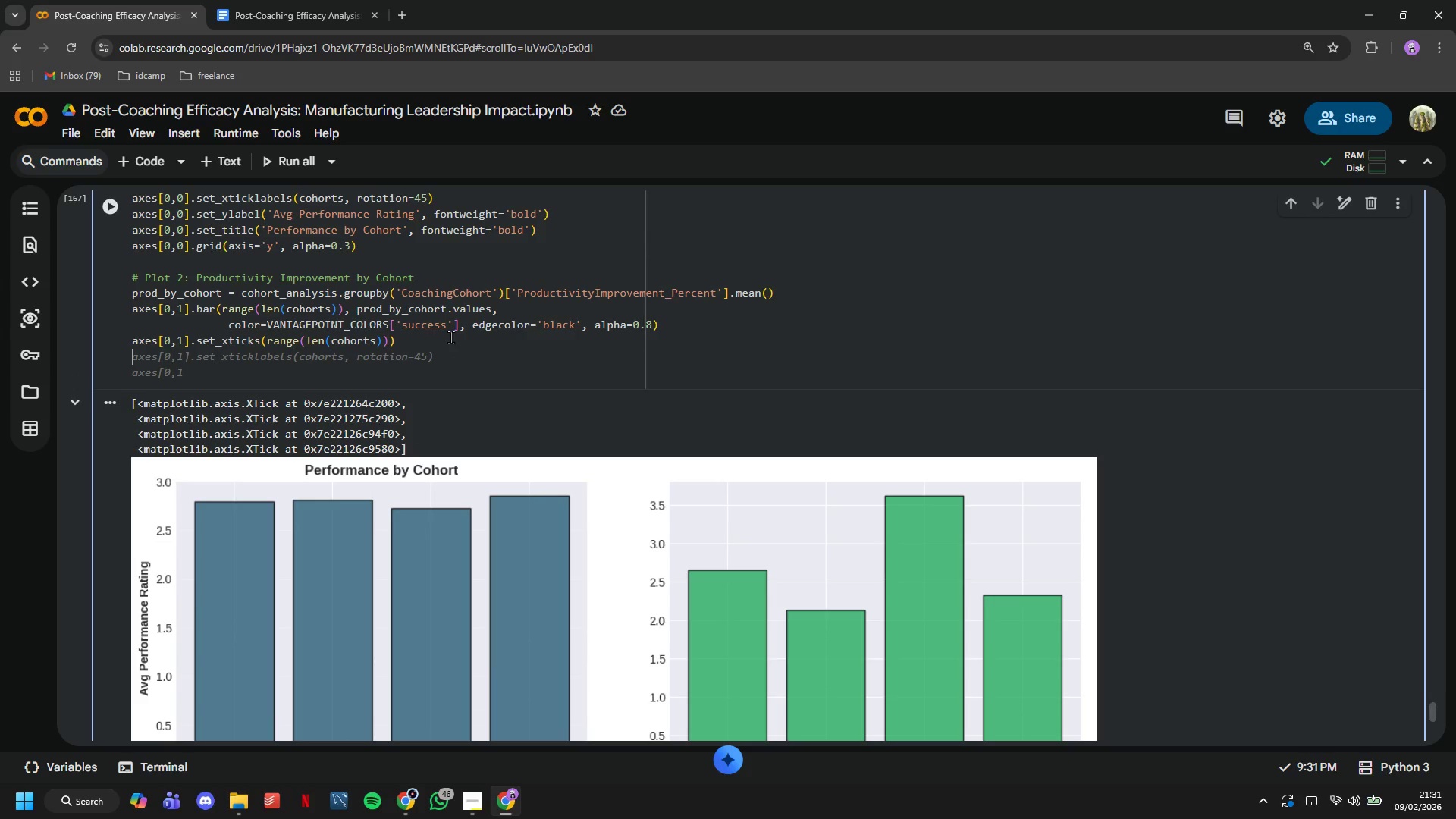 
type(axes[0,1)
 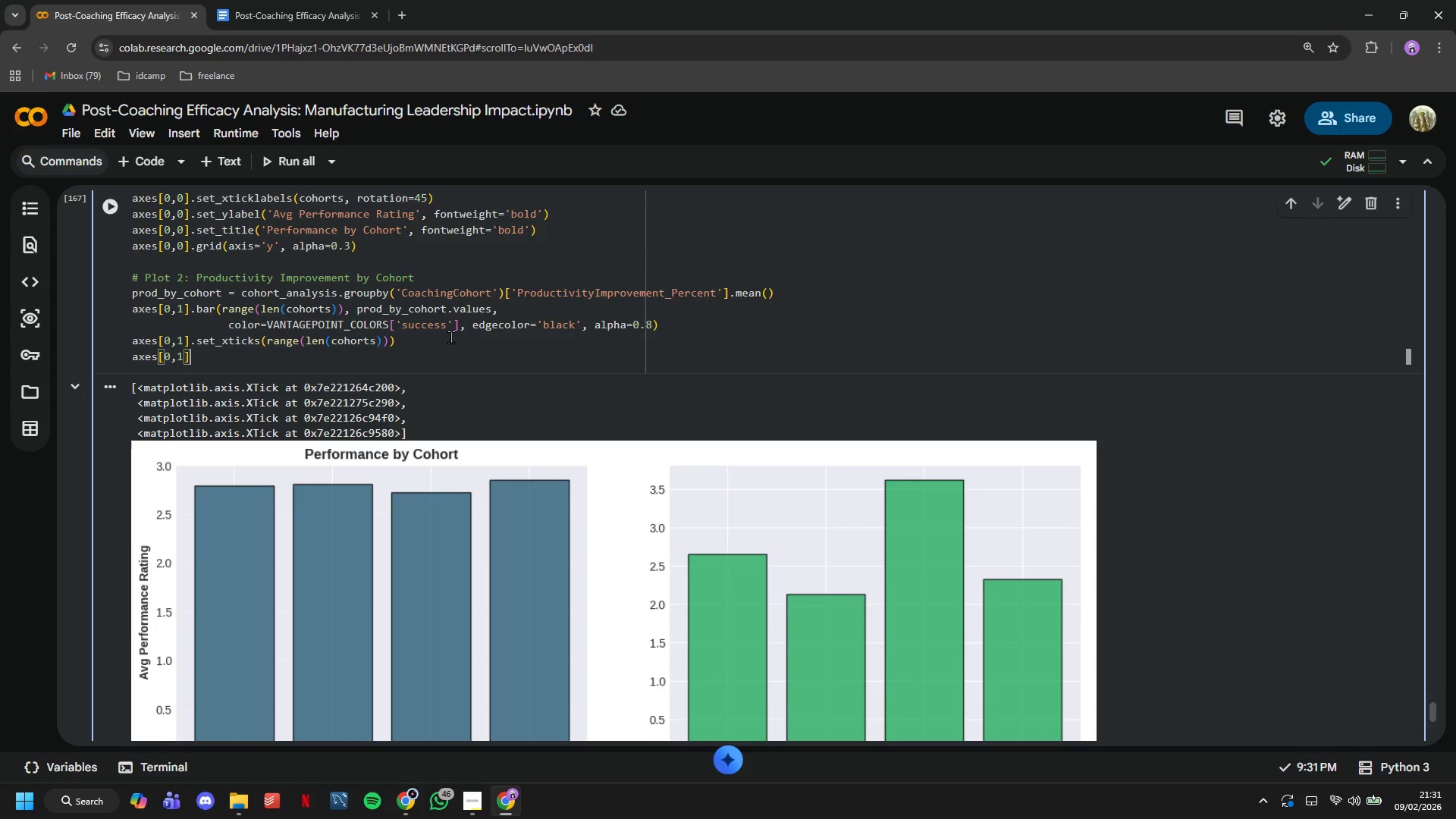 
key(ArrowRight)
 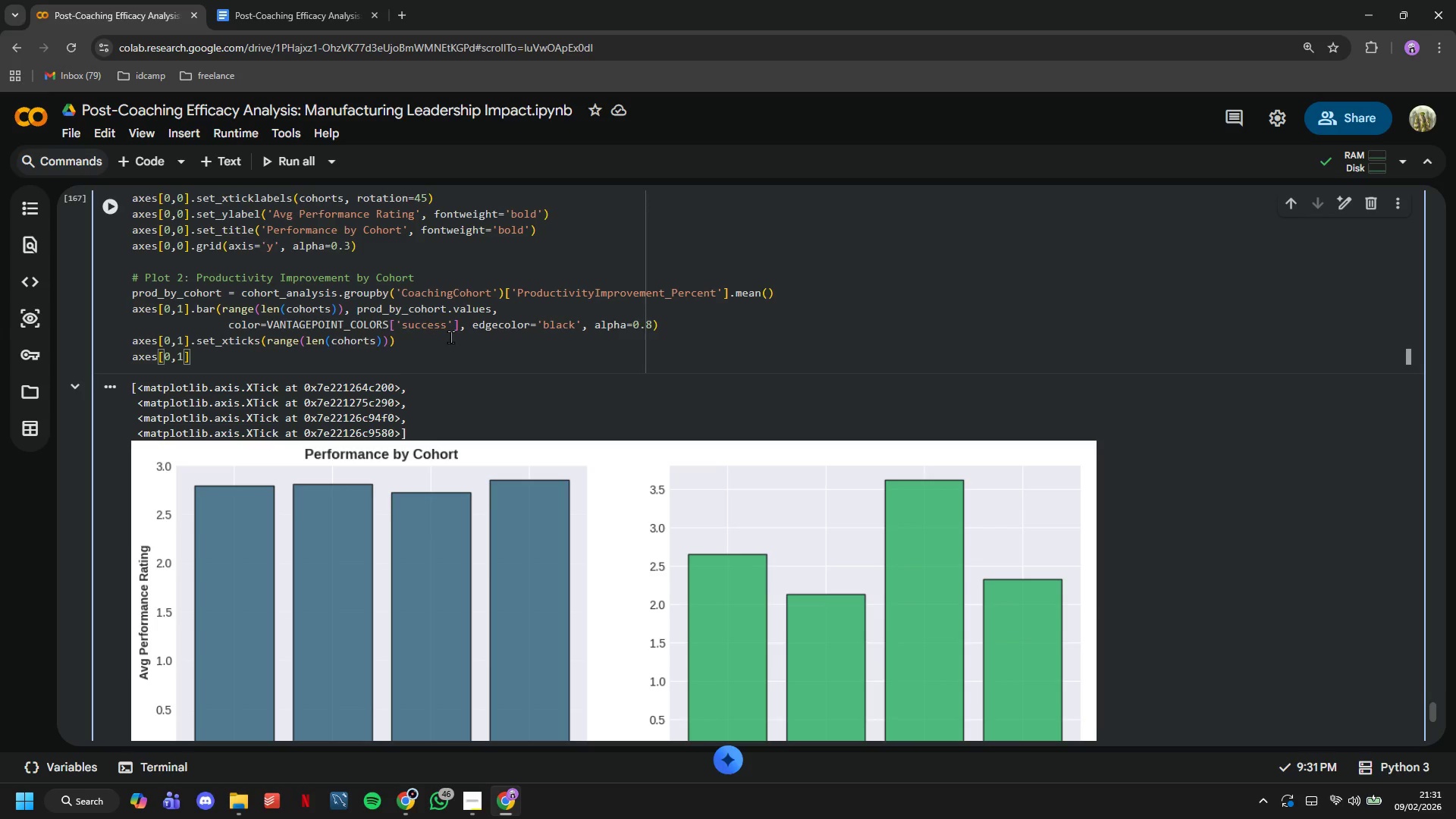 
type(,set)
key(Backspace)
key(Backspace)
key(Backspace)
key(Backspace)
type(.set)
 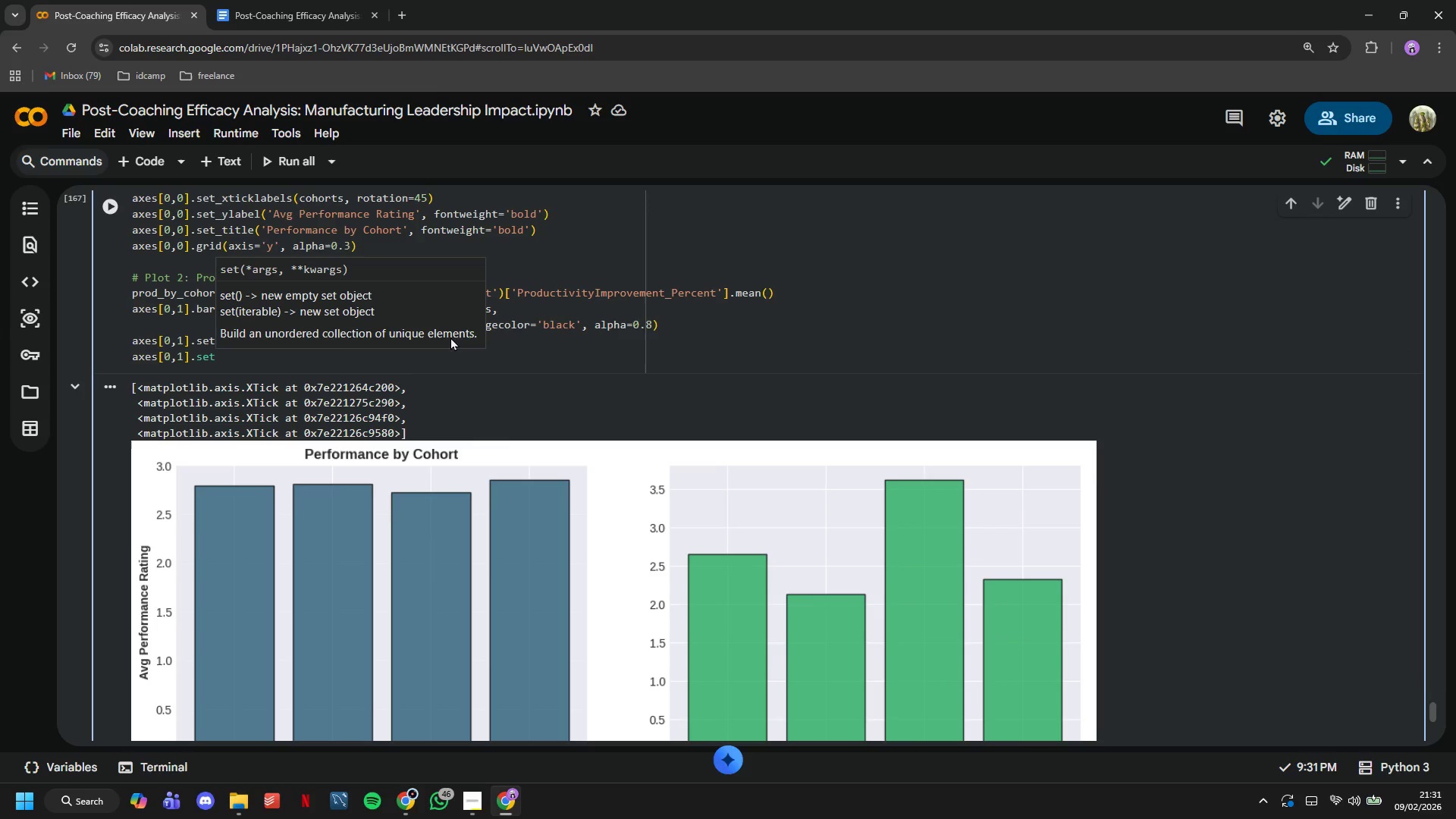 
type(_xticklae)
key(Backspace)
type(bels)
 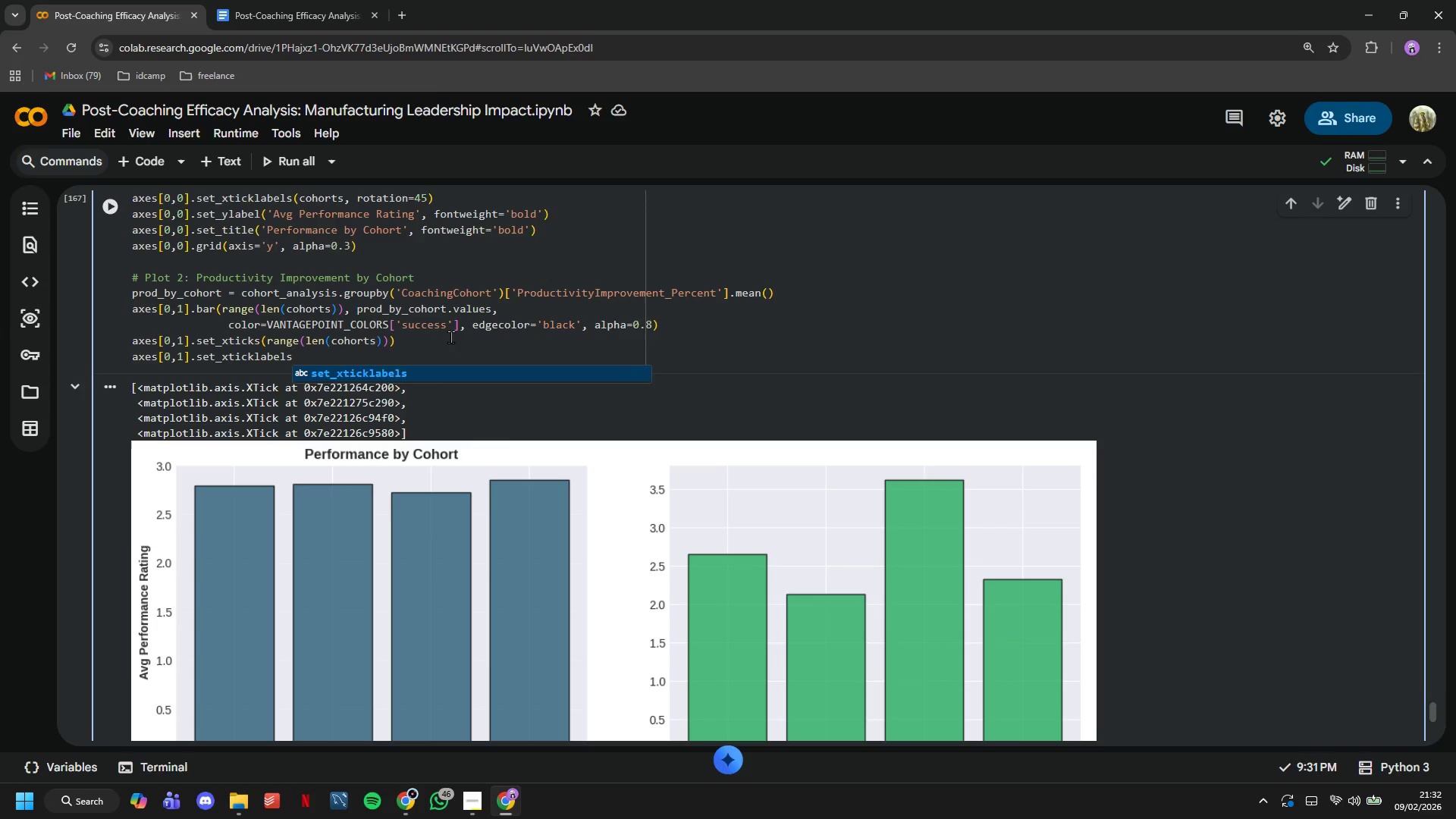 
type((cohr)
key(Backspace)
type(orts, rotation=45)
 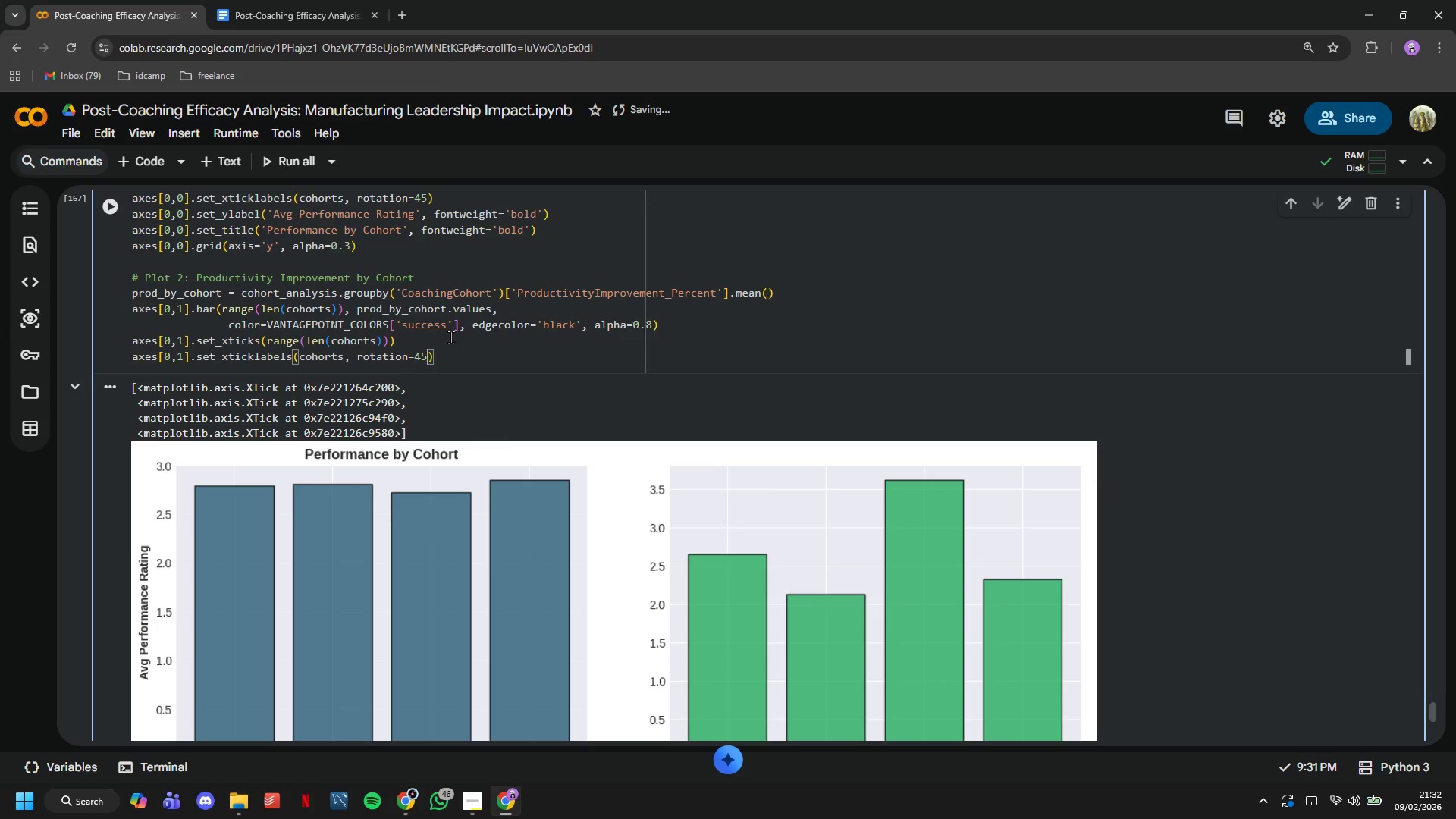 
key(ArrowRight)
 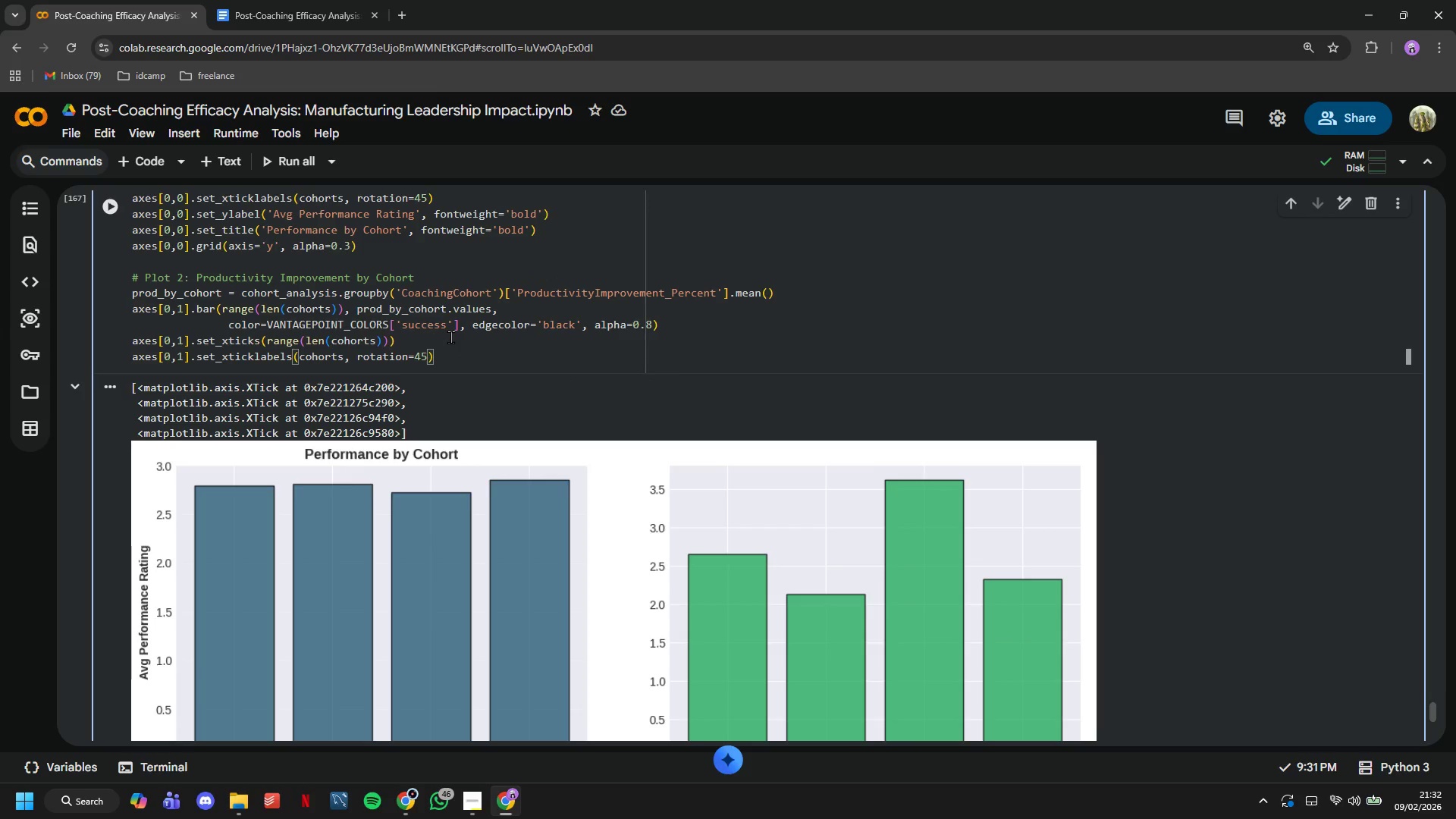 
key(Enter)
 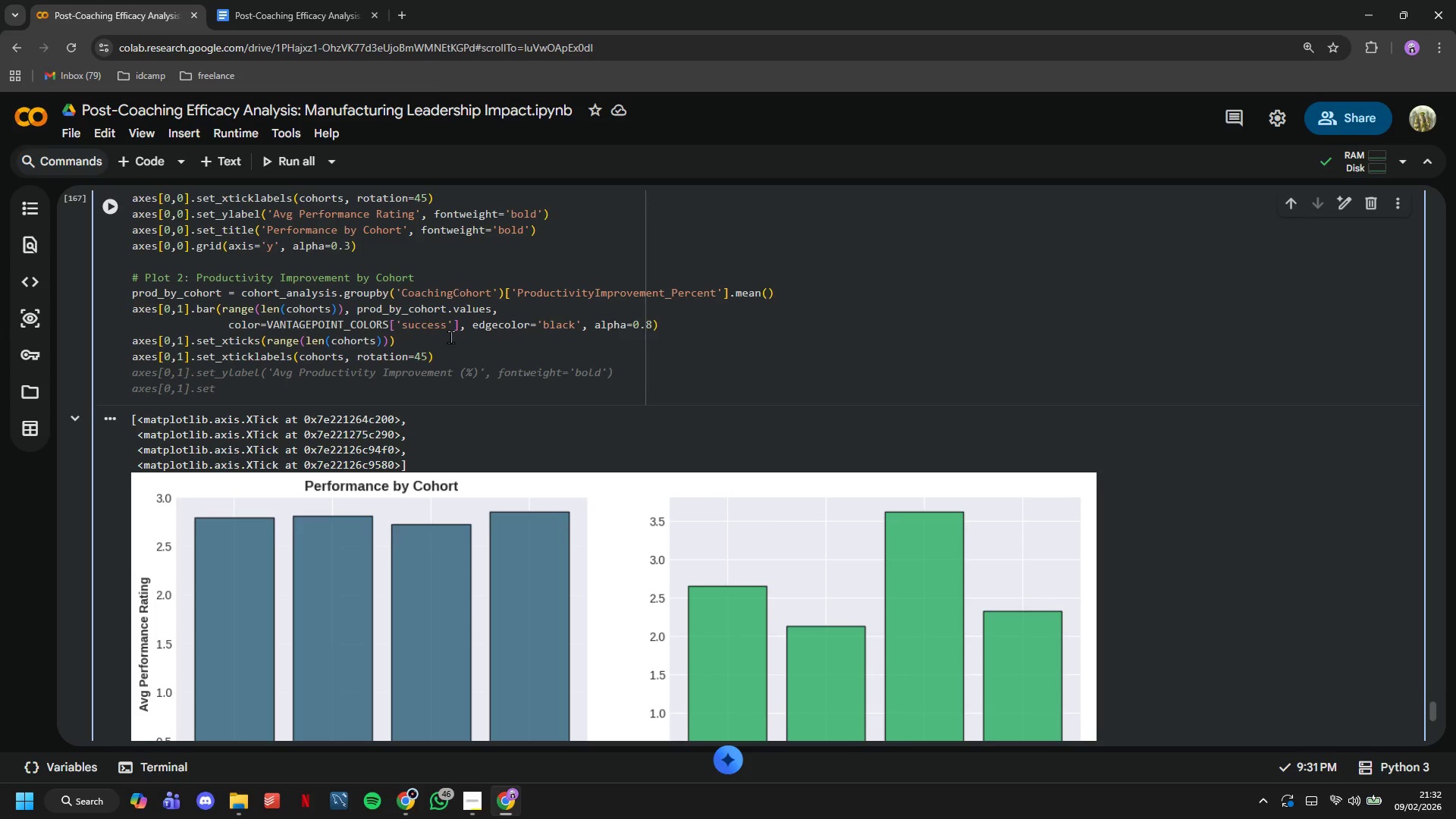 
wait(7.73)
 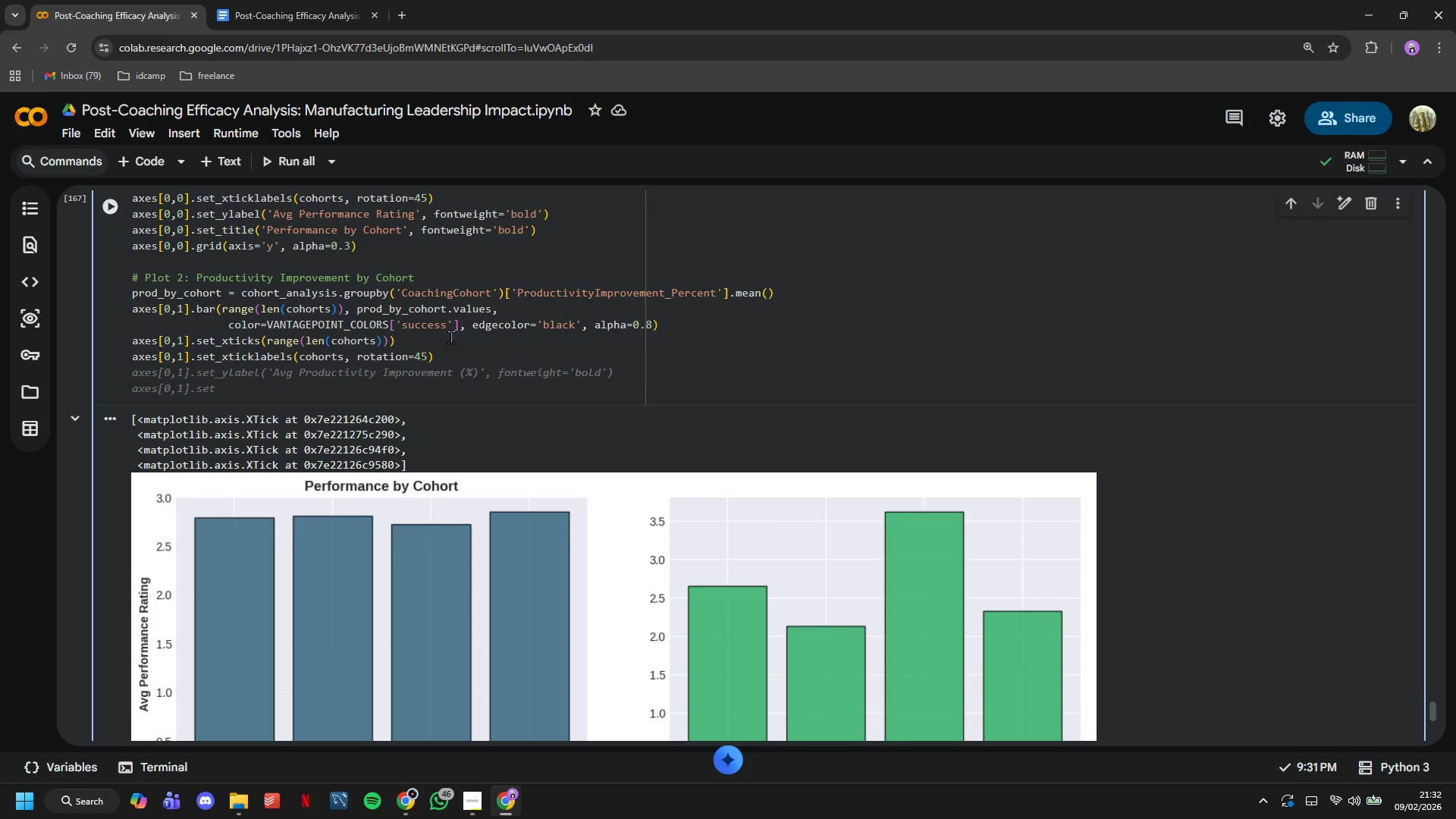 
key(Tab)
type(_title('Productivity )
 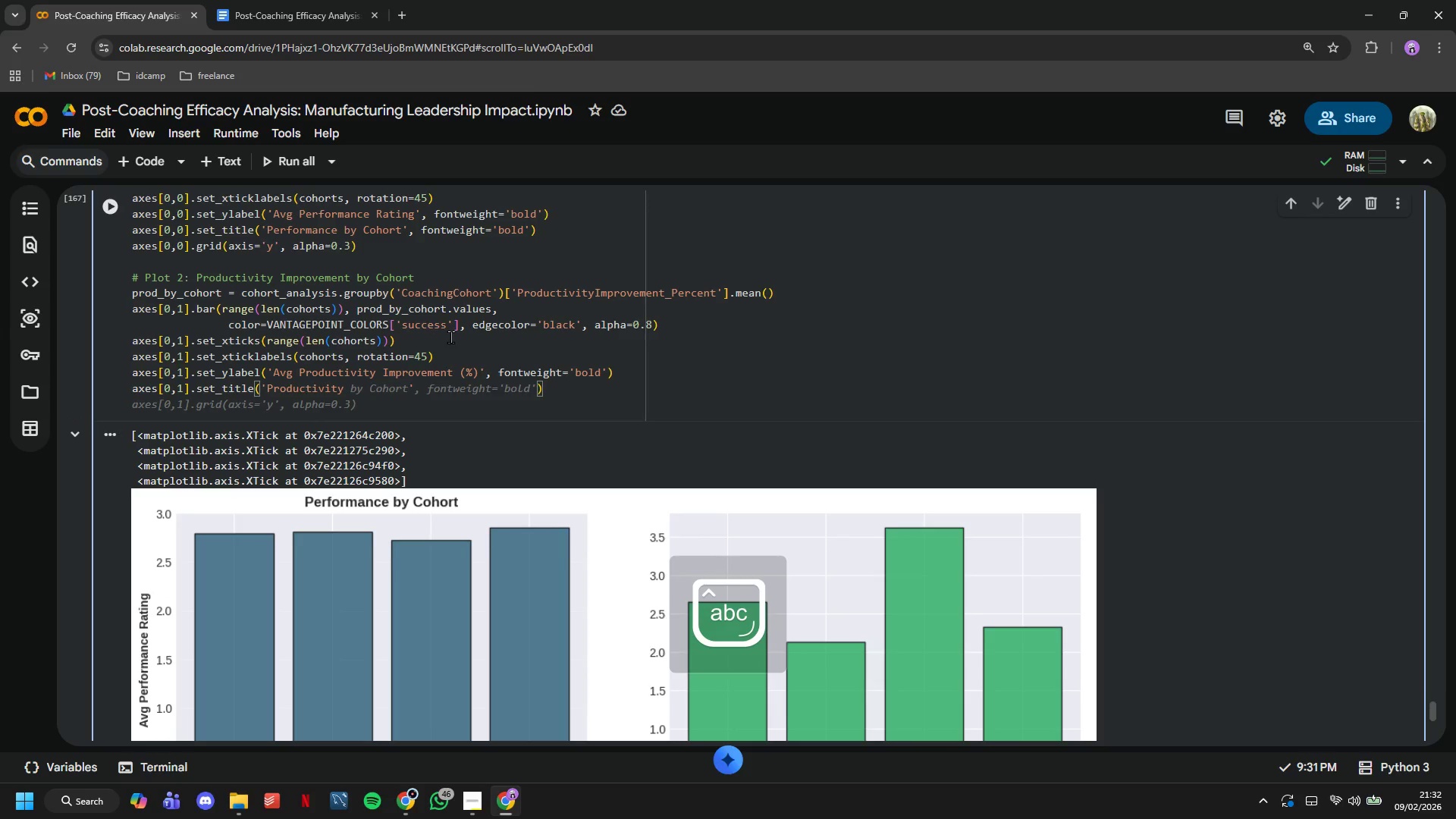 
type(Improvement by Cohr)
key(Backspace)
type(ort)
 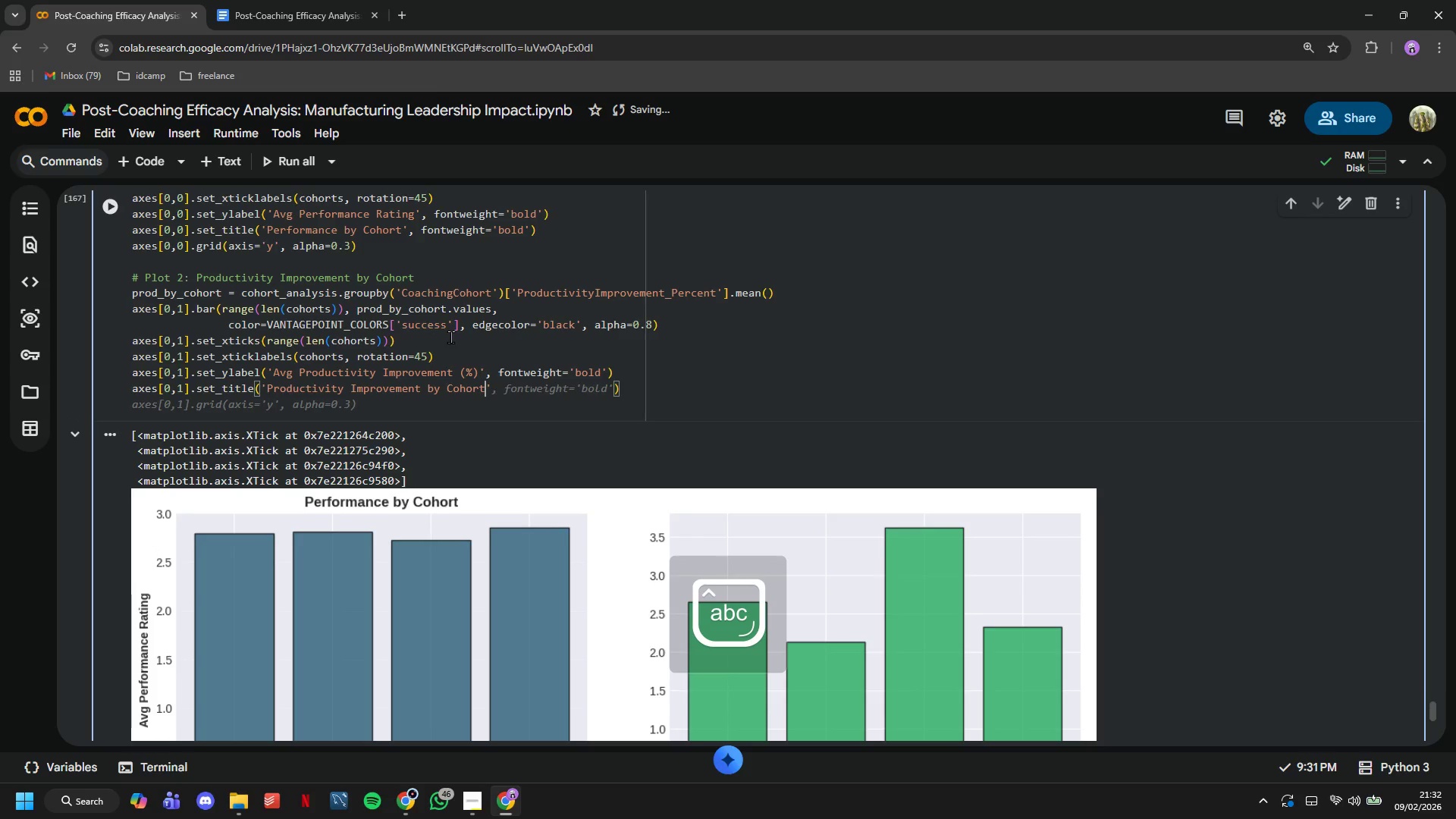 
key(ArrowRight)
 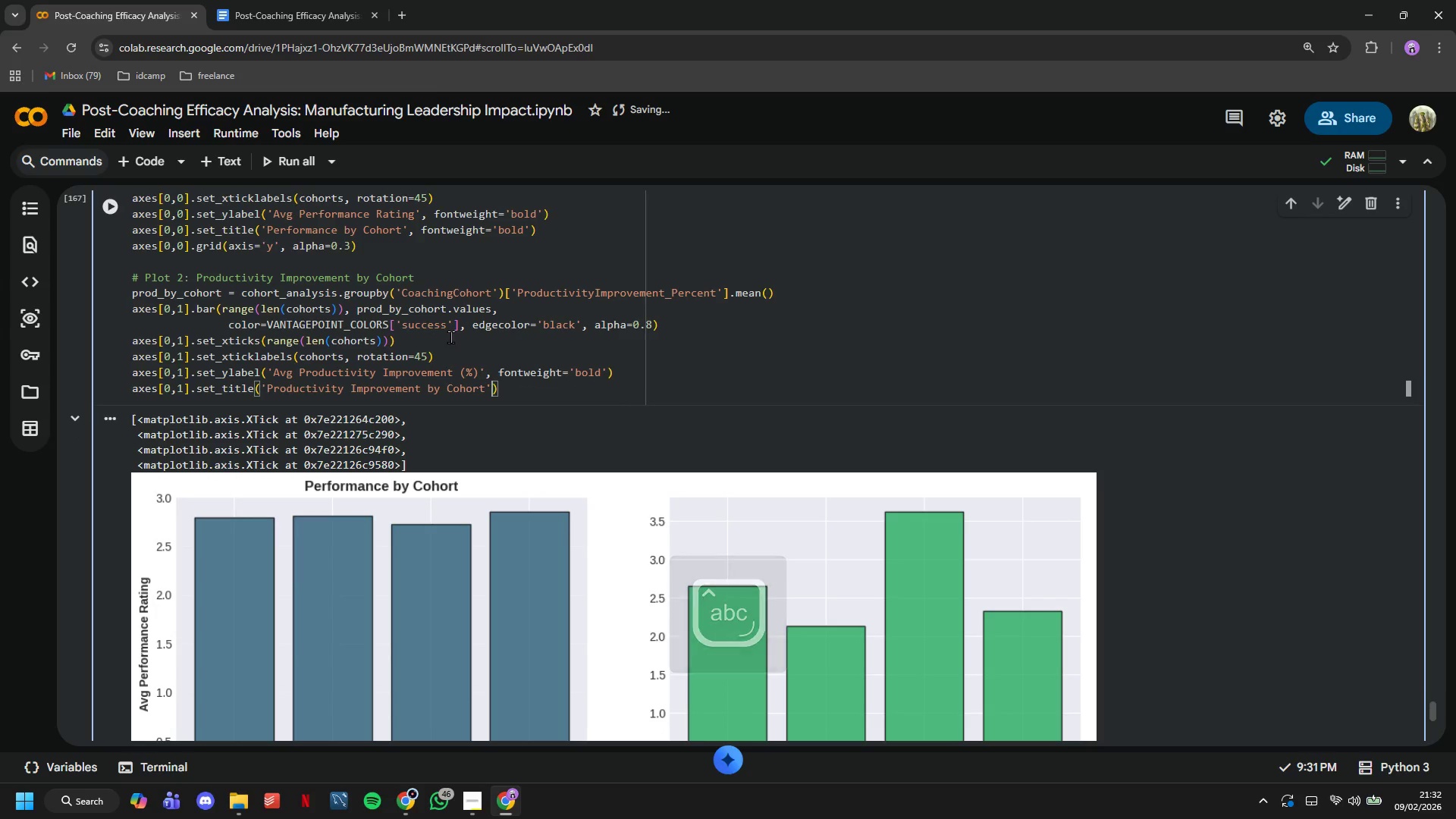 
type(, fontweight='bo;d)
key(Backspace)
key(Backspace)
type(ld)
 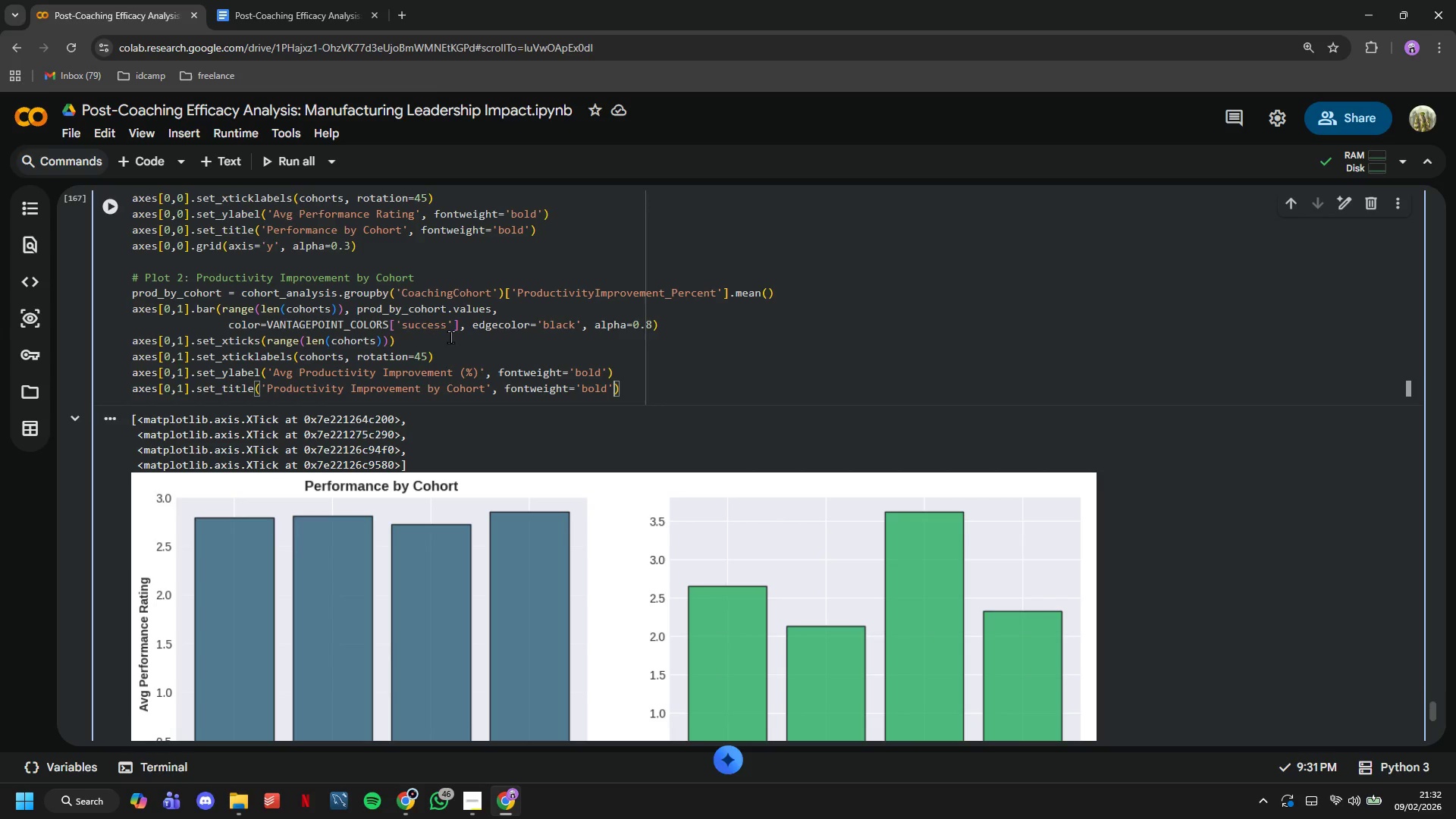 
key(ArrowRight)
 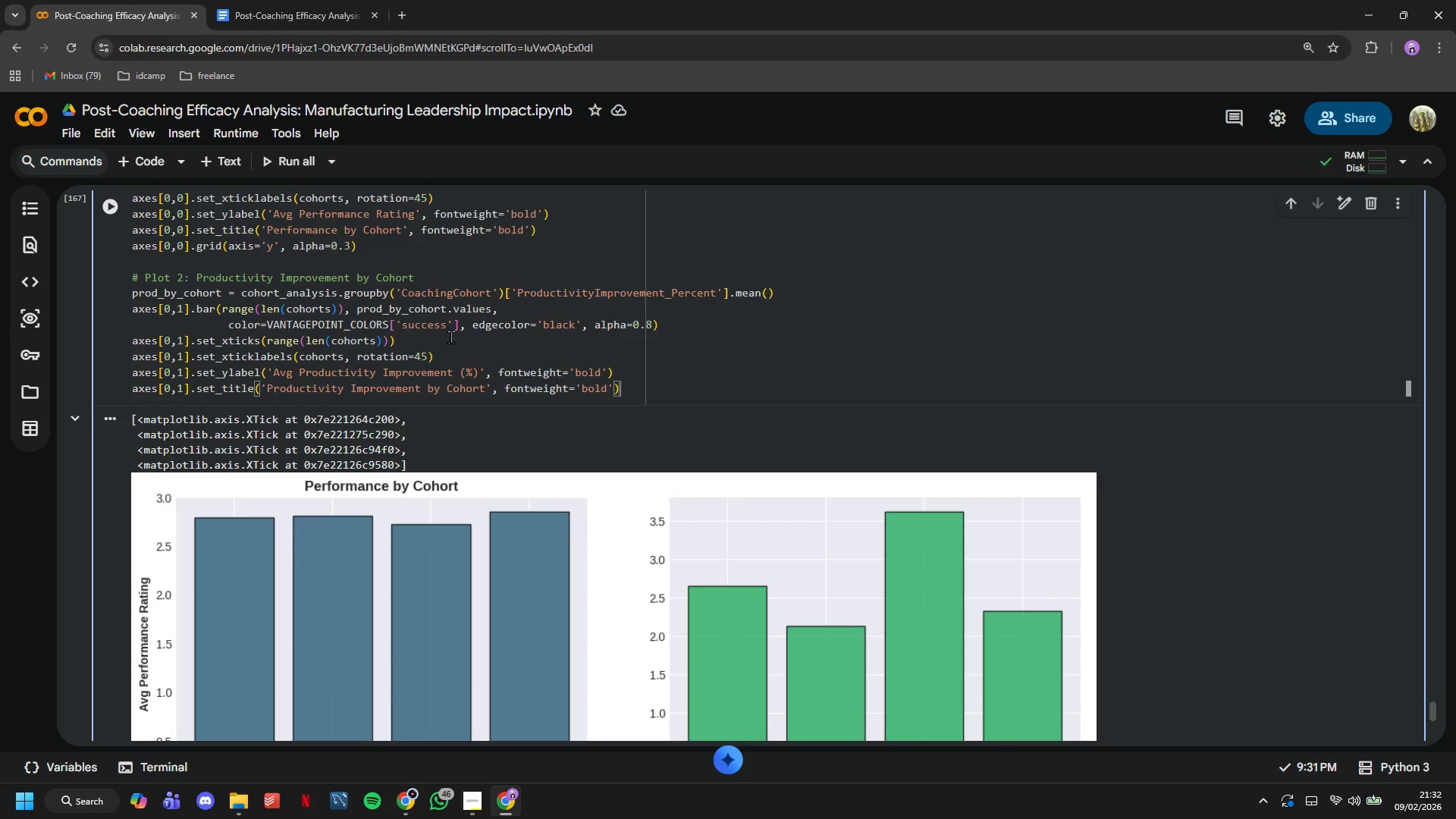 
key(ArrowRight)
 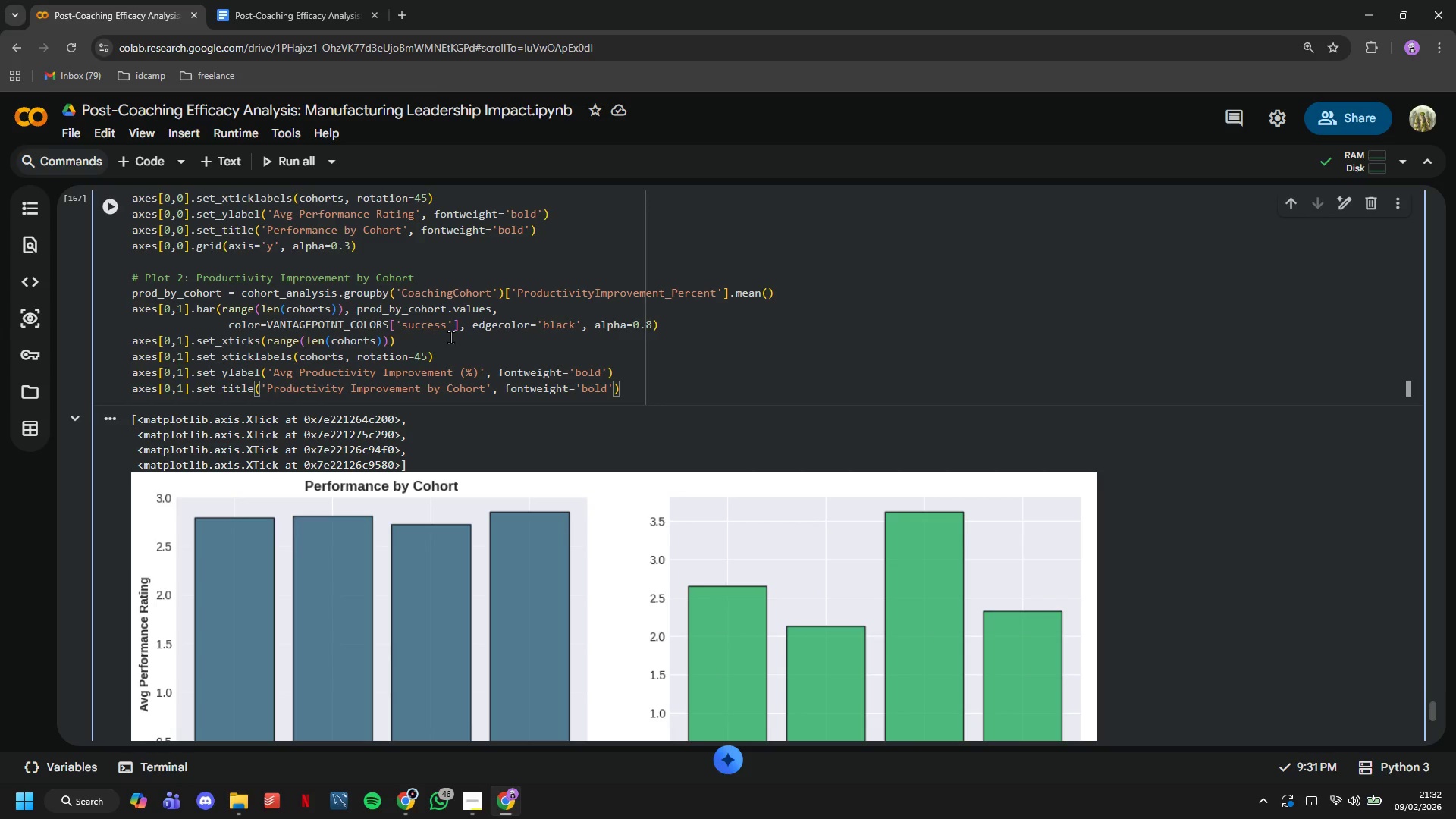 
key(Enter)
 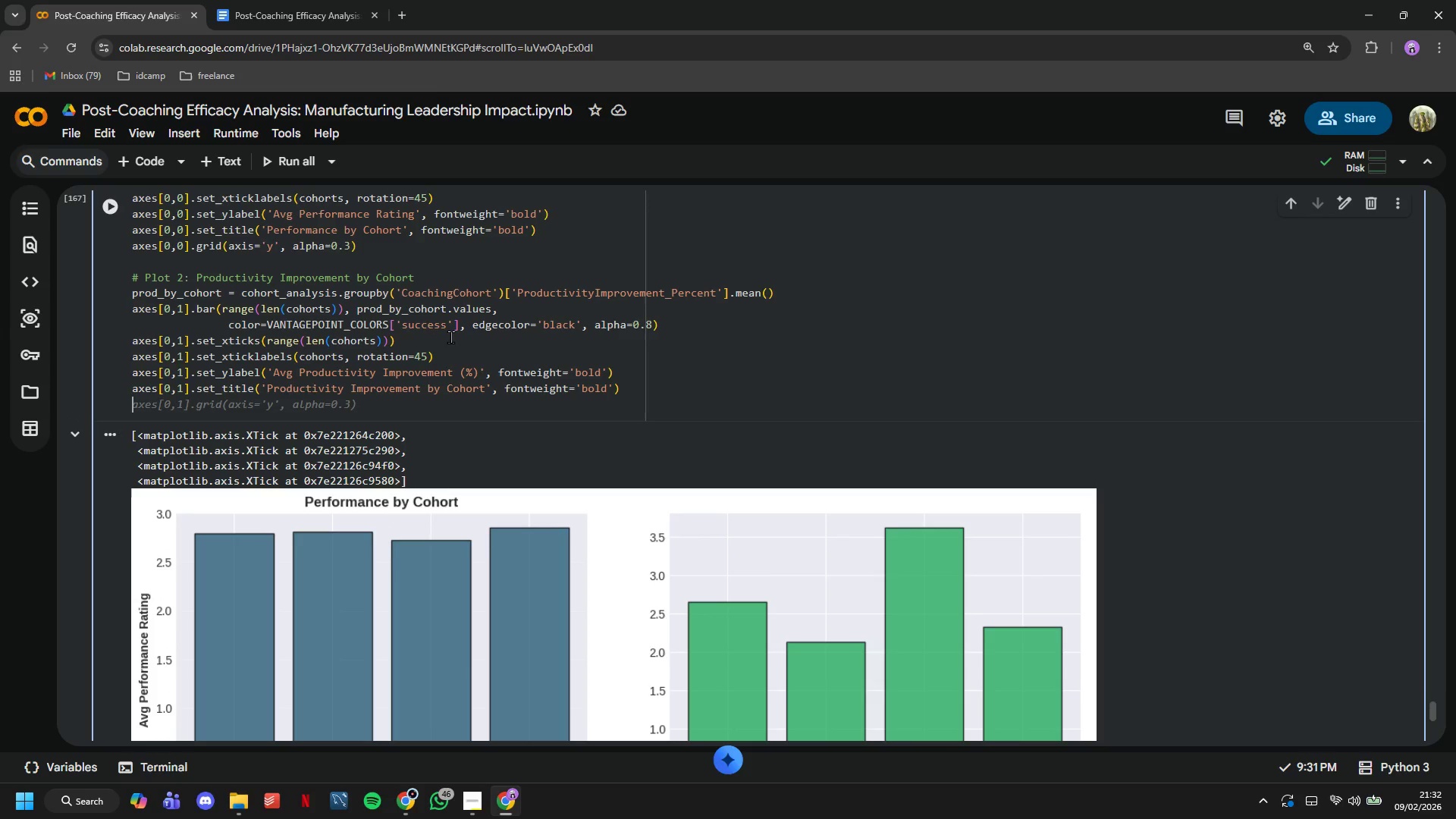 
key(Tab)
 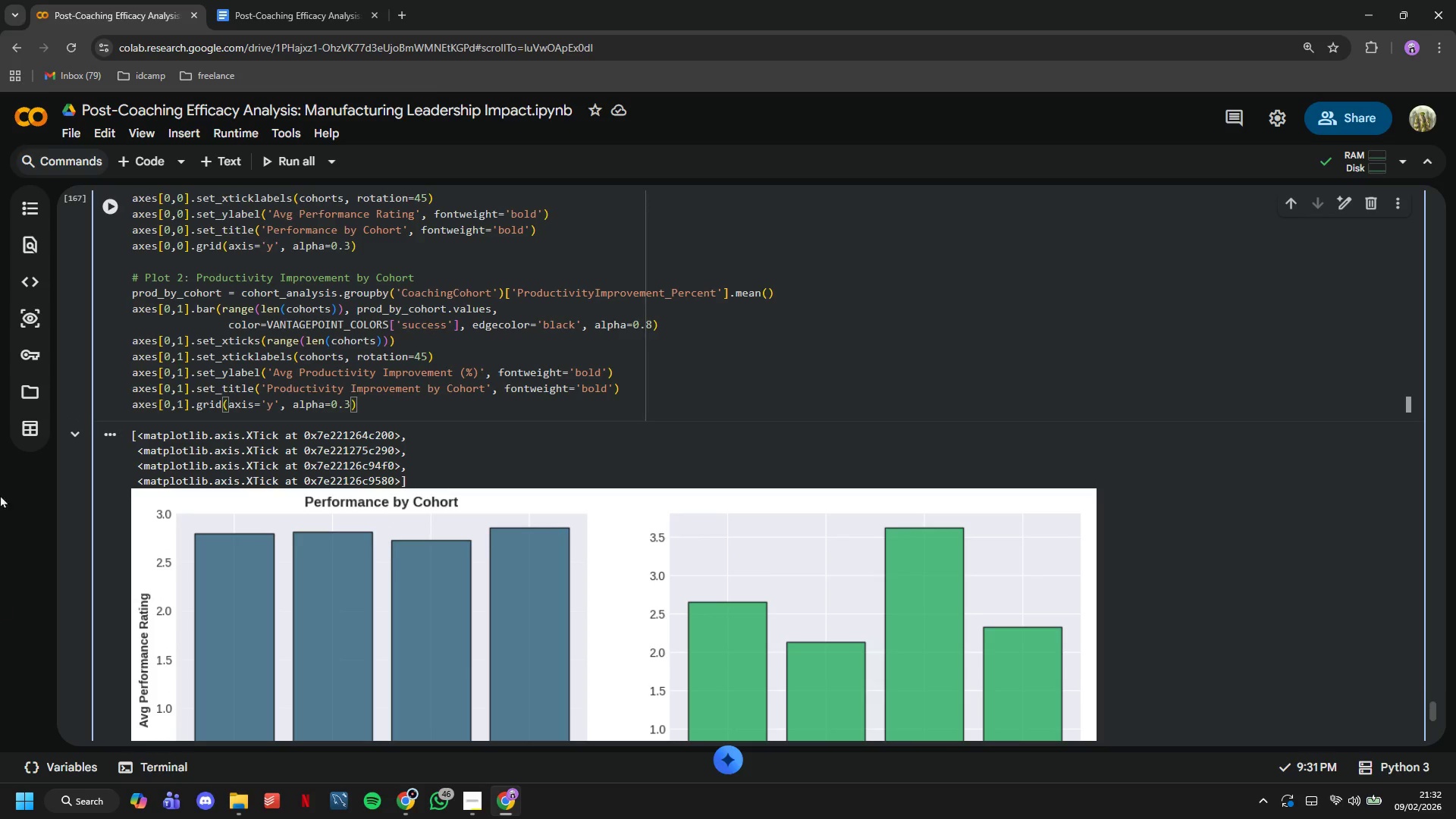 
left_click([115, 199])
 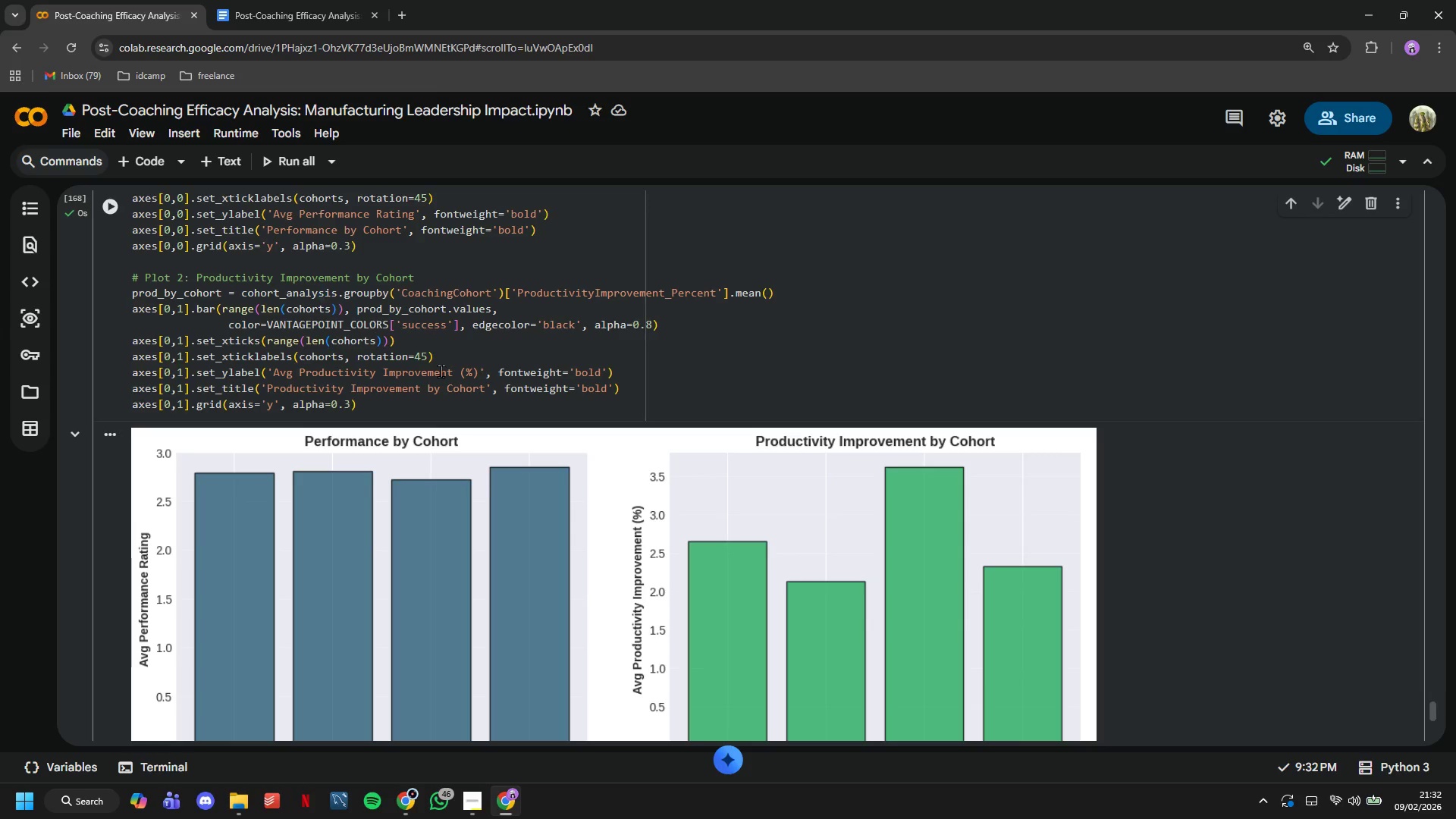 
scroll: coordinate [555, 420], scroll_direction: down, amount: 3.0
 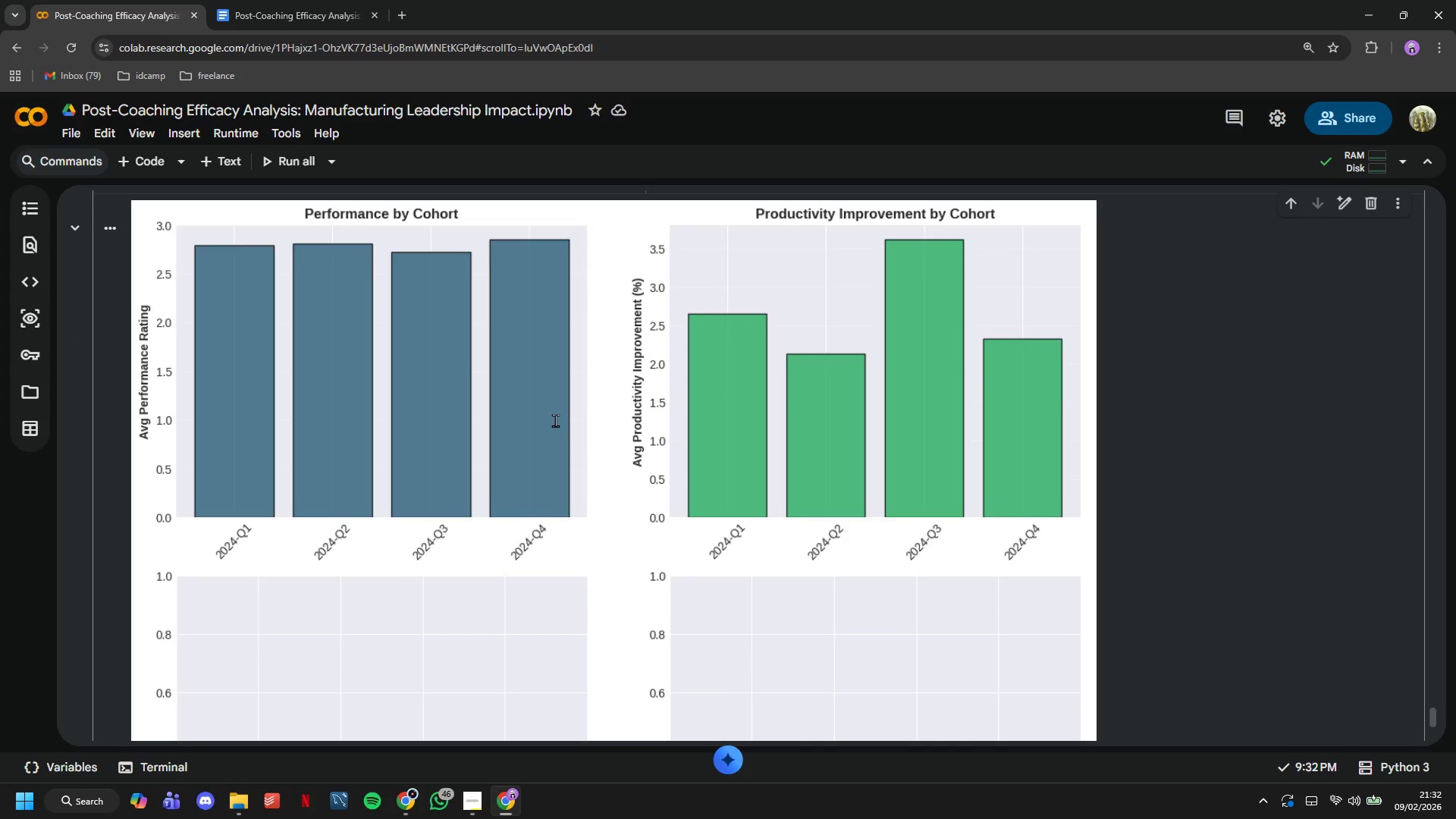 
scroll: coordinate [555, 420], scroll_direction: up, amount: 3.0
 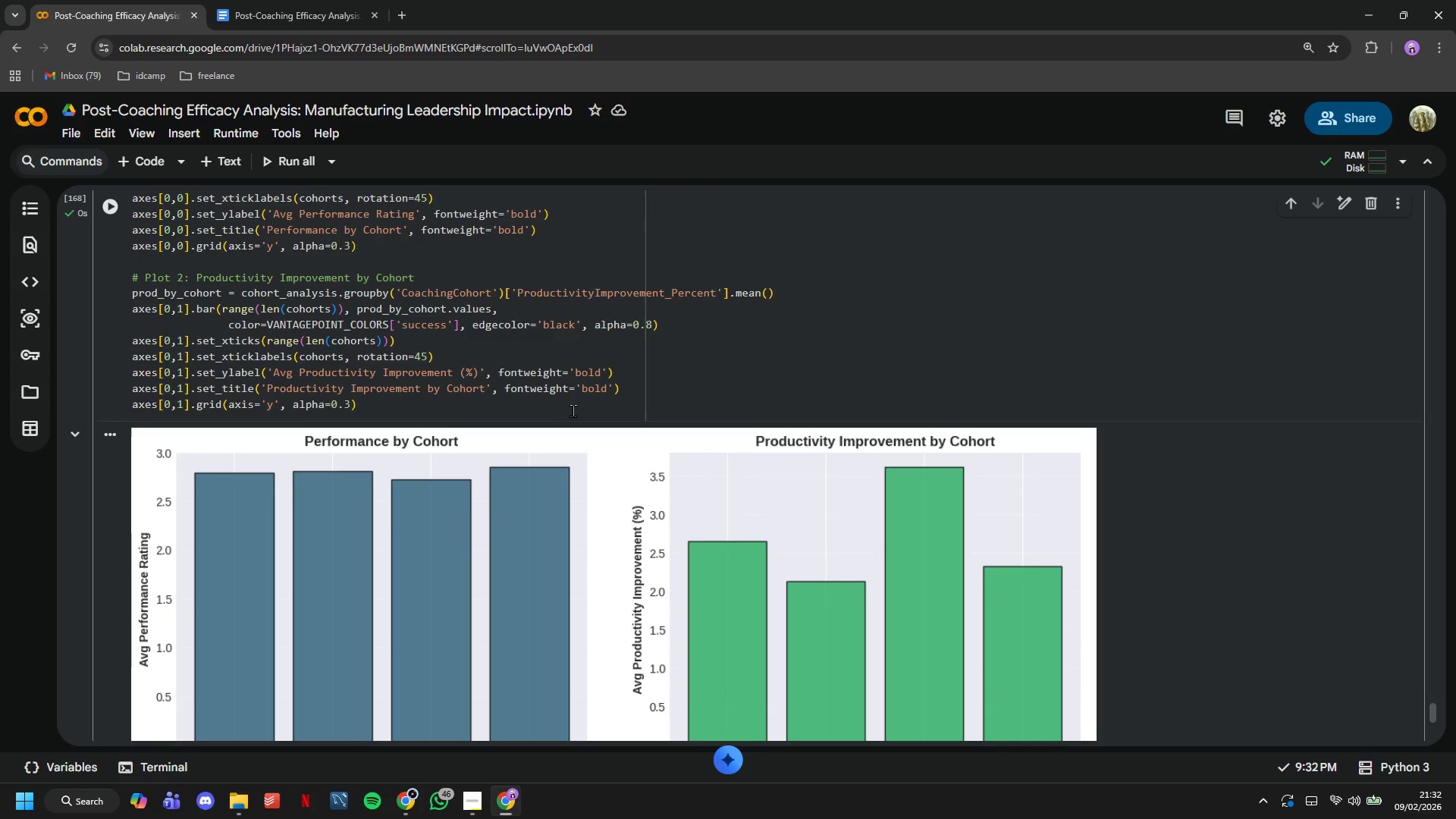 
left_click([573, 410])
 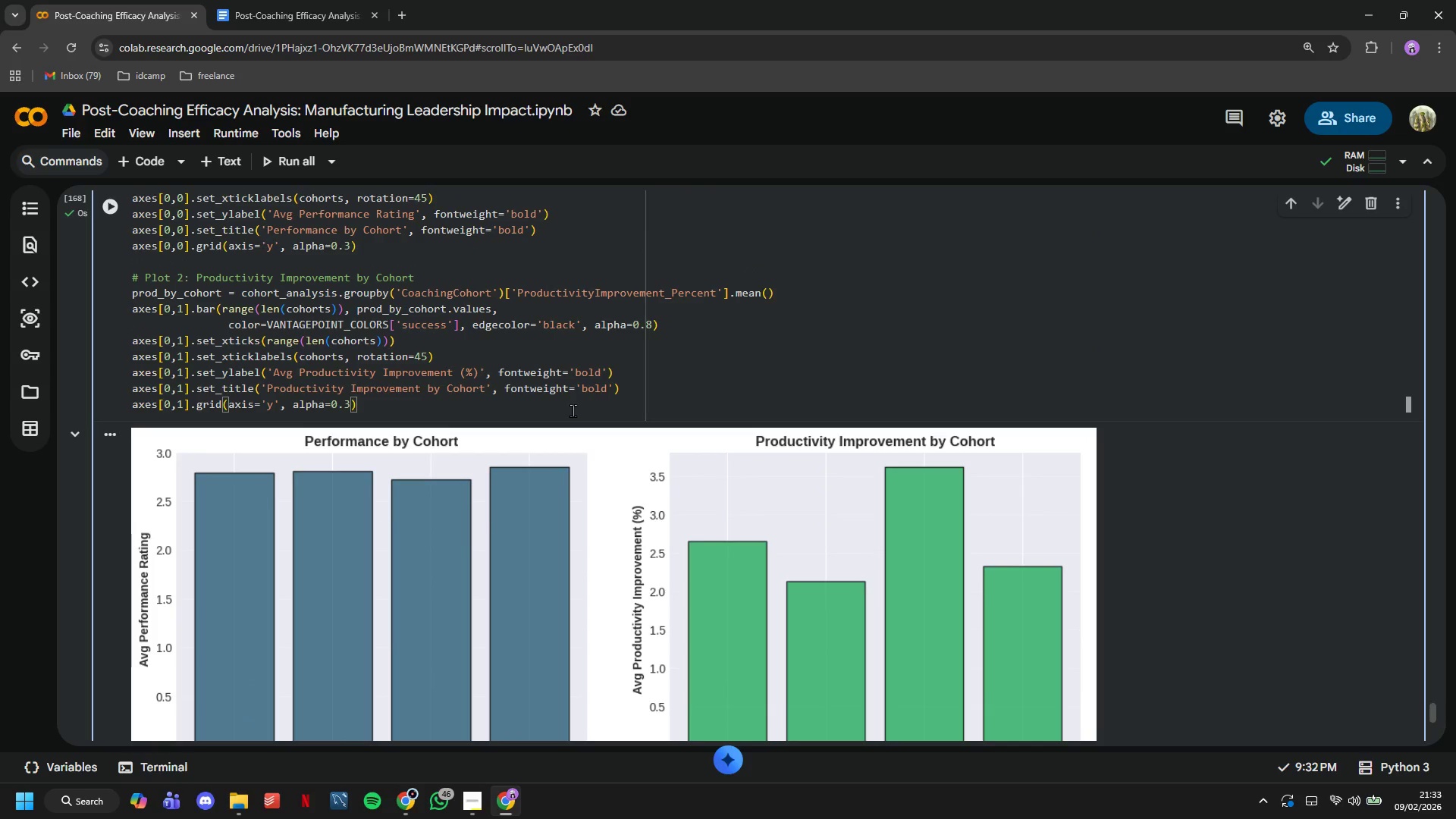 
wait(8.53)
 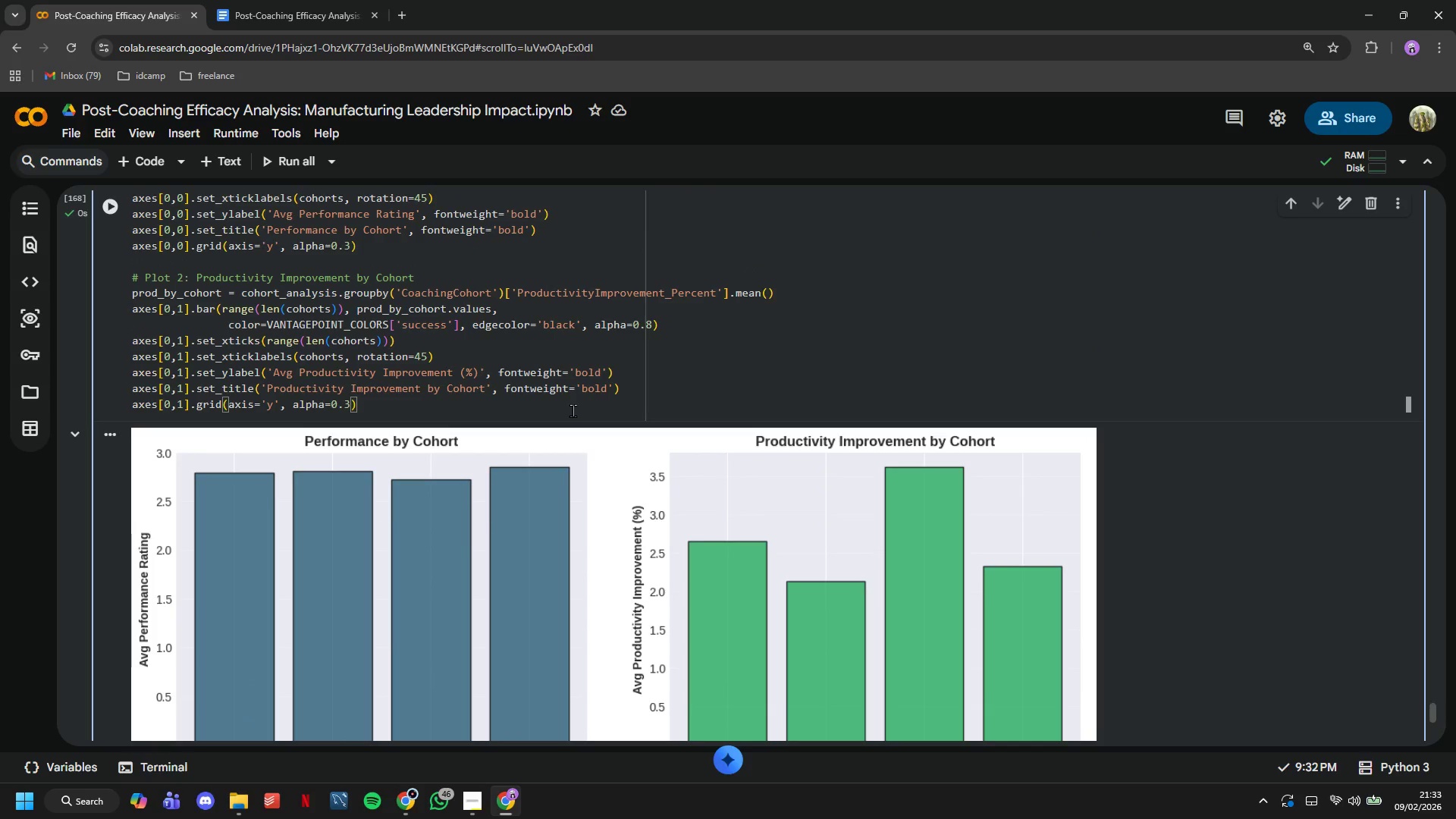 
key(Enter)
 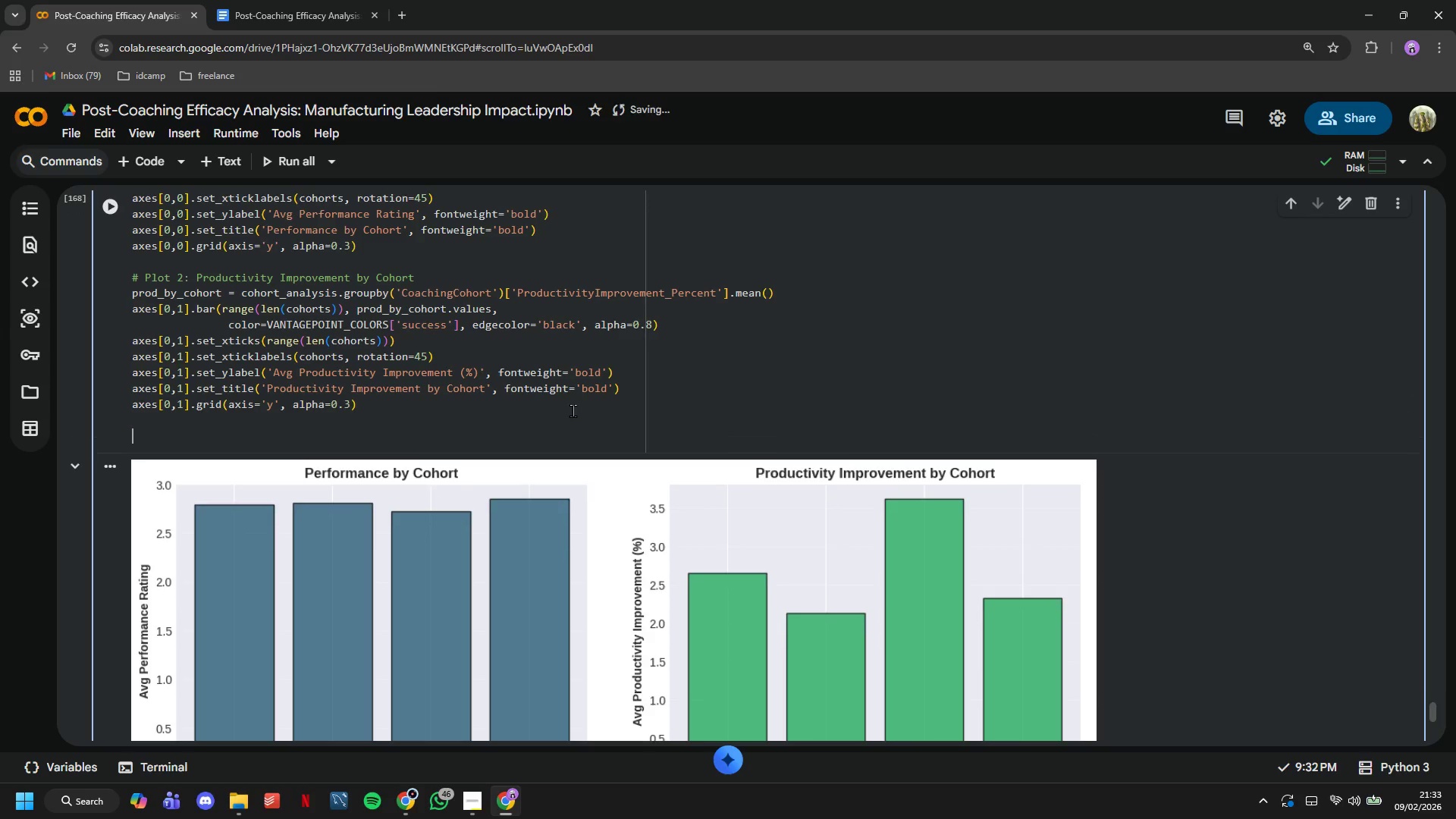 
key(Enter)
 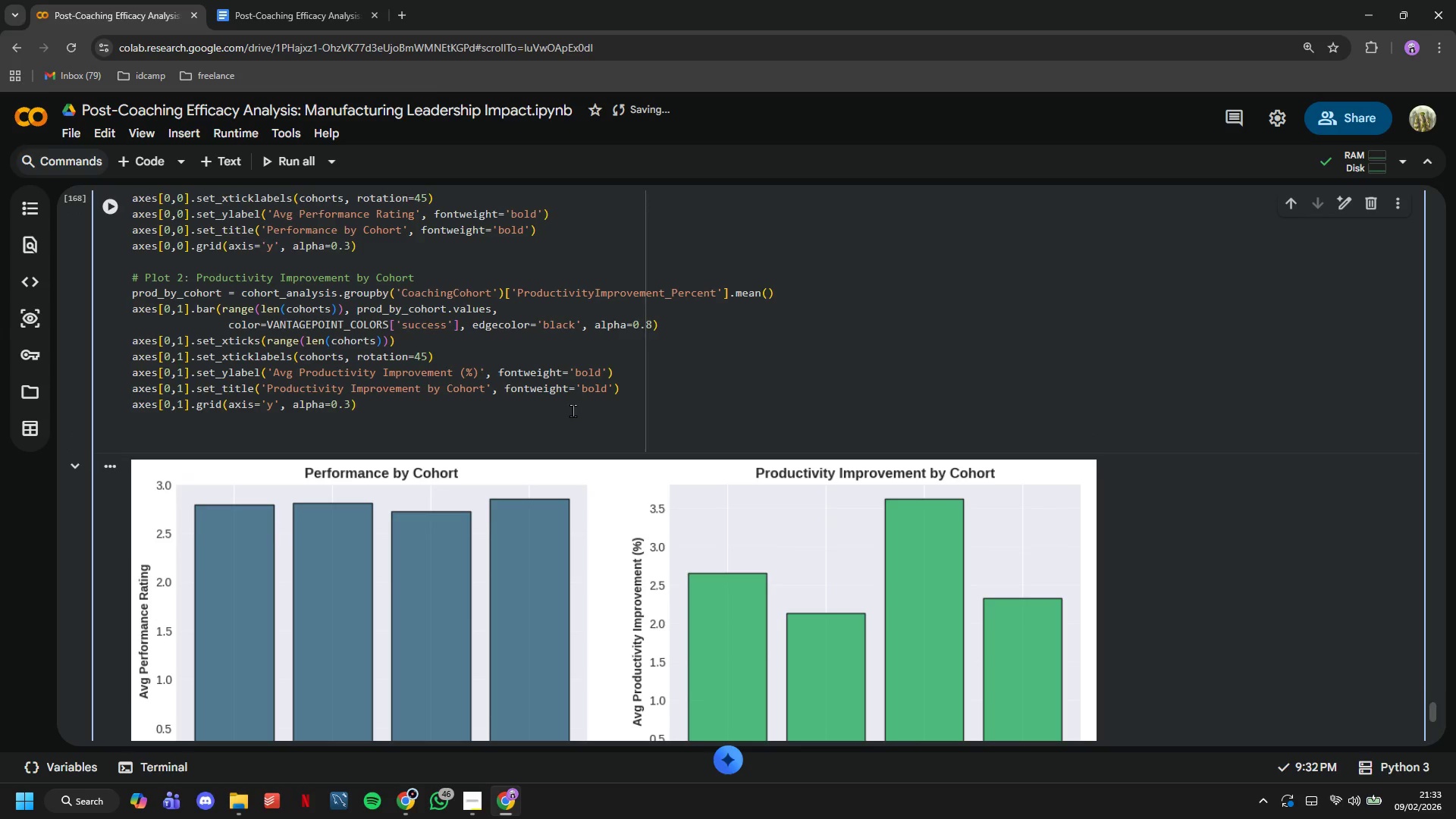 
type(# Plot 3: Coaching )
 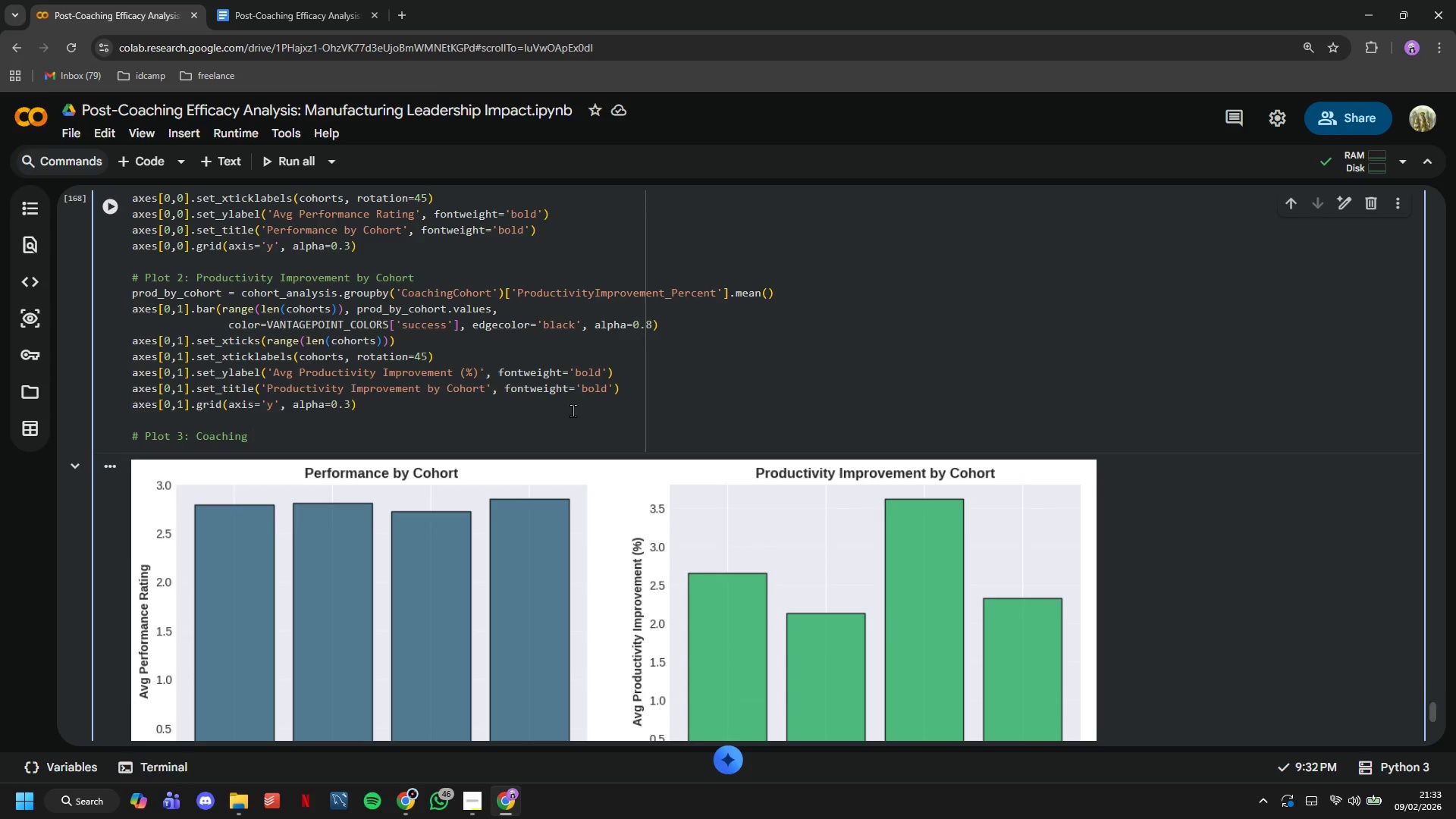 
wait(5.83)
 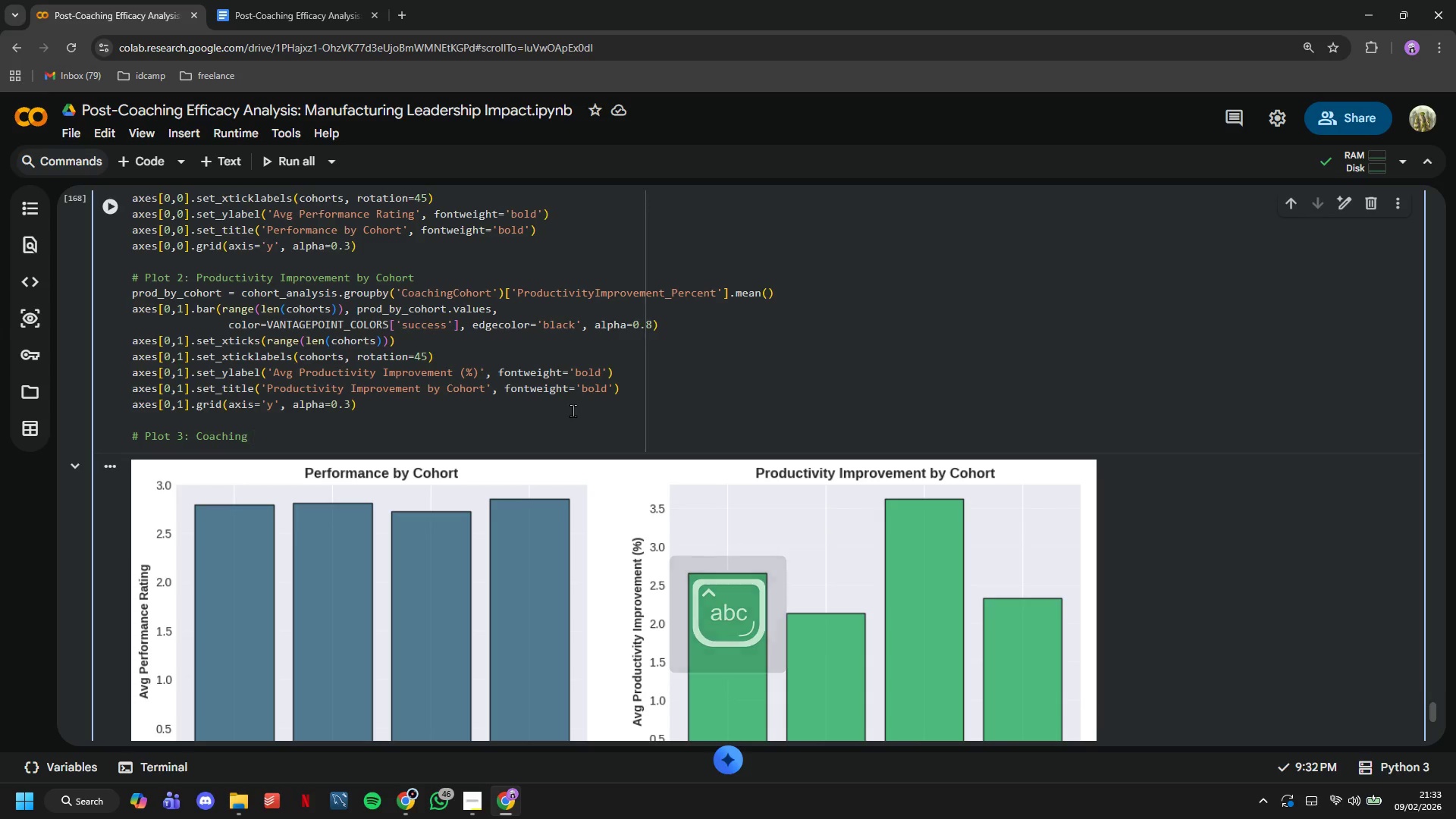 
type(Hours by Cohort)
 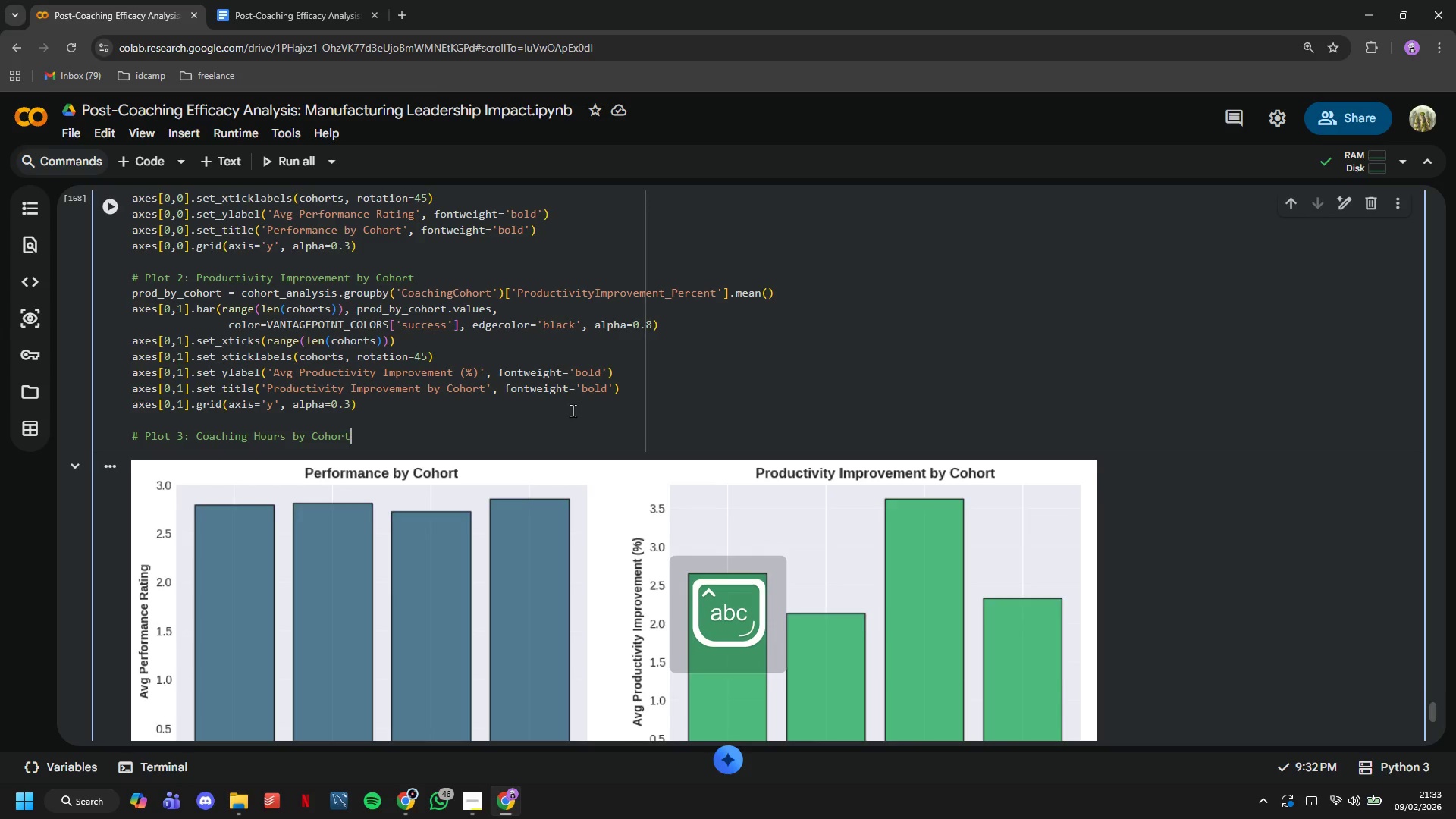 
key(Enter)
 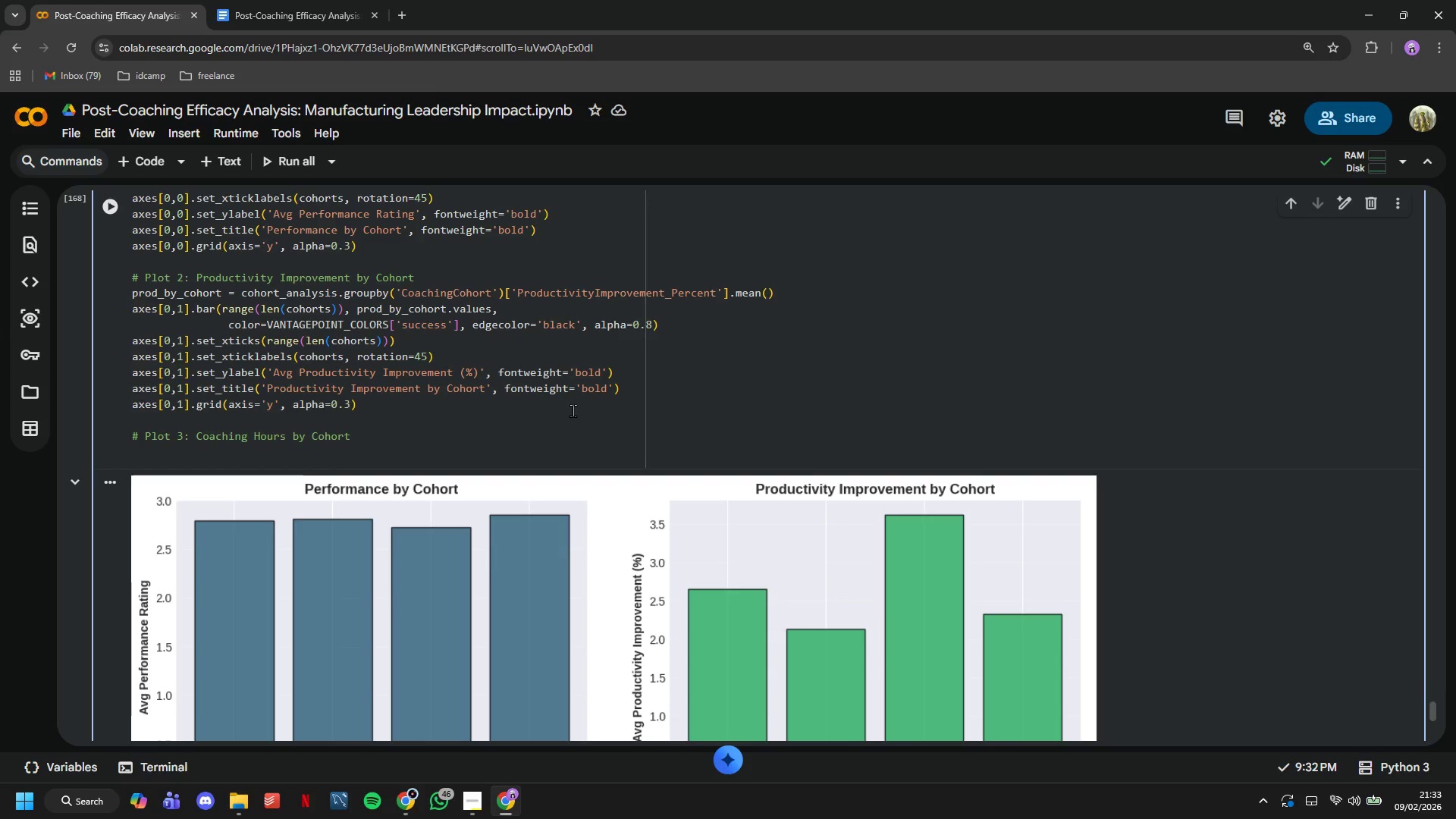 
wait(6.5)
 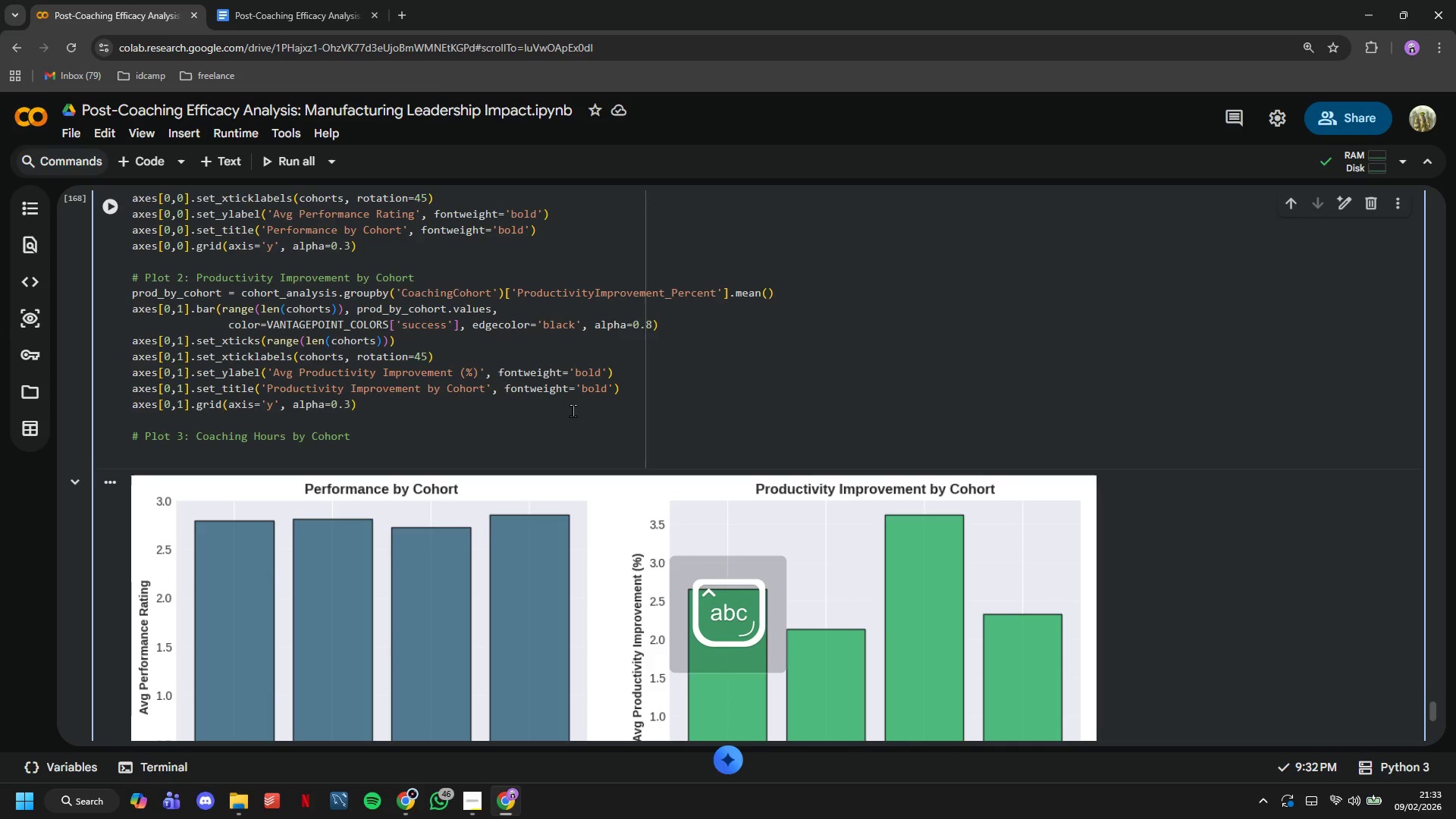 
type(hours_by_cohort = )
 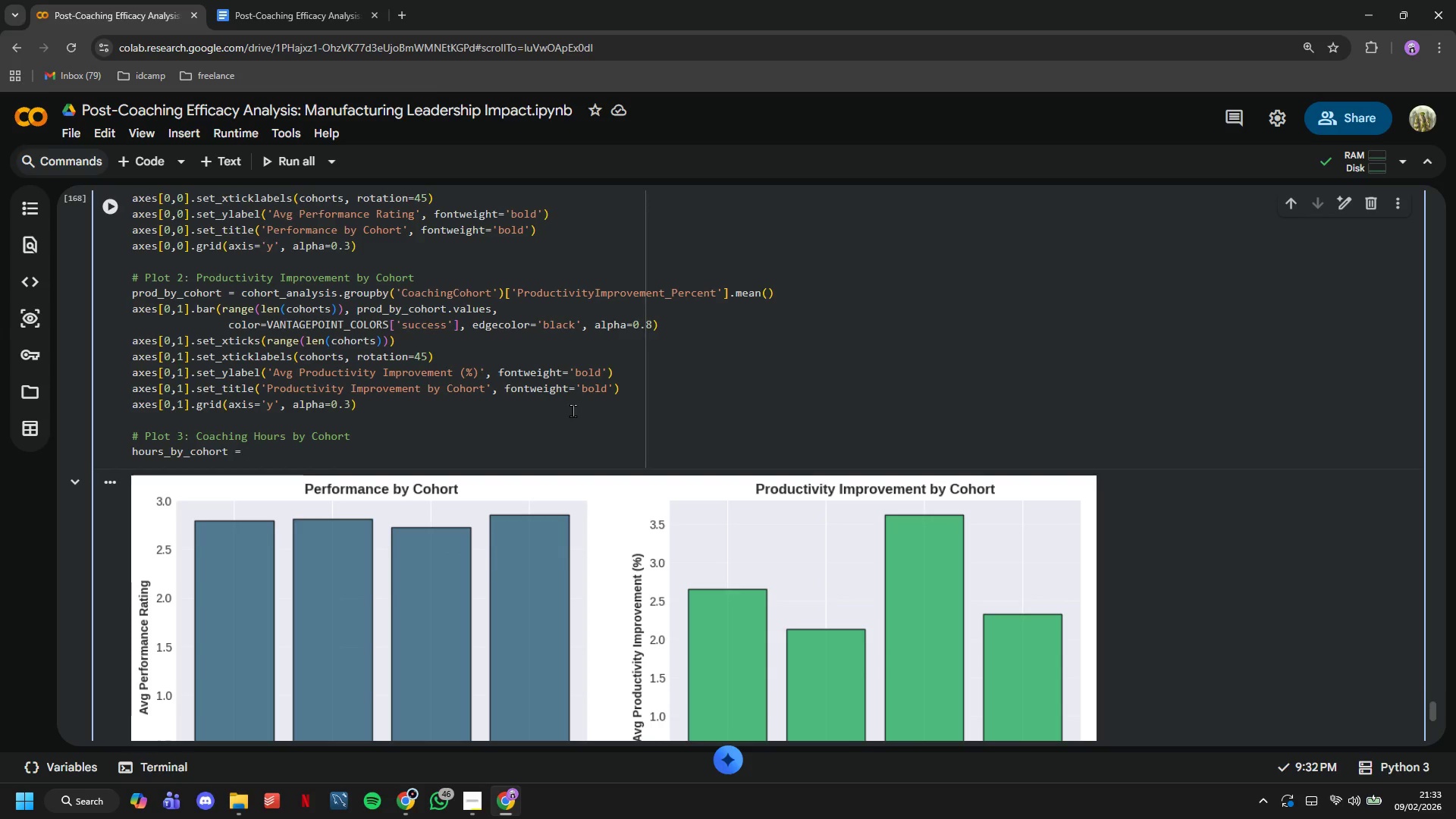 
type(cohort_analysis.)
 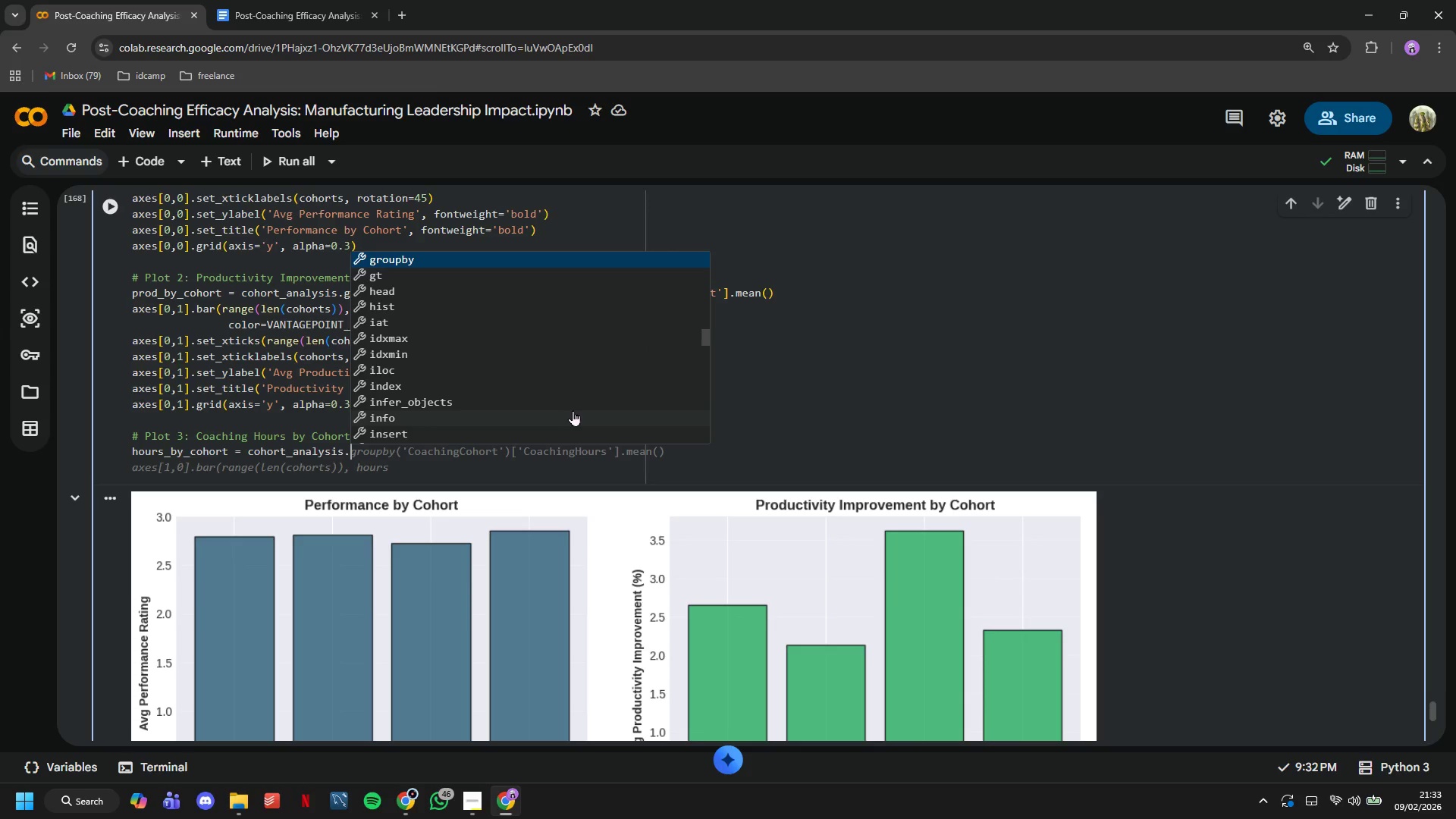 
wait(5.33)
 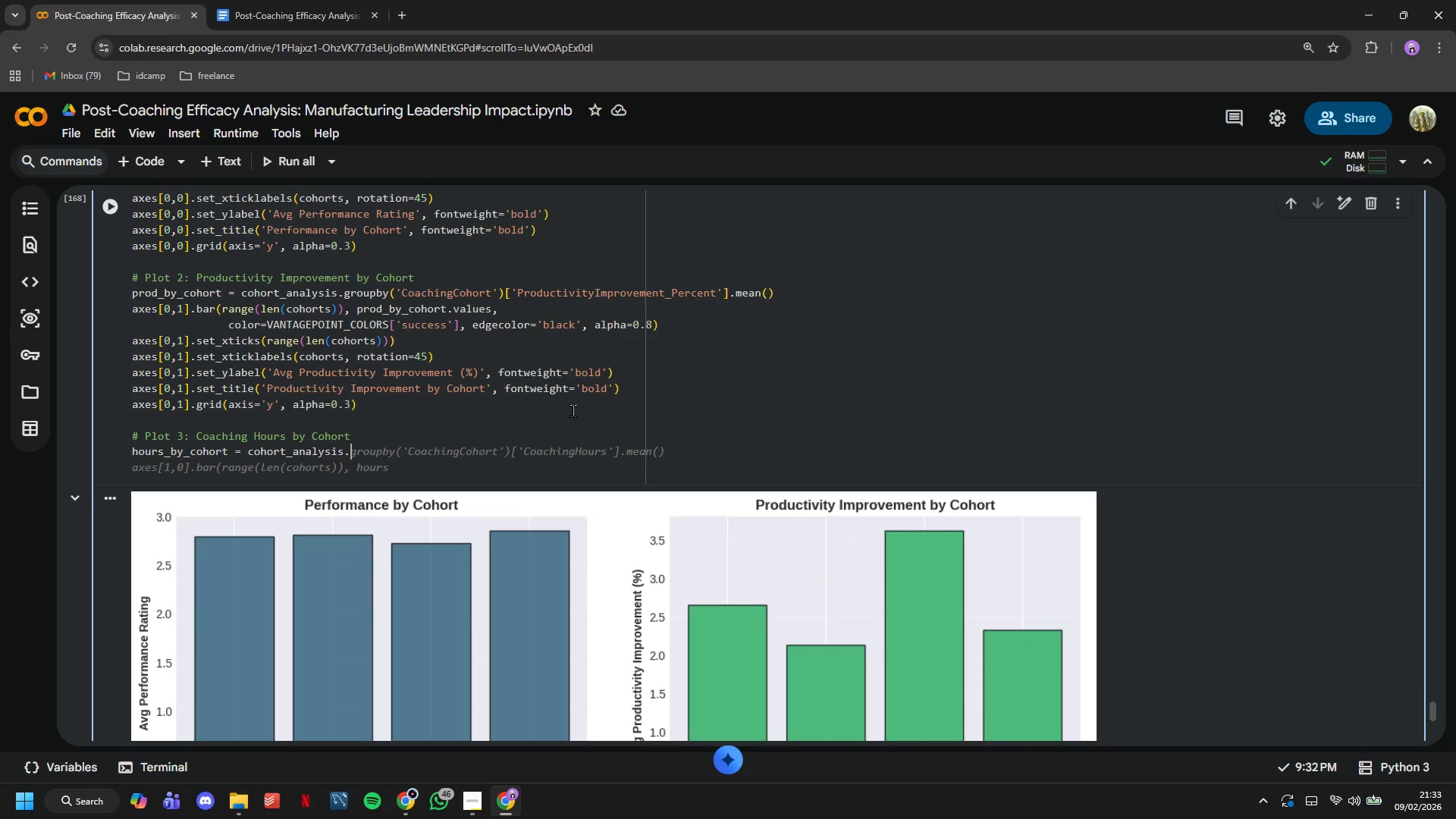 
type(groupby)
 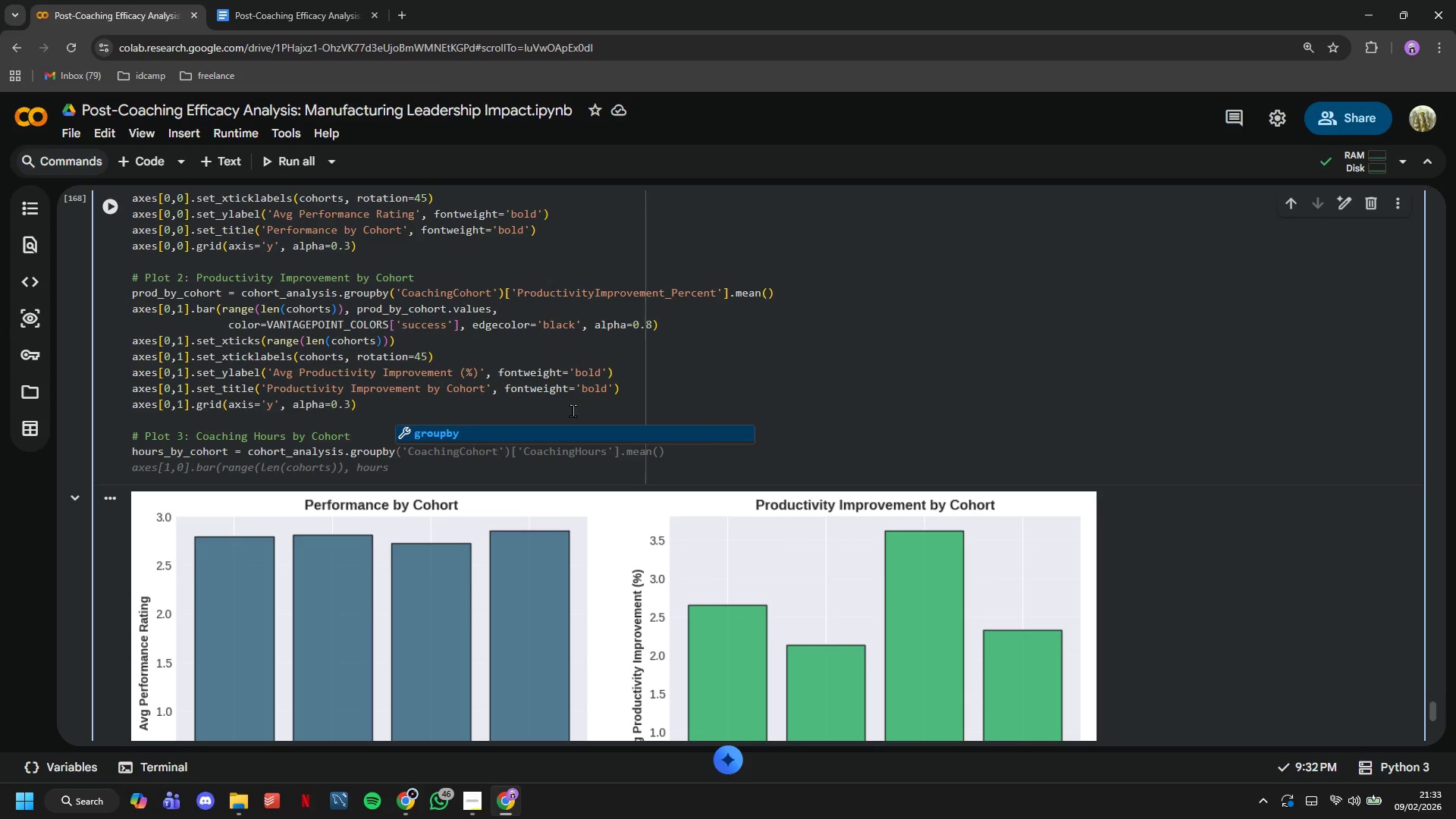 
type(('CoachingCohort)
 